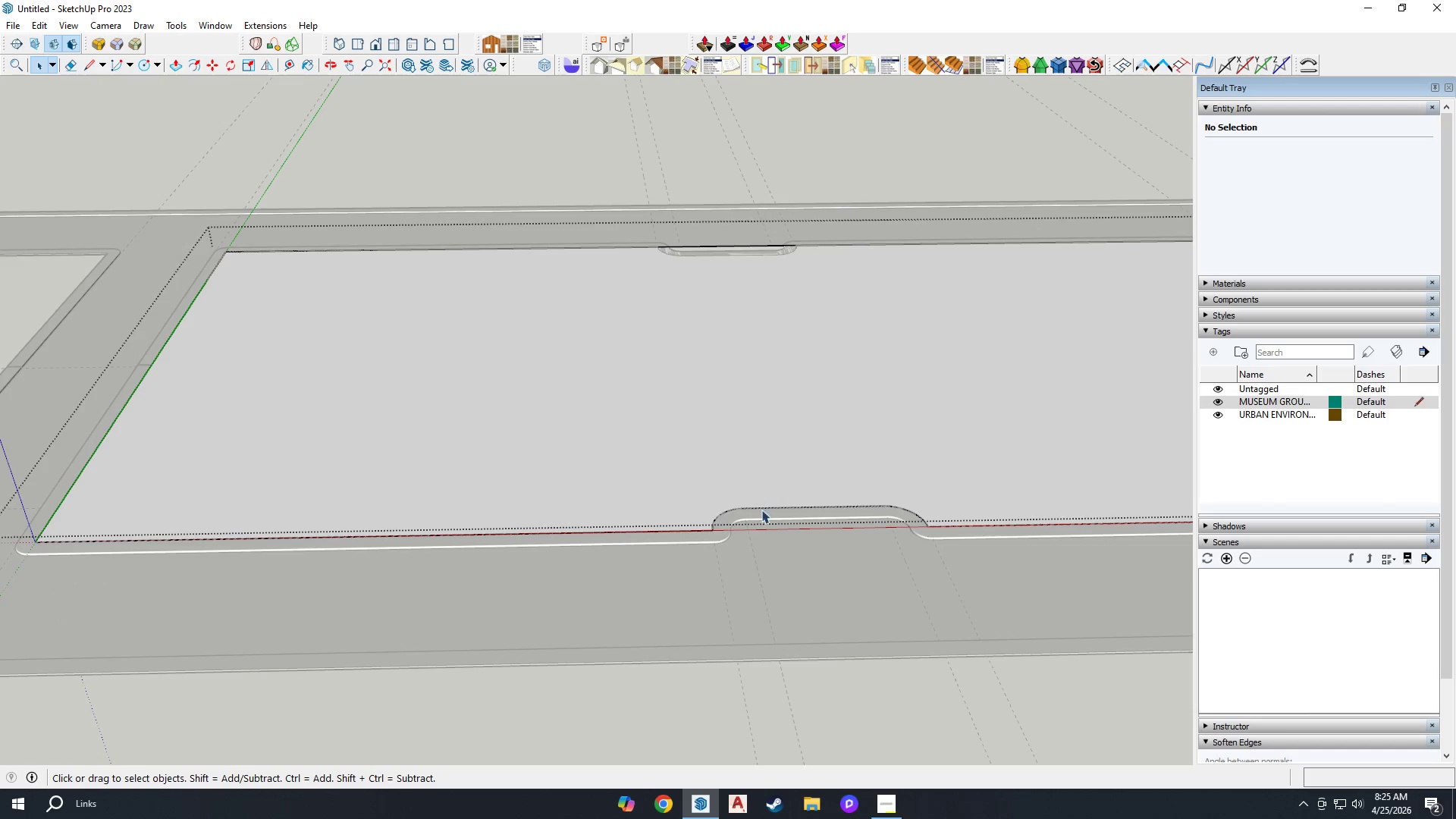 
scroll: coordinate [686, 500], scroll_direction: up, amount: 11.0
 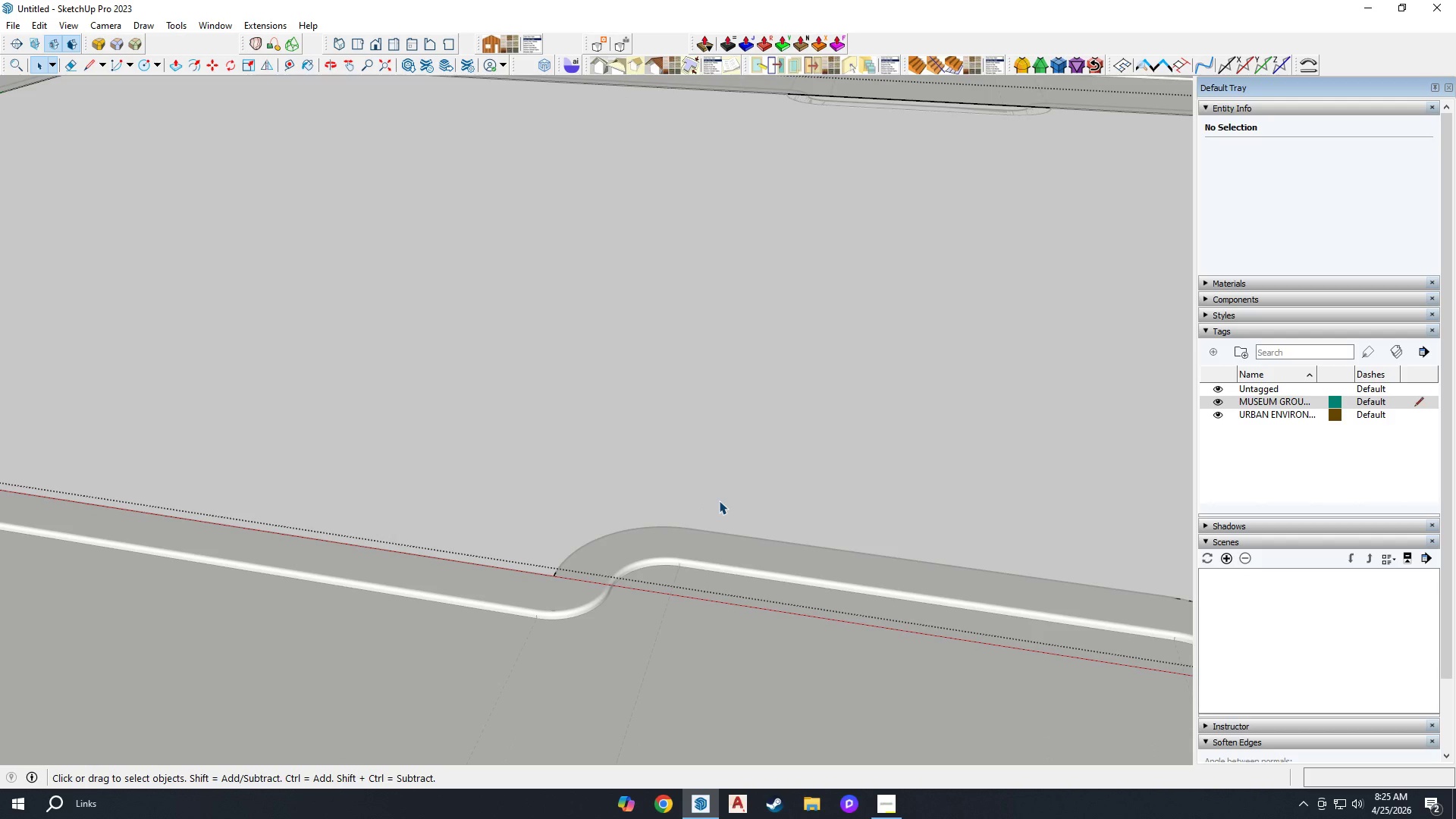 
scroll: coordinate [720, 497], scroll_direction: down, amount: 2.0
 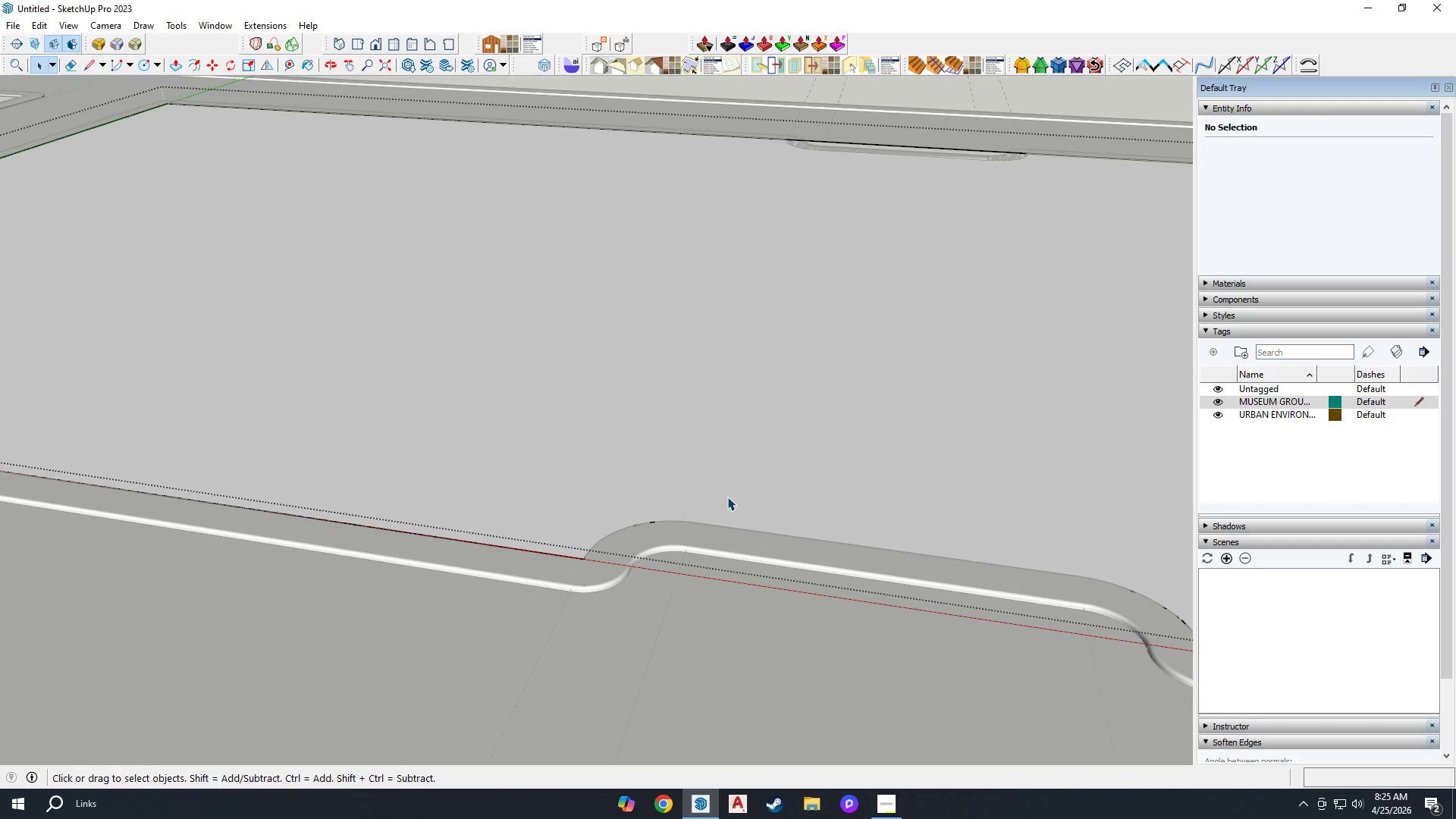 
key(Period)
 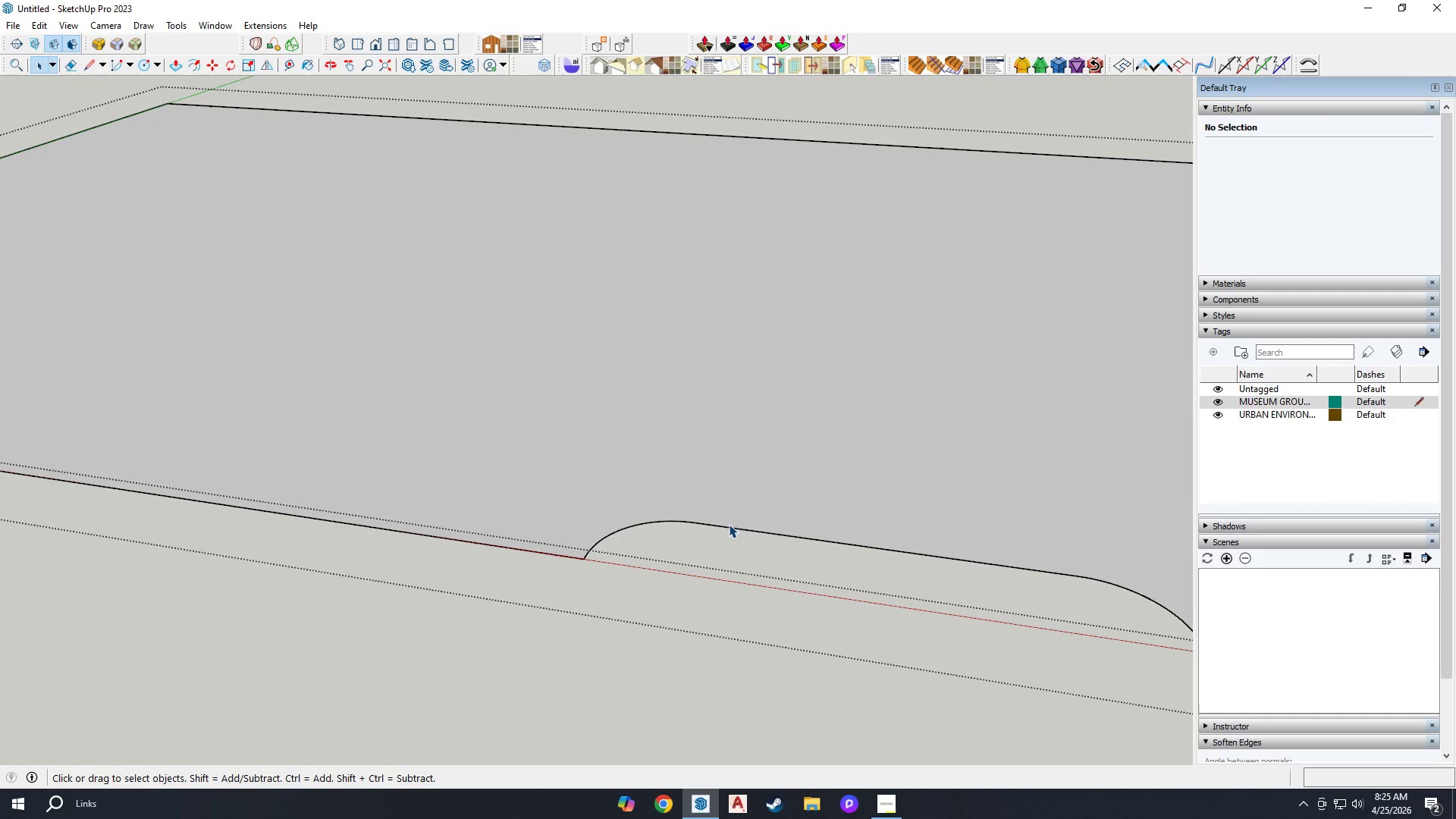 
left_click([727, 526])
 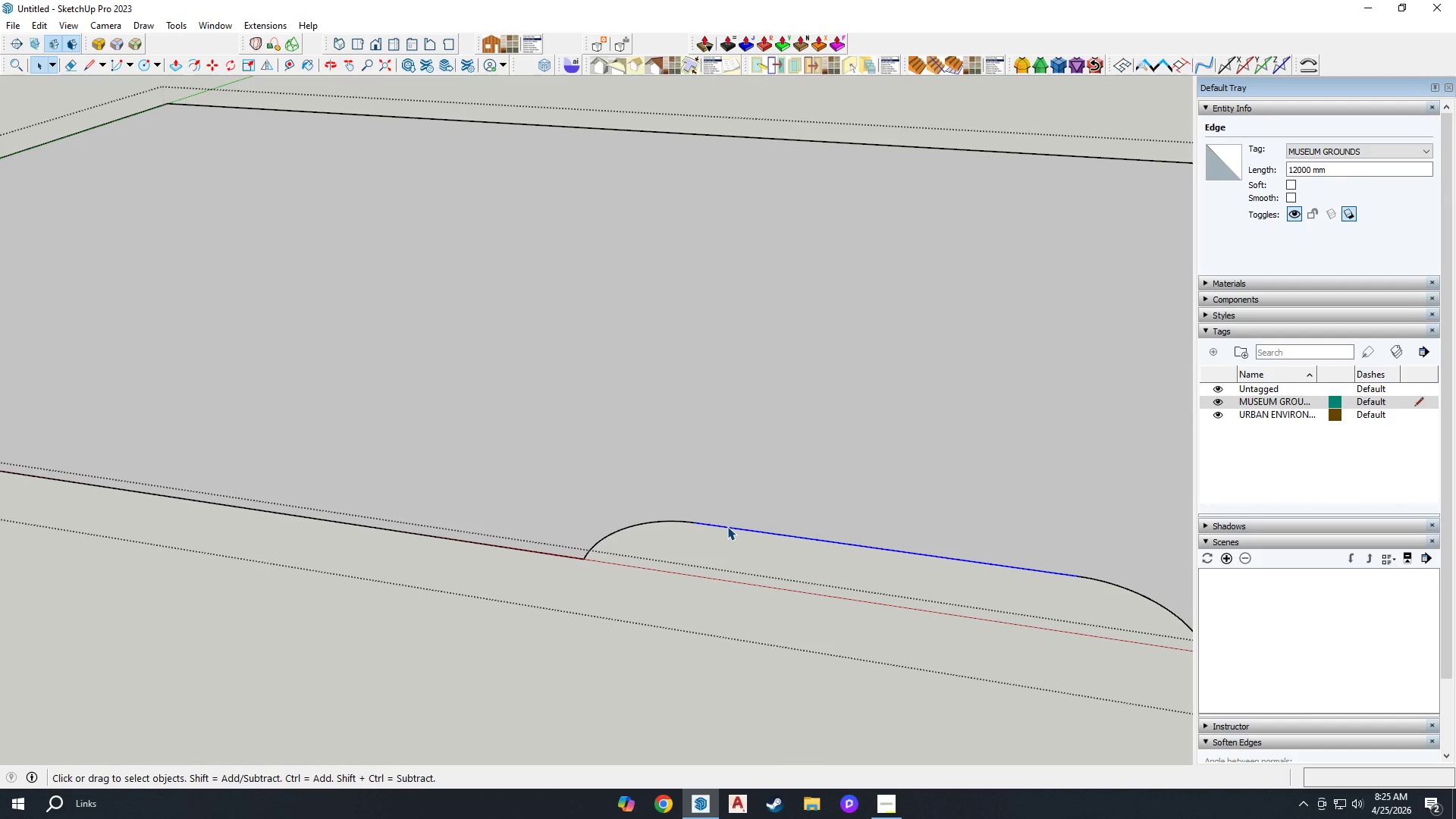 
key(M)
 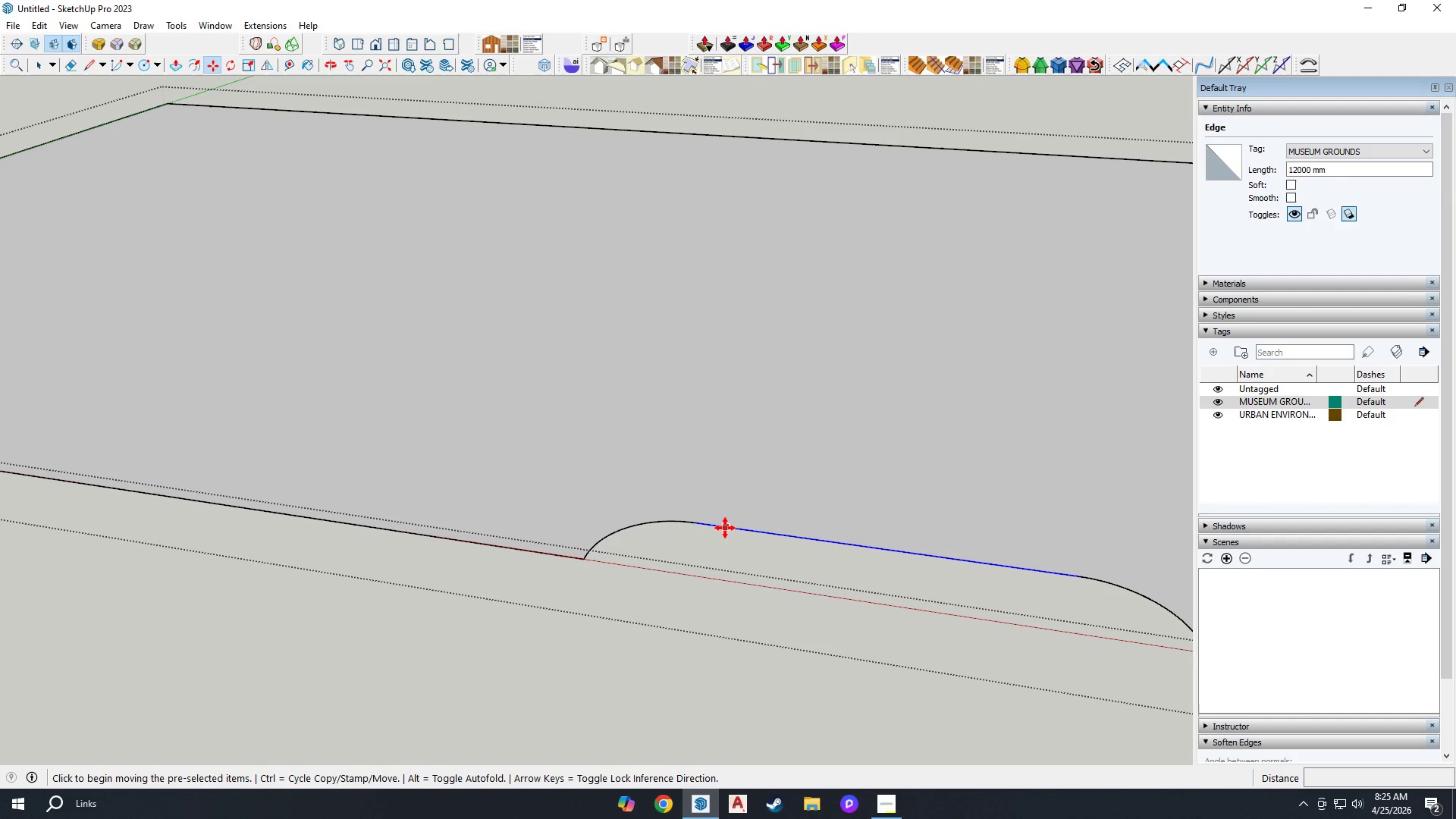 
key(Control+ControlLeft)
 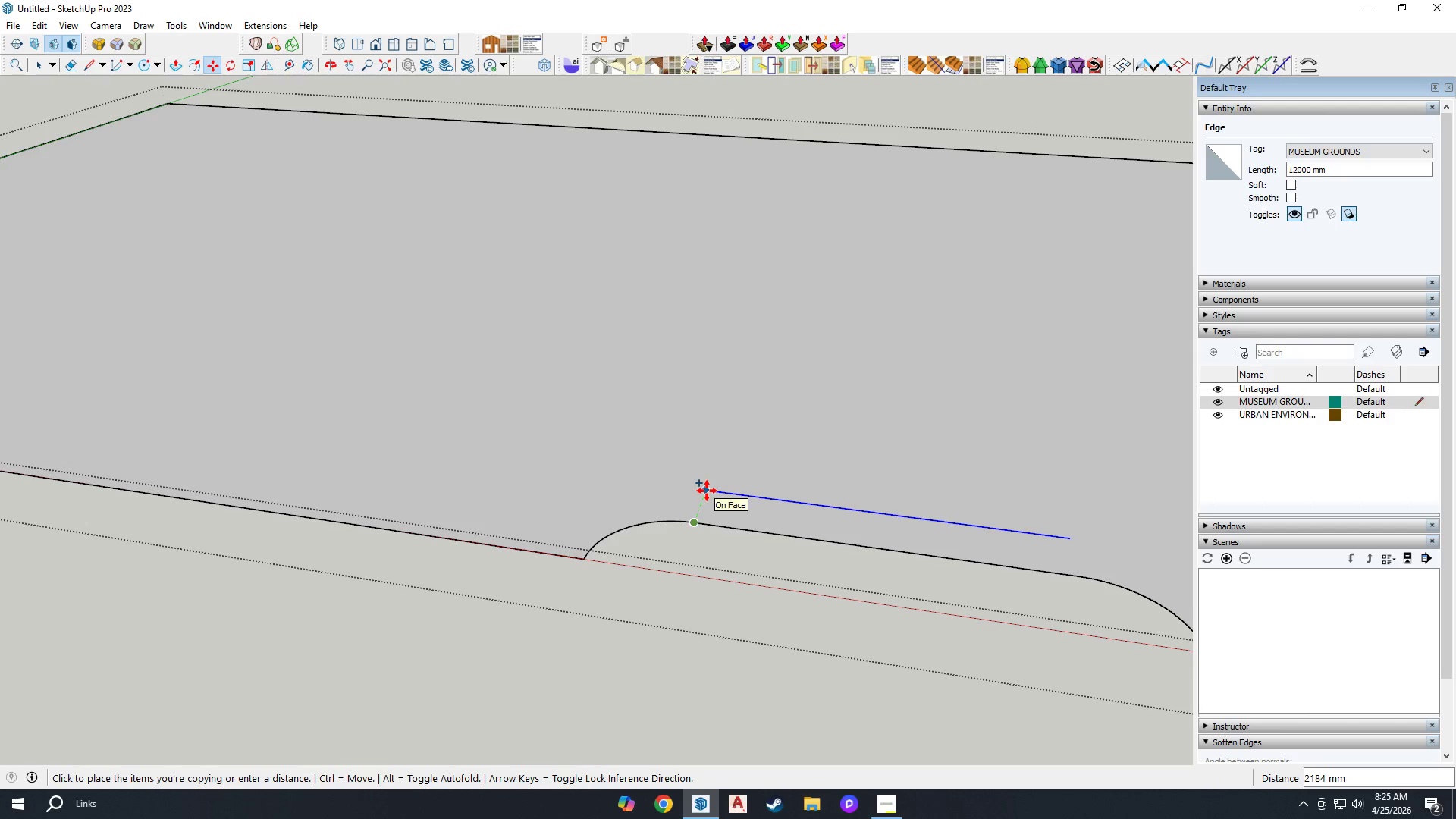 
type(3000)
 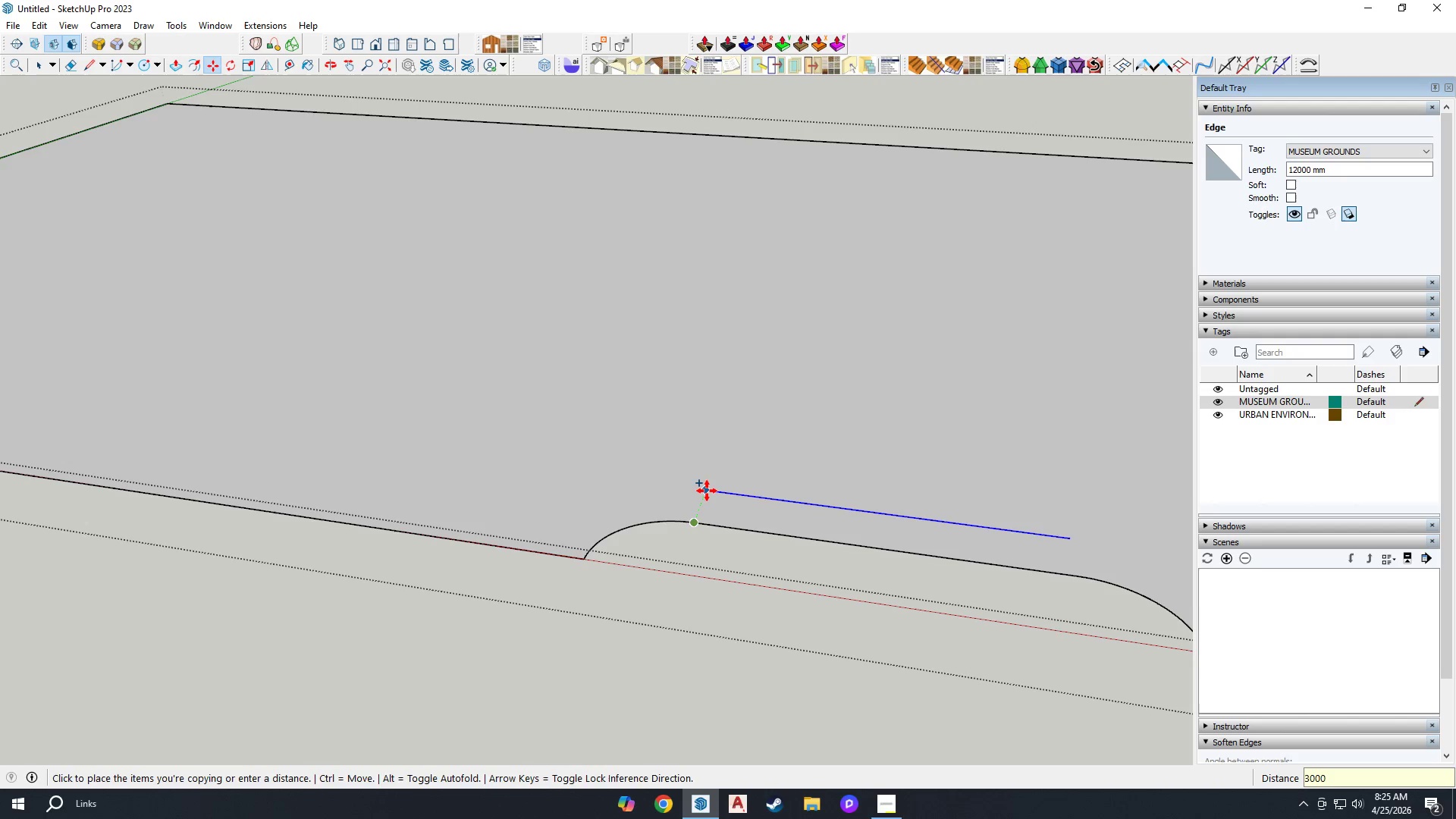 
key(Enter)
 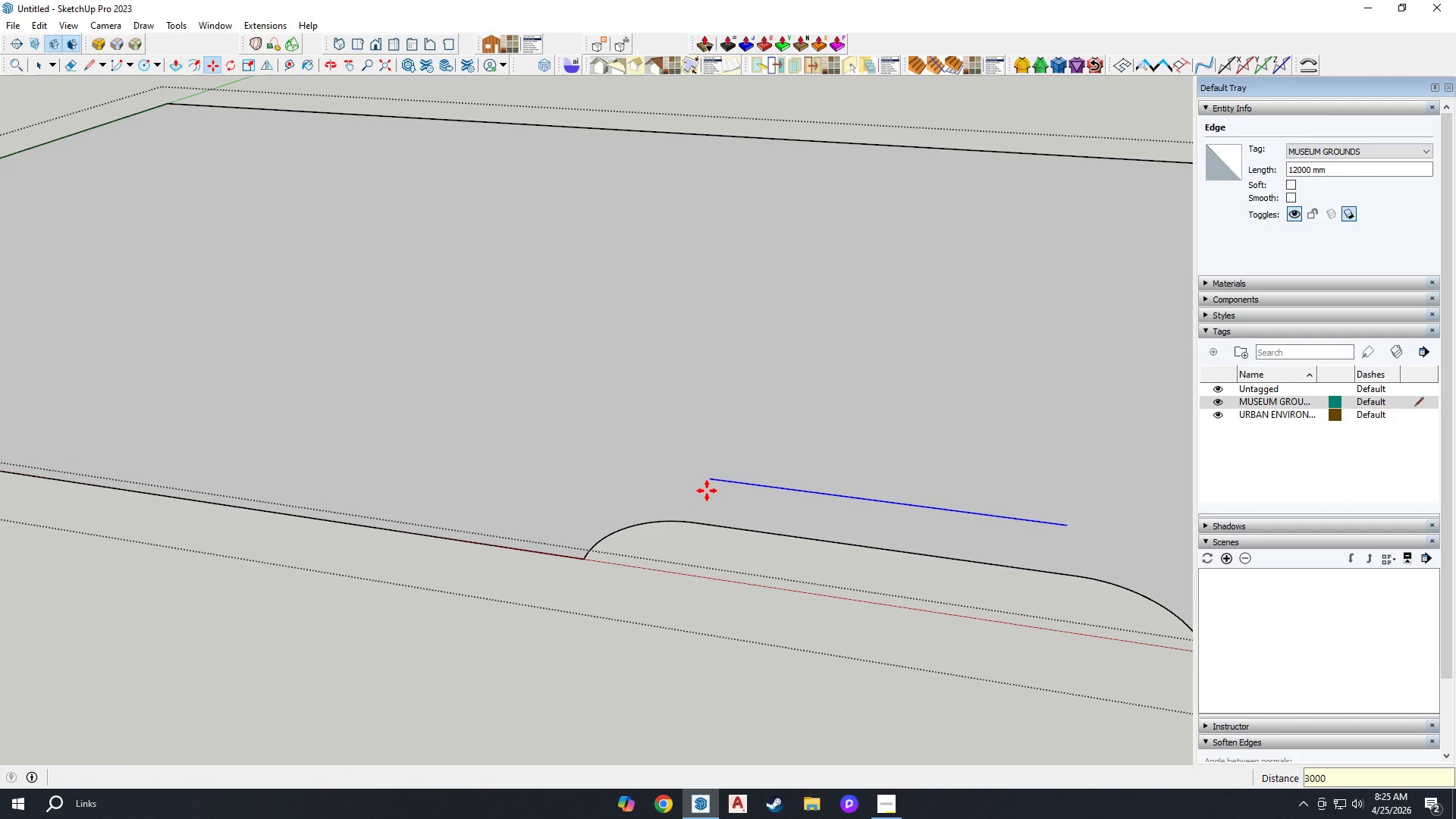 
key(L)
 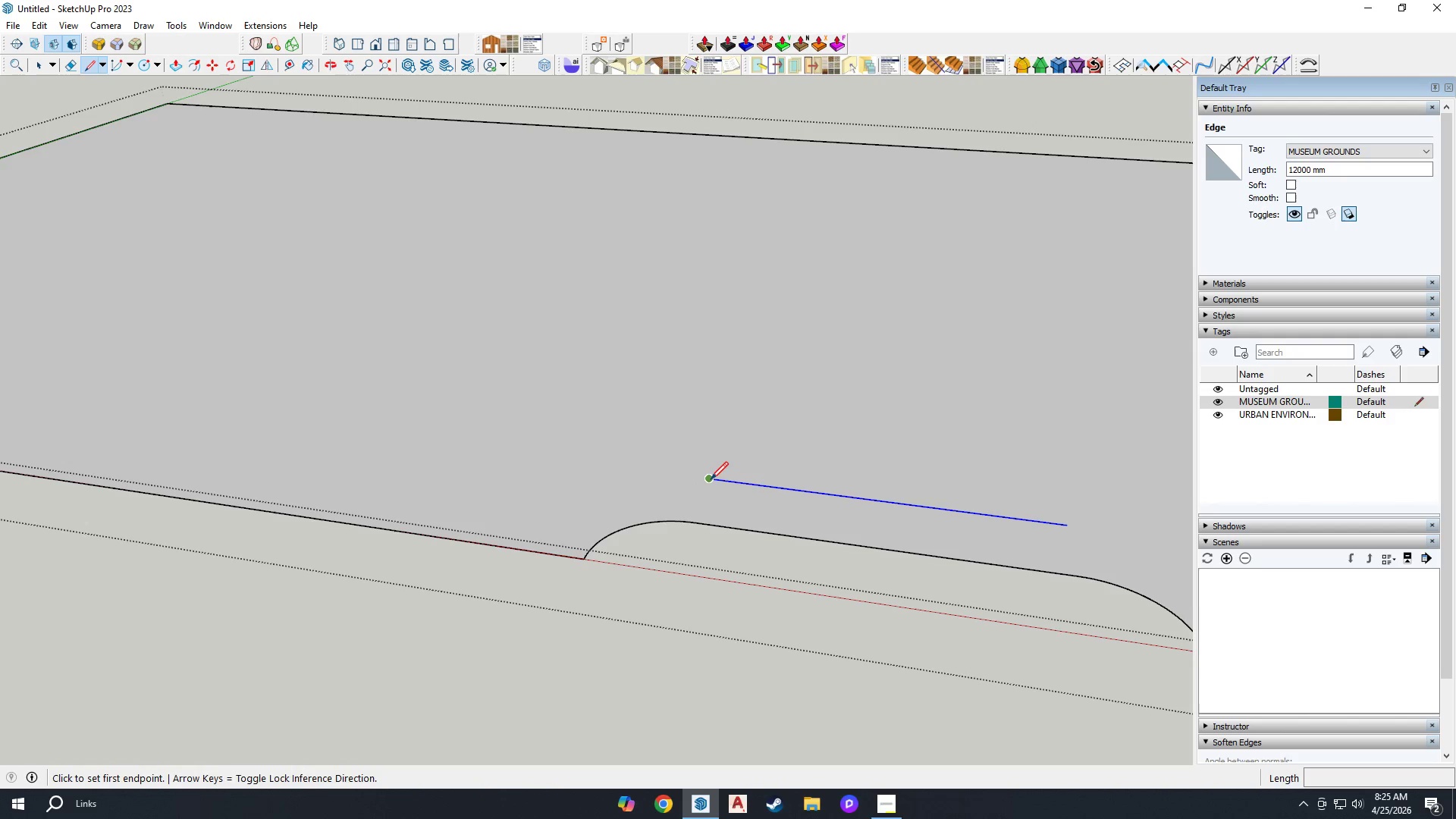 
left_click([711, 479])
 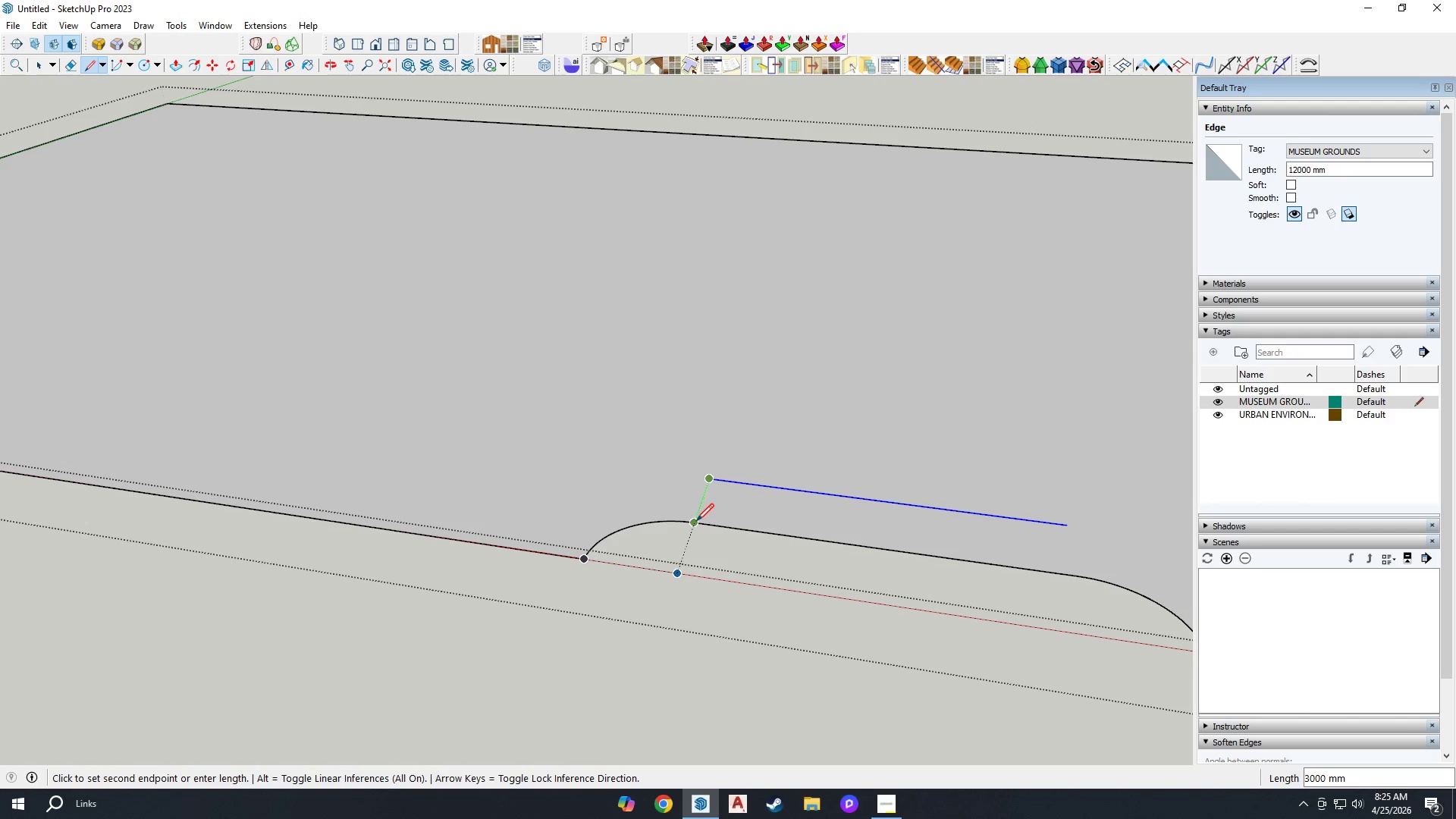 
left_click([696, 521])
 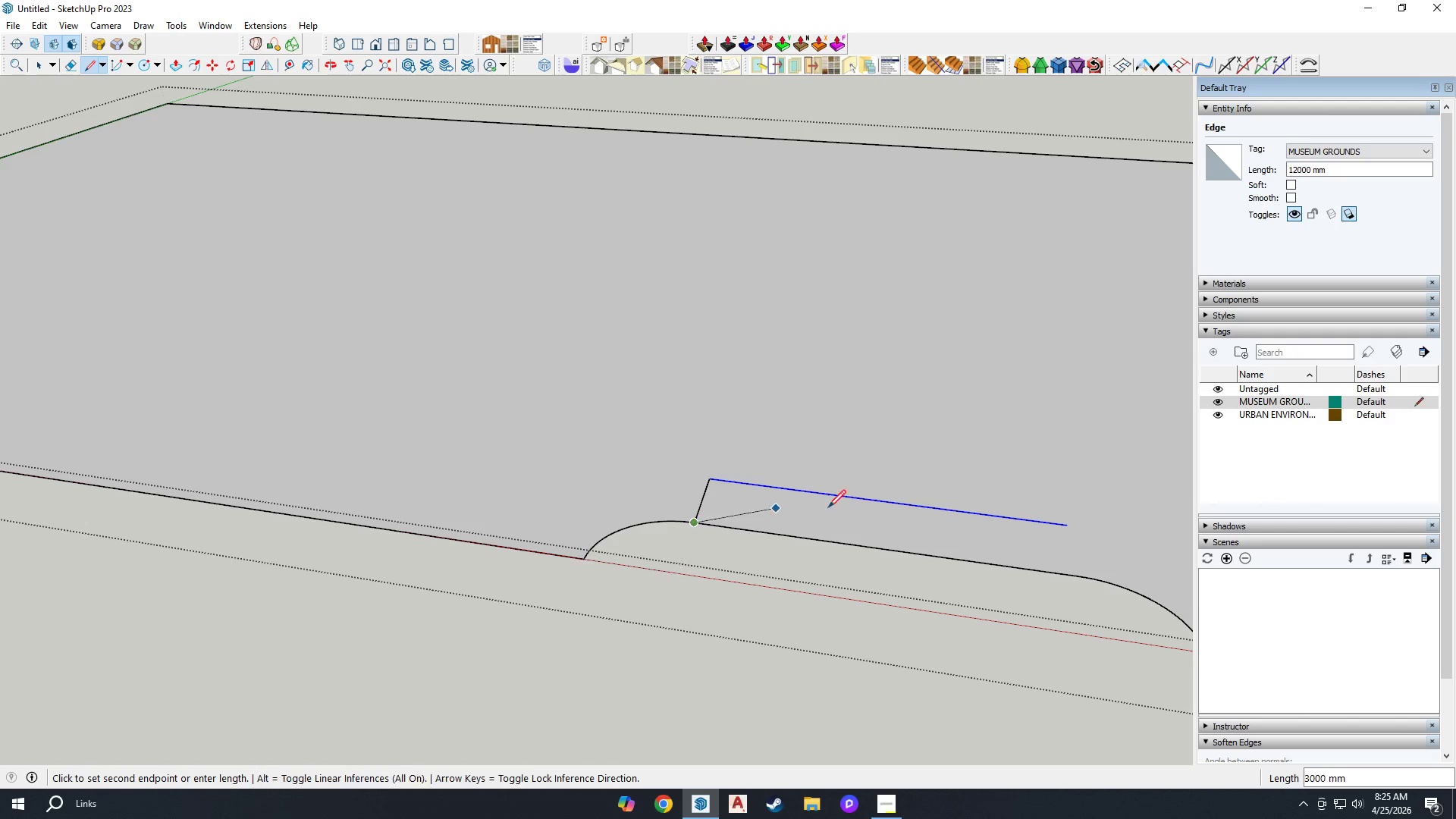 
key(Escape)
 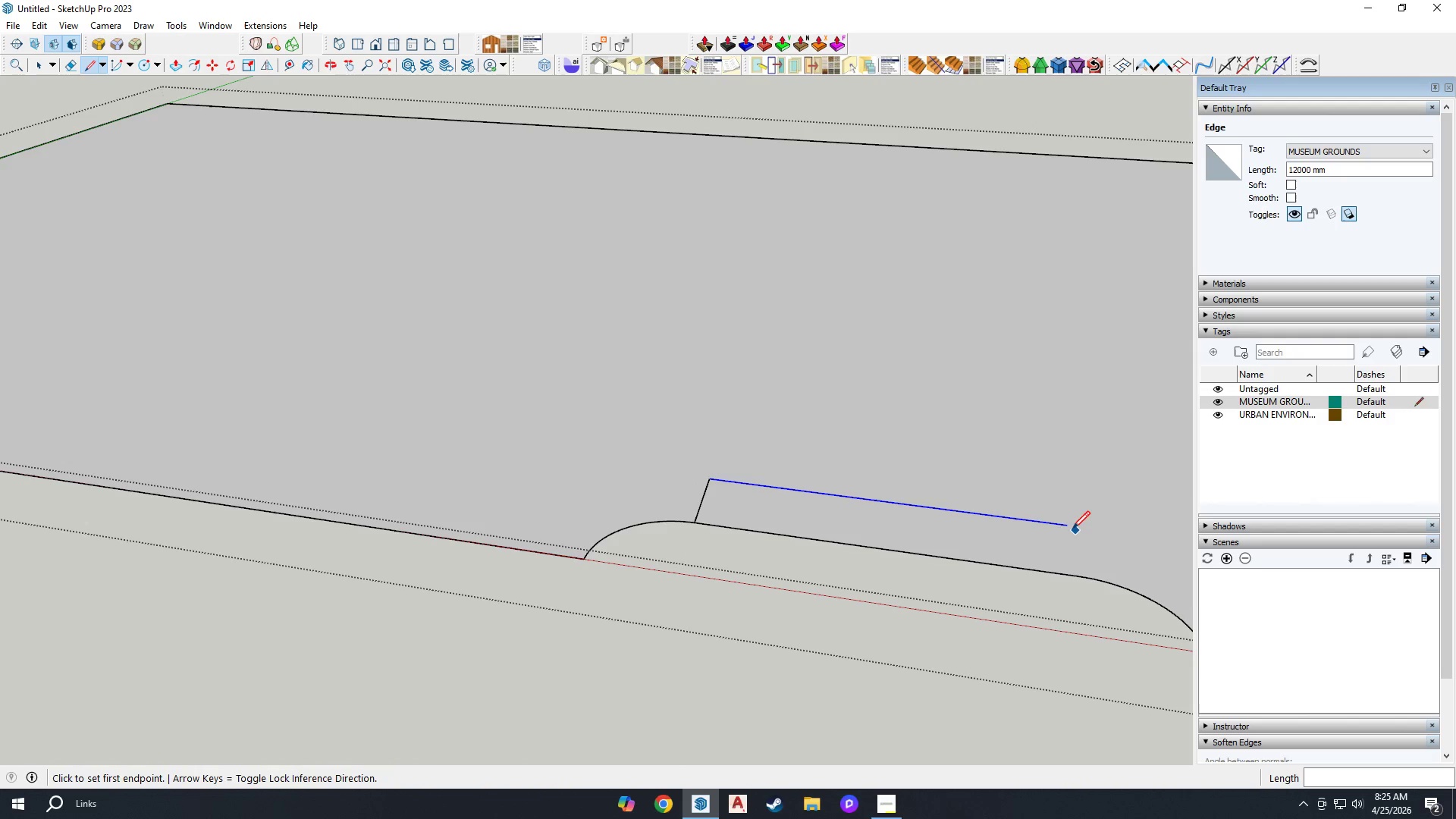 
left_click([1062, 522])
 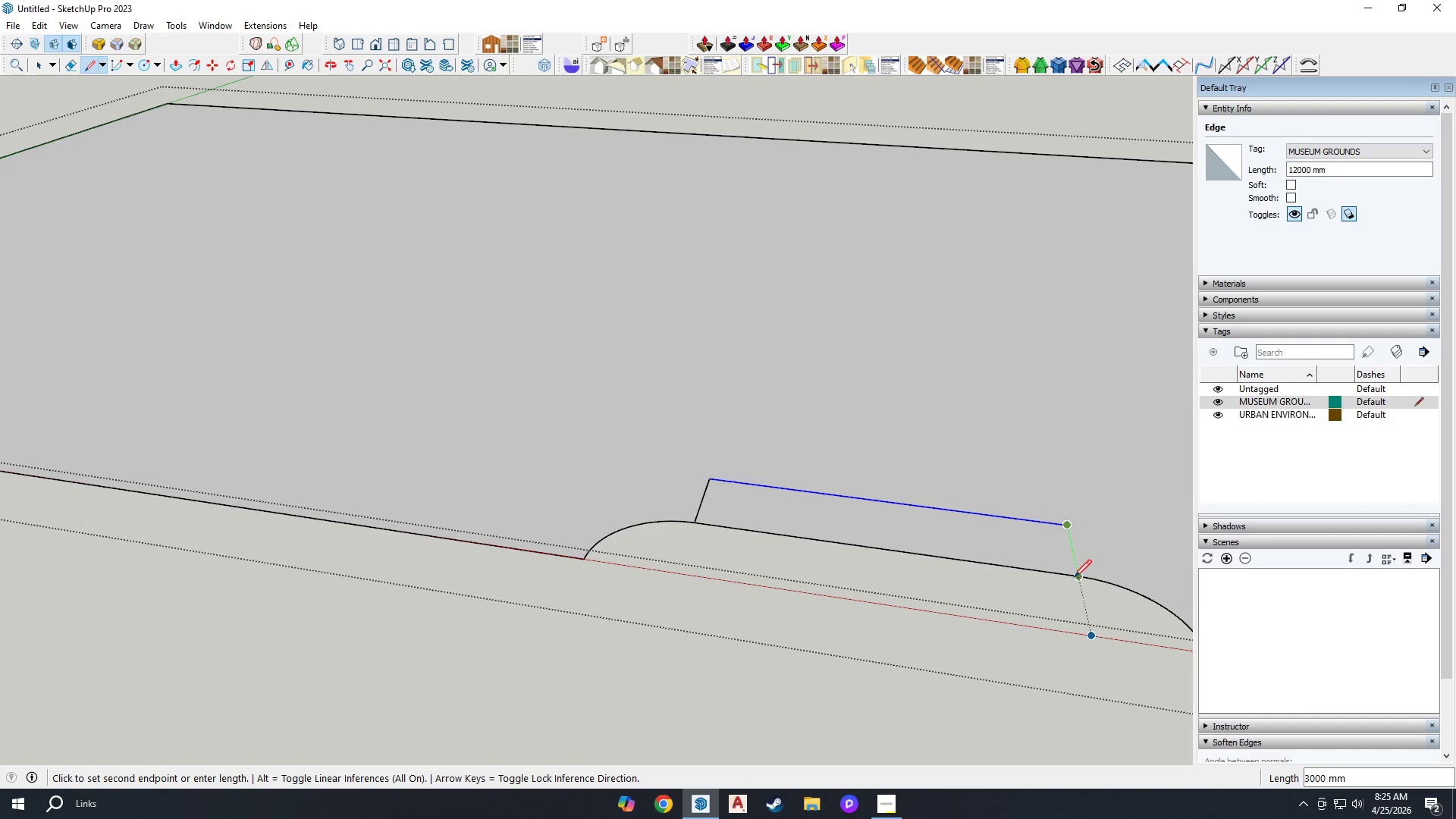 
left_click([1074, 579])
 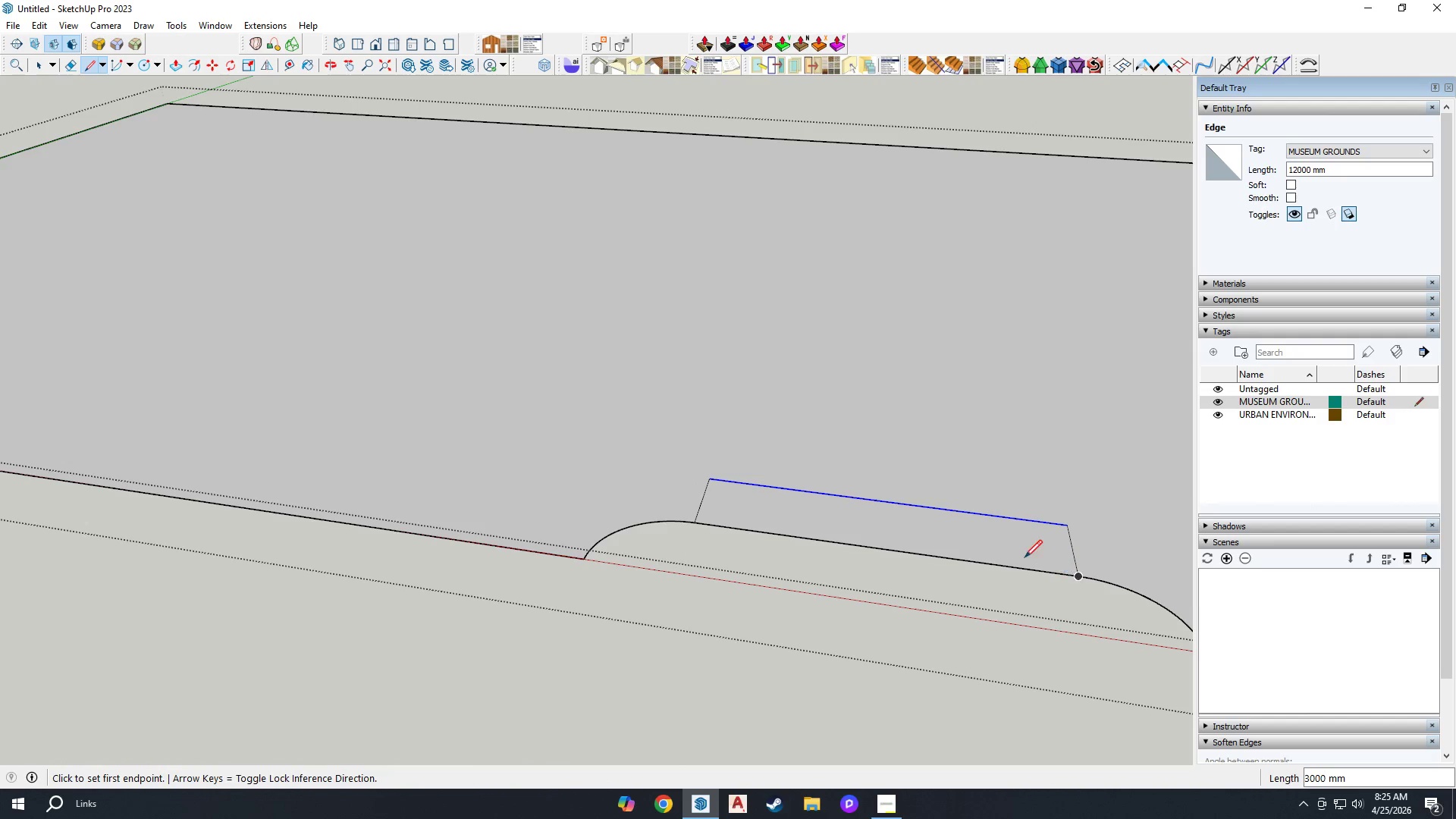 
key(Period)
 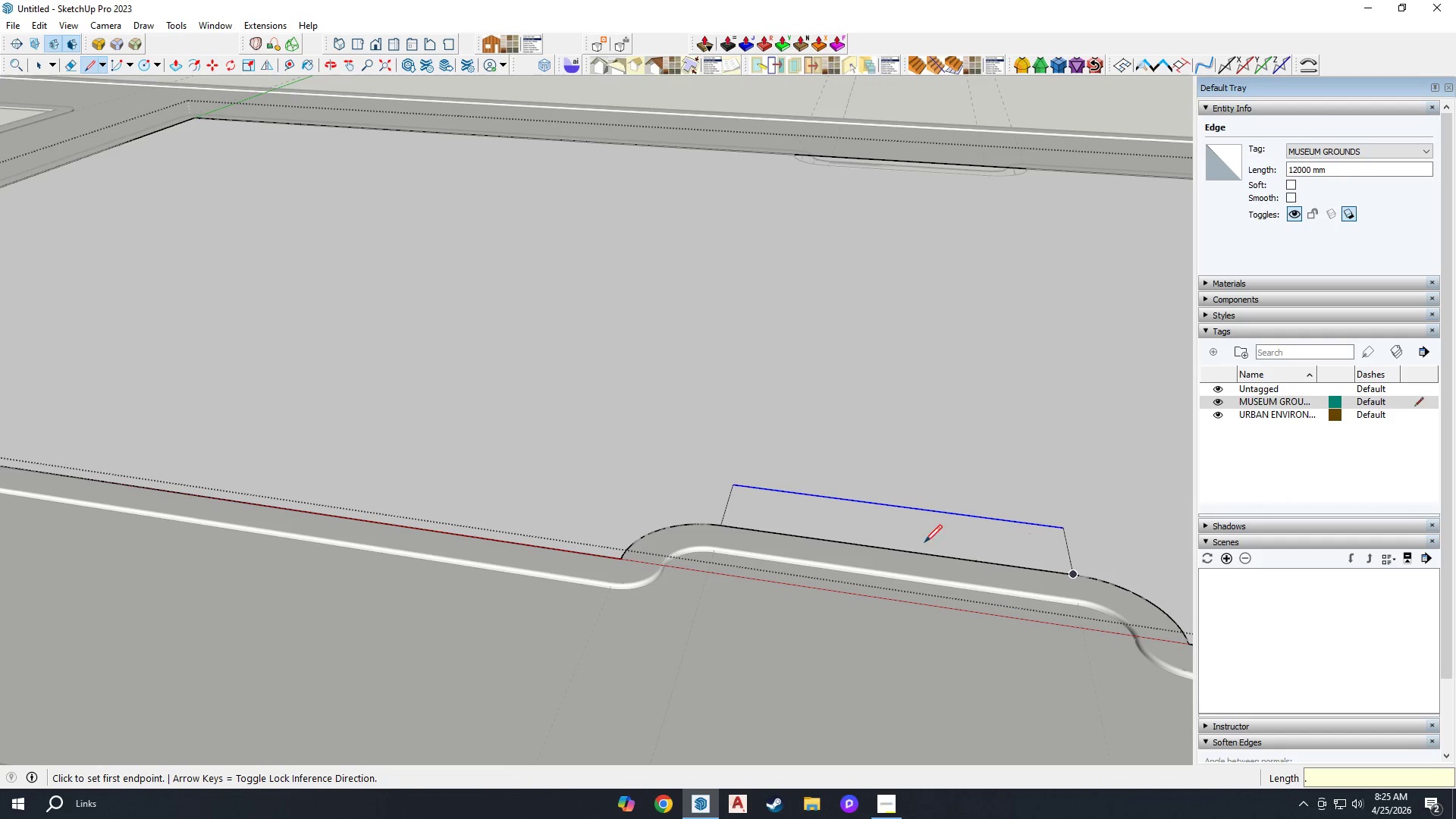 
scroll: coordinate [1019, 557], scroll_direction: down, amount: 1.0
 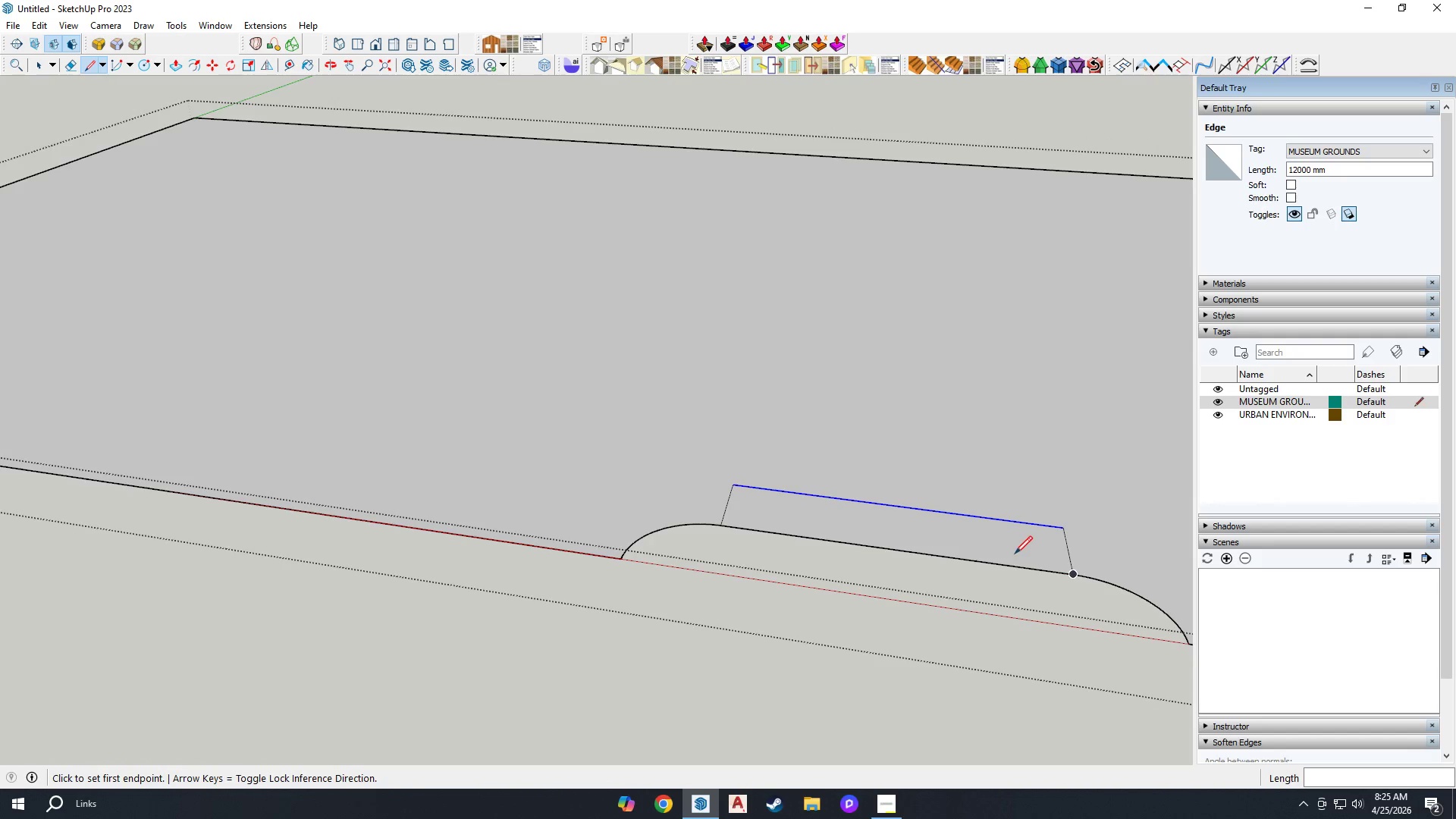 
key(Space)
 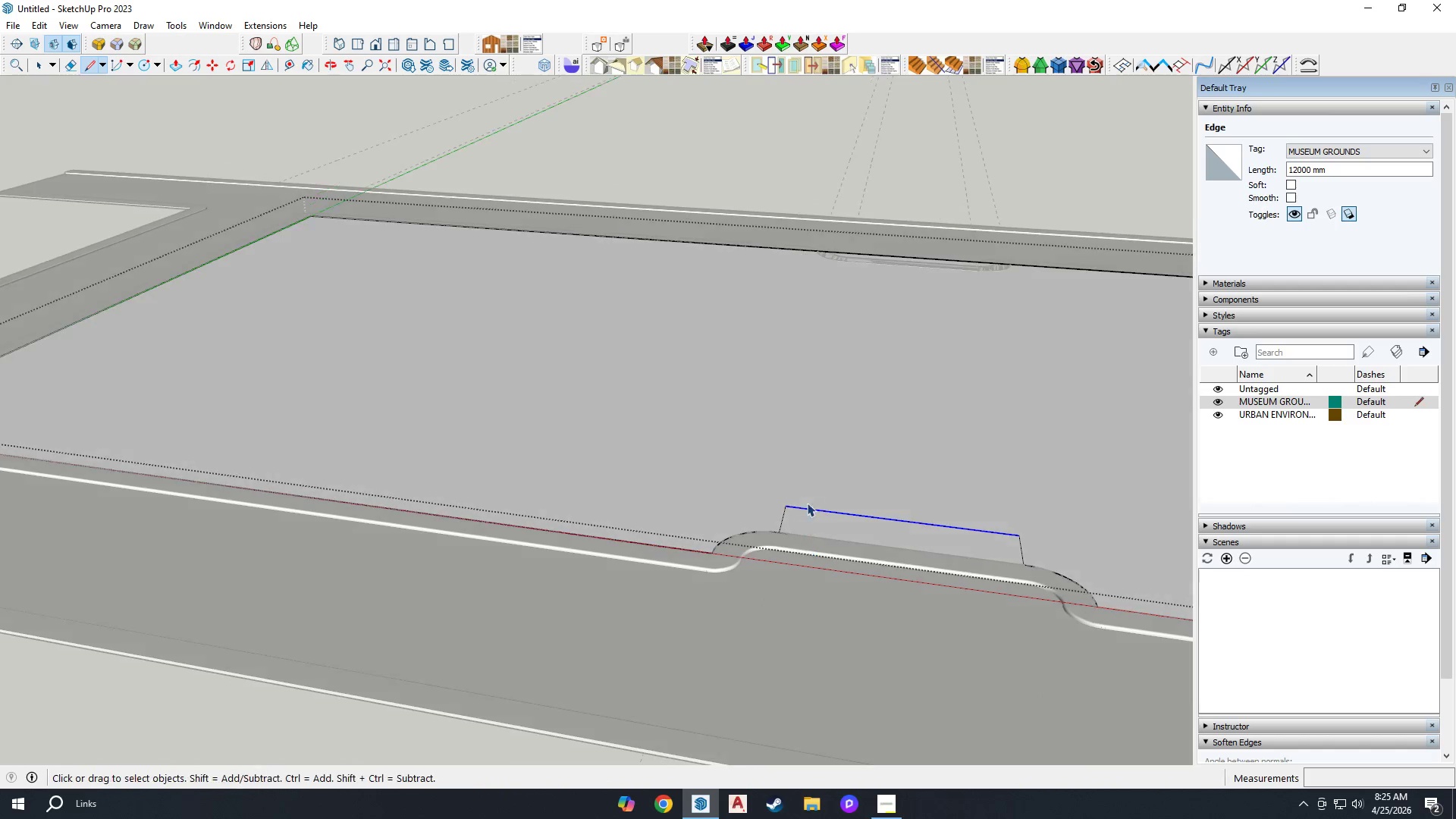 
scroll: coordinate [914, 540], scroll_direction: down, amount: 4.0
 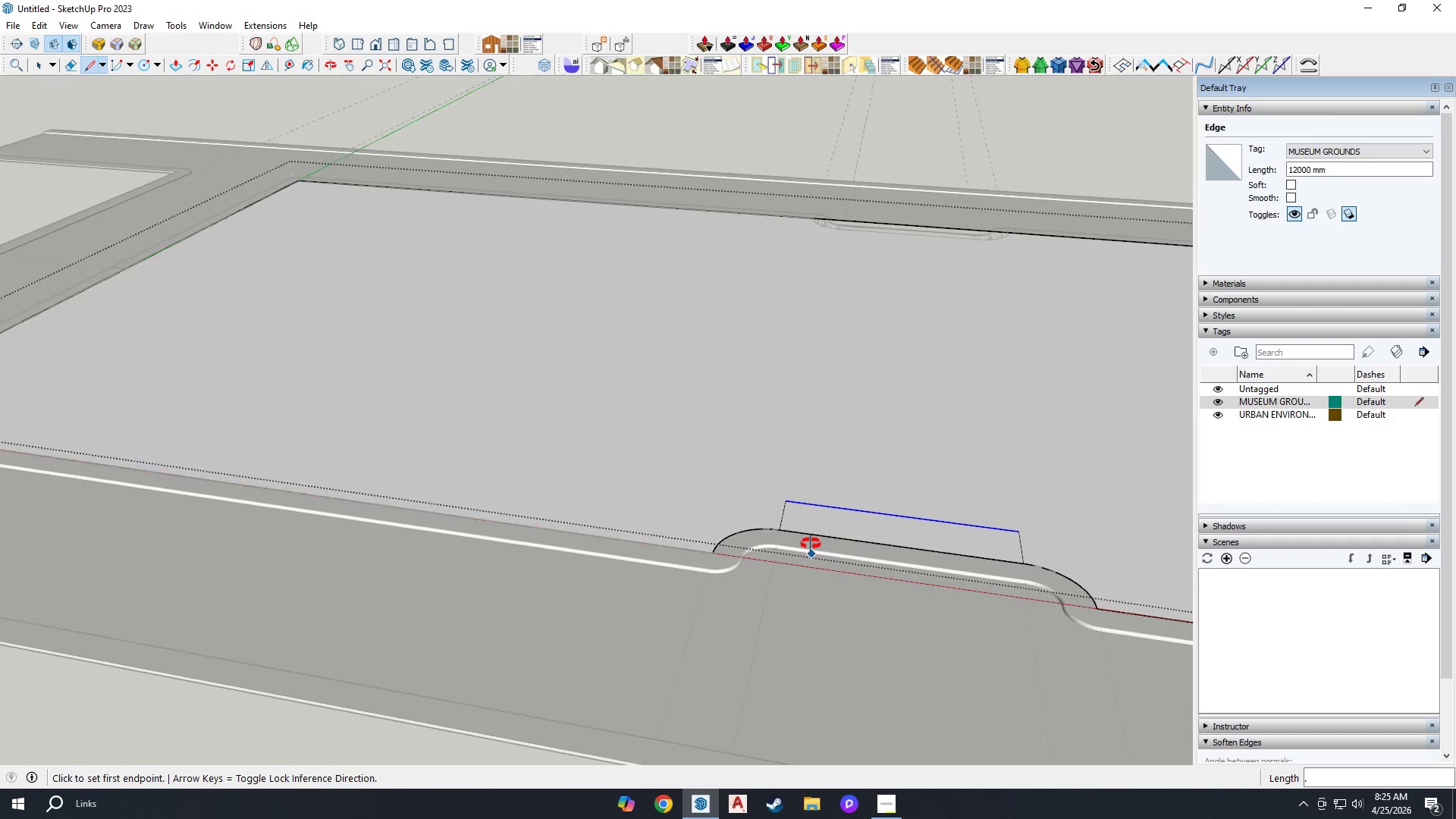 
left_click([778, 466])
 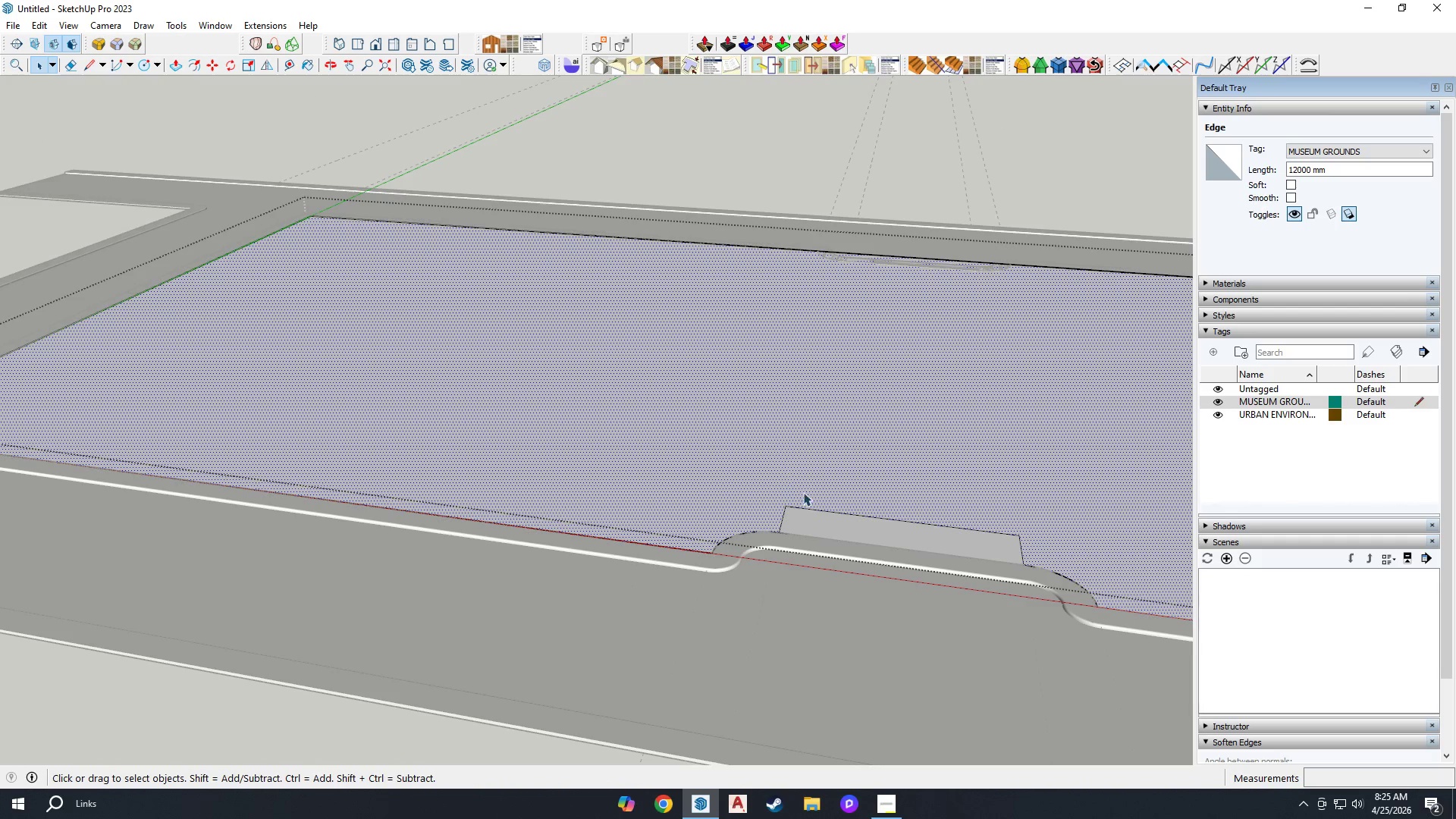 
double_click([817, 516])
 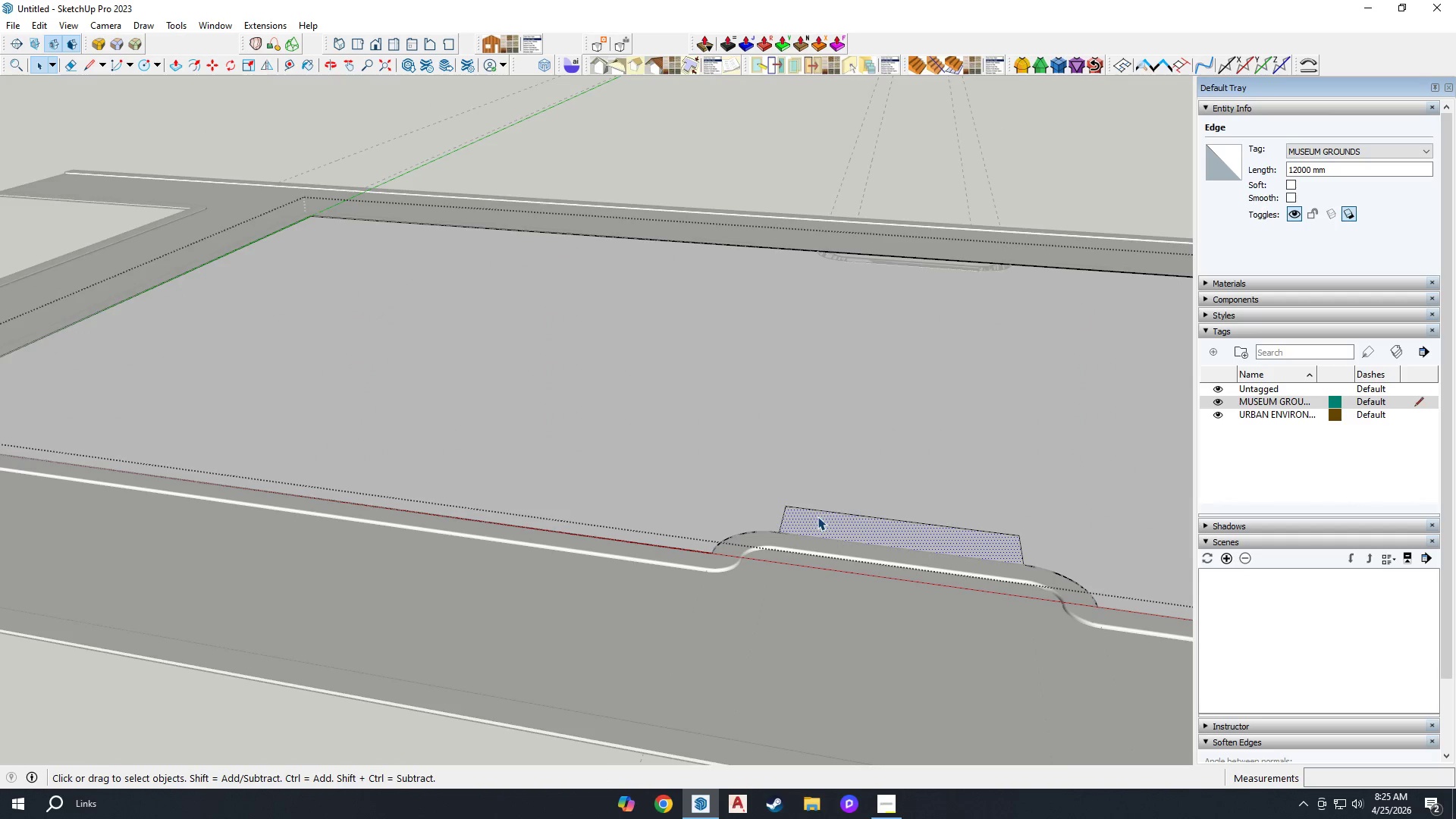 
scroll: coordinate [814, 522], scroll_direction: down, amount: 3.0
 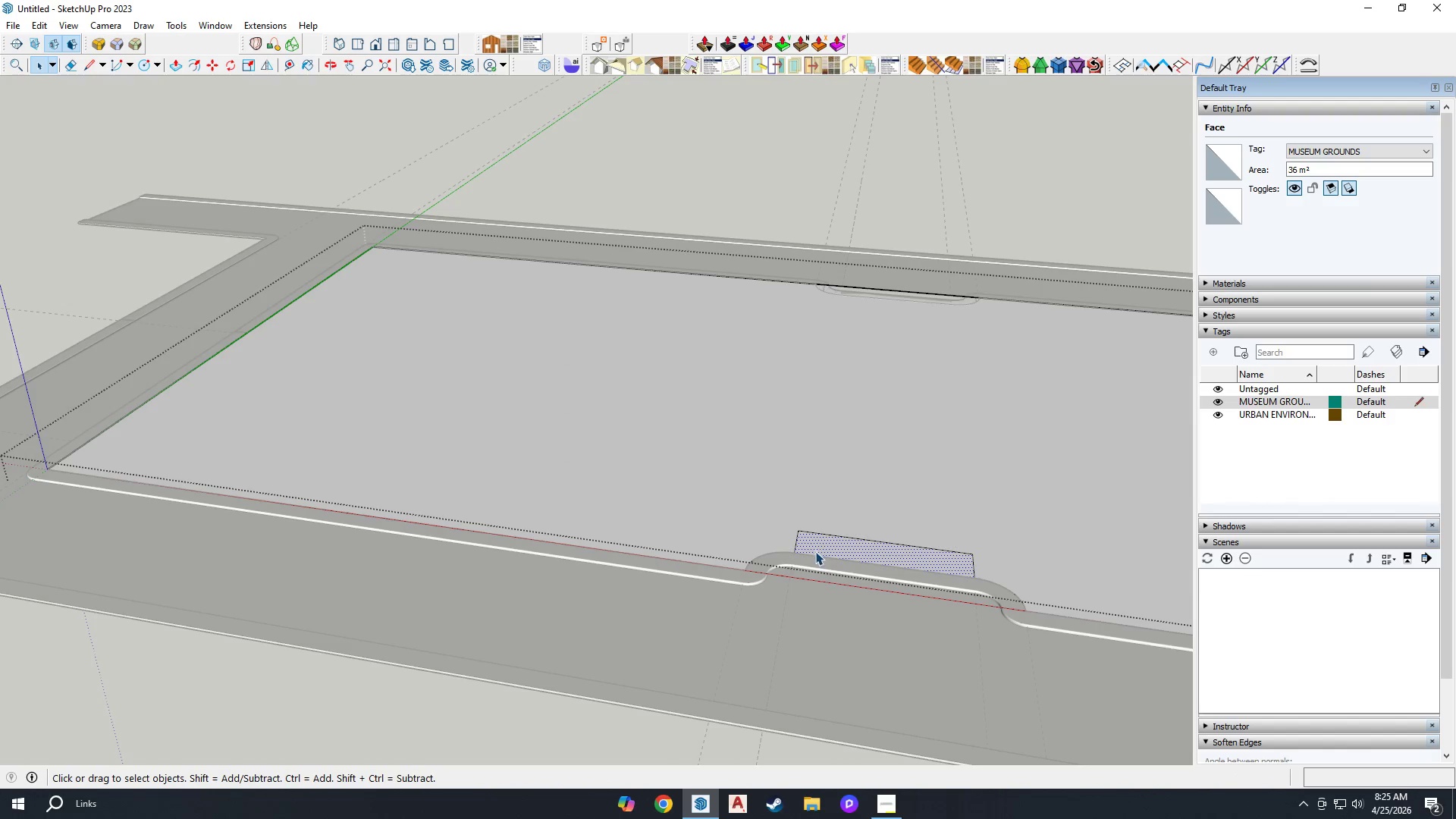 
scroll: coordinate [845, 529], scroll_direction: up, amount: 3.0
 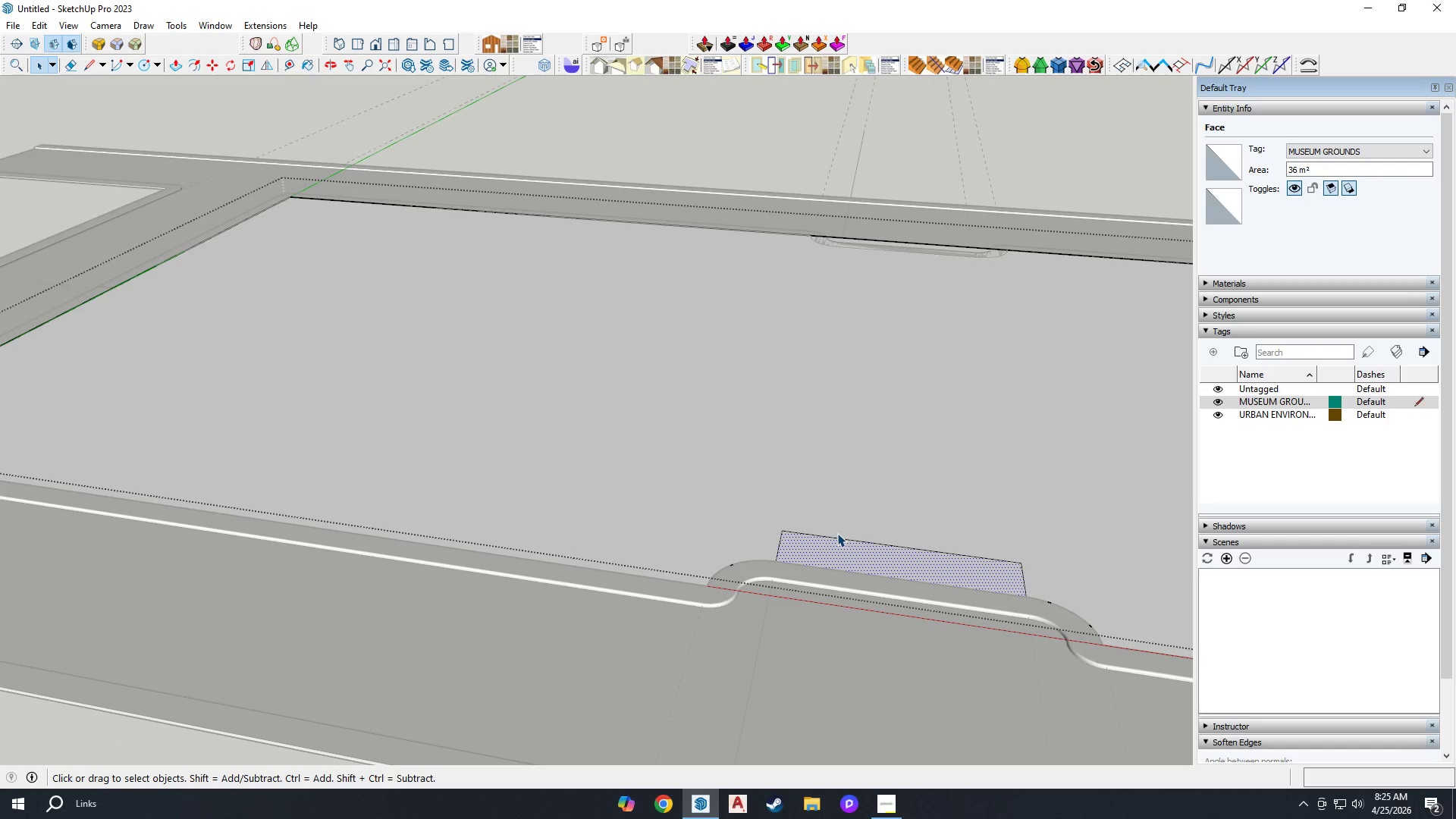 
scroll: coordinate [824, 528], scroll_direction: down, amount: 7.0
 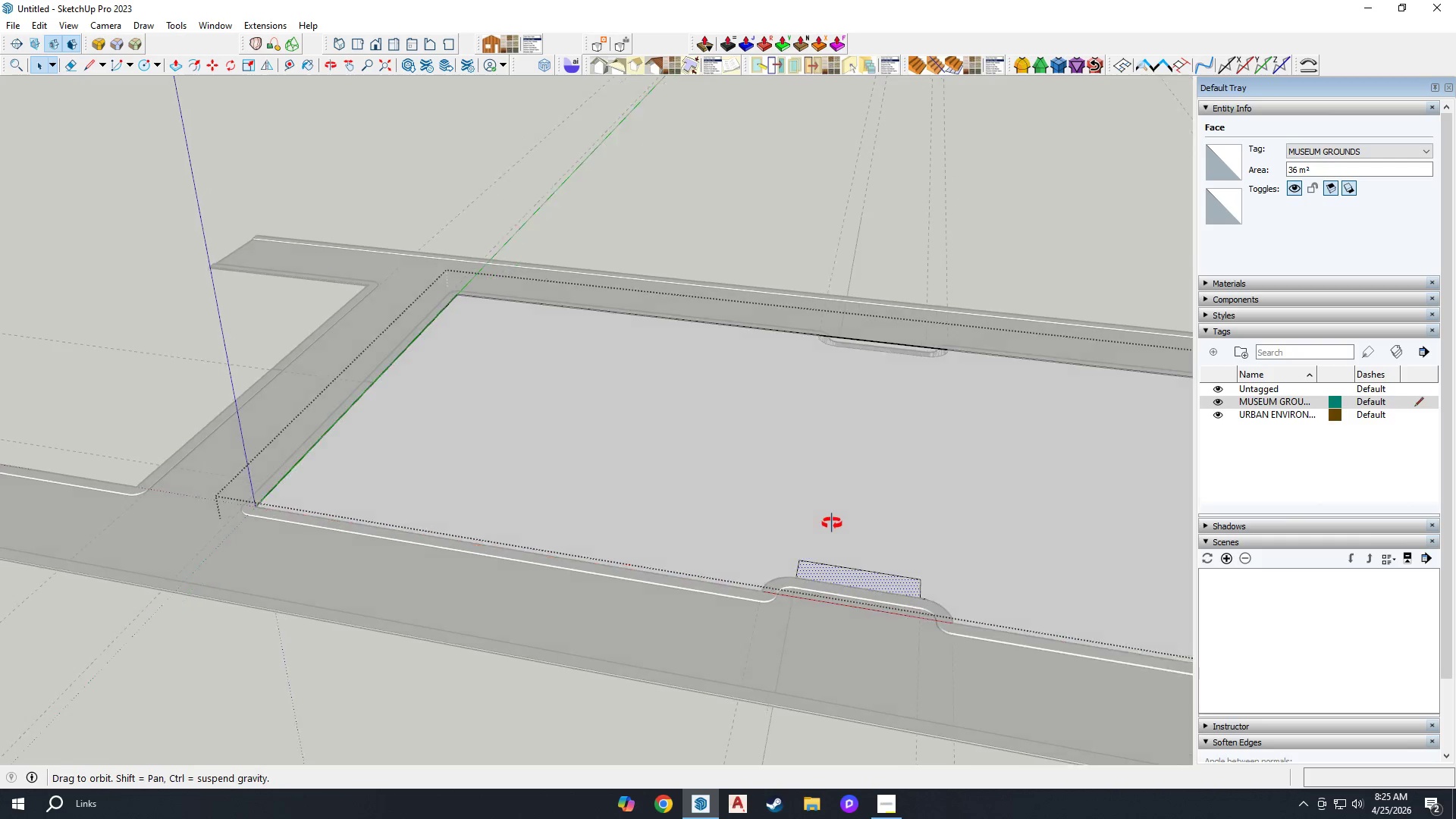 
scroll: coordinate [783, 648], scroll_direction: up, amount: 6.0
 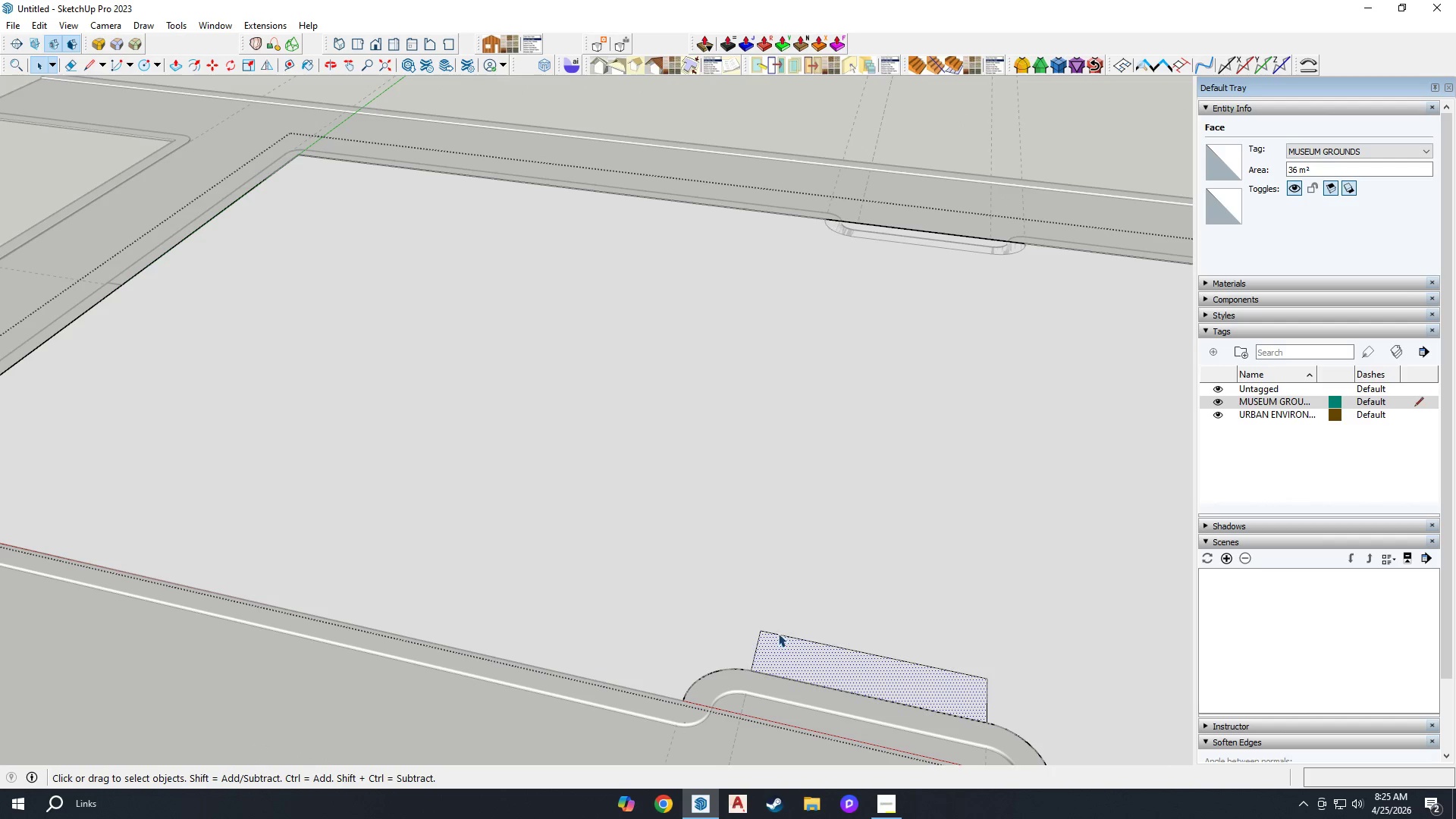 
key(T)
 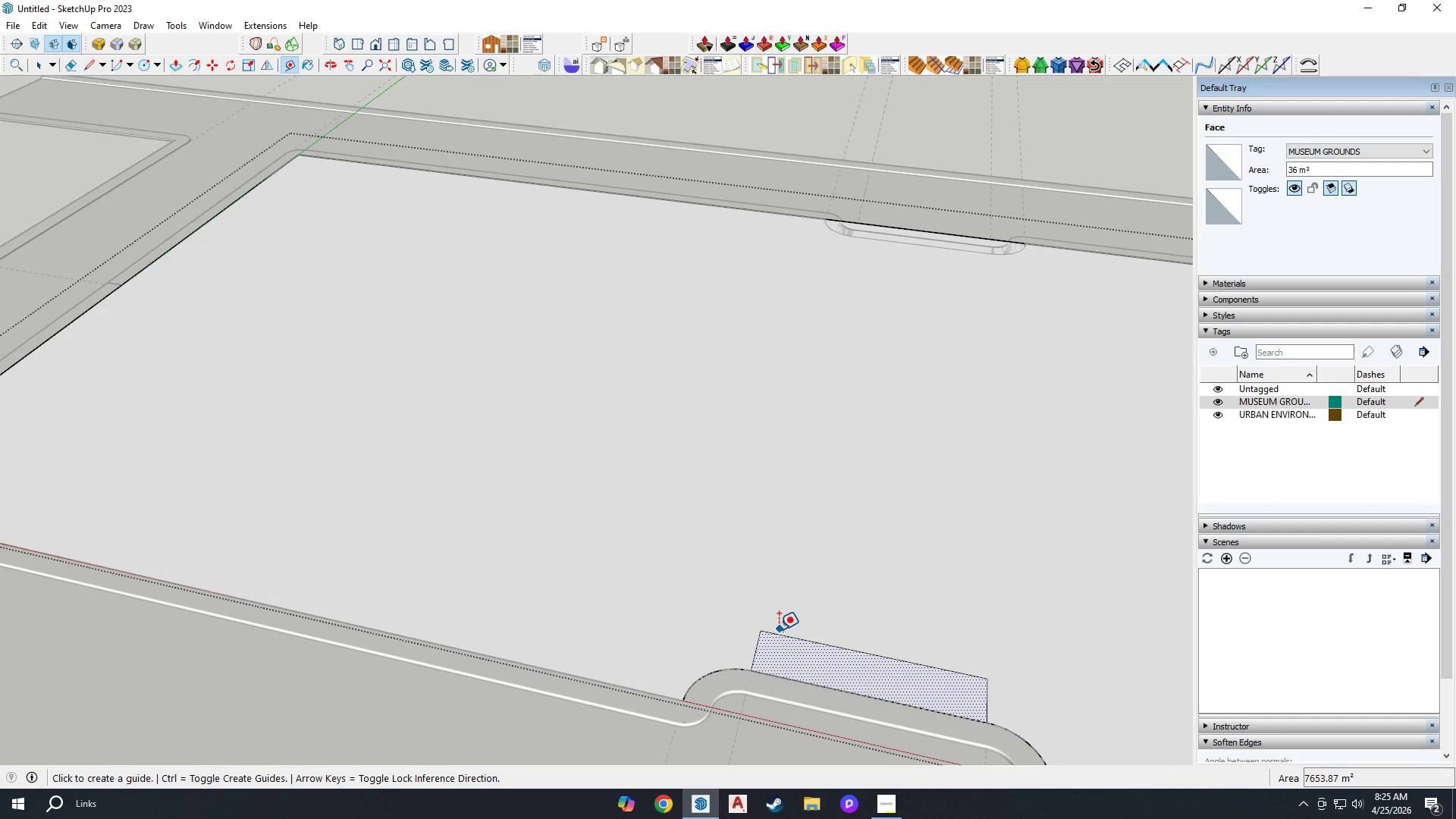 
left_click([778, 632])
 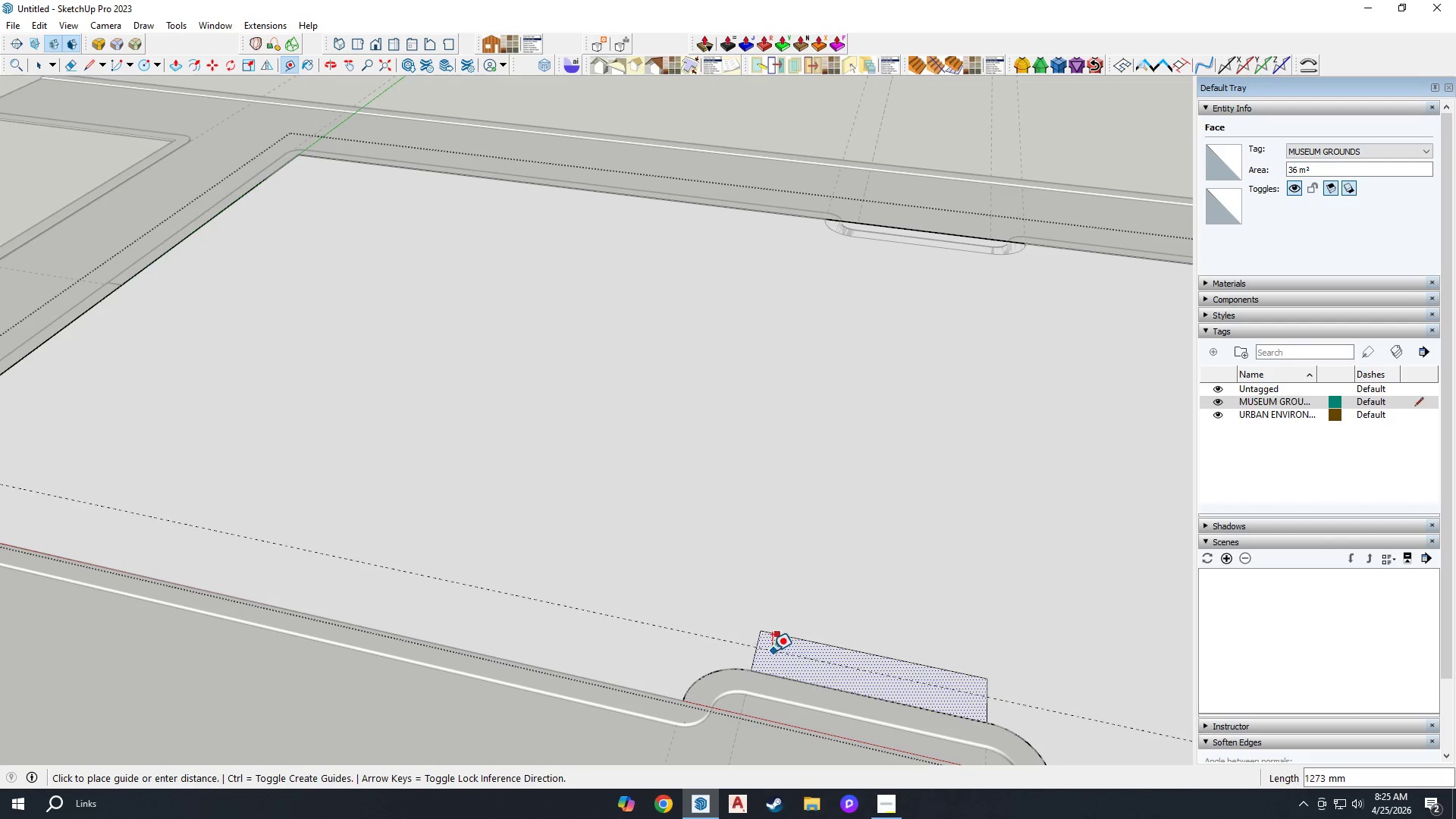 
hold_key(key=ShiftLeft, duration=1.5)
 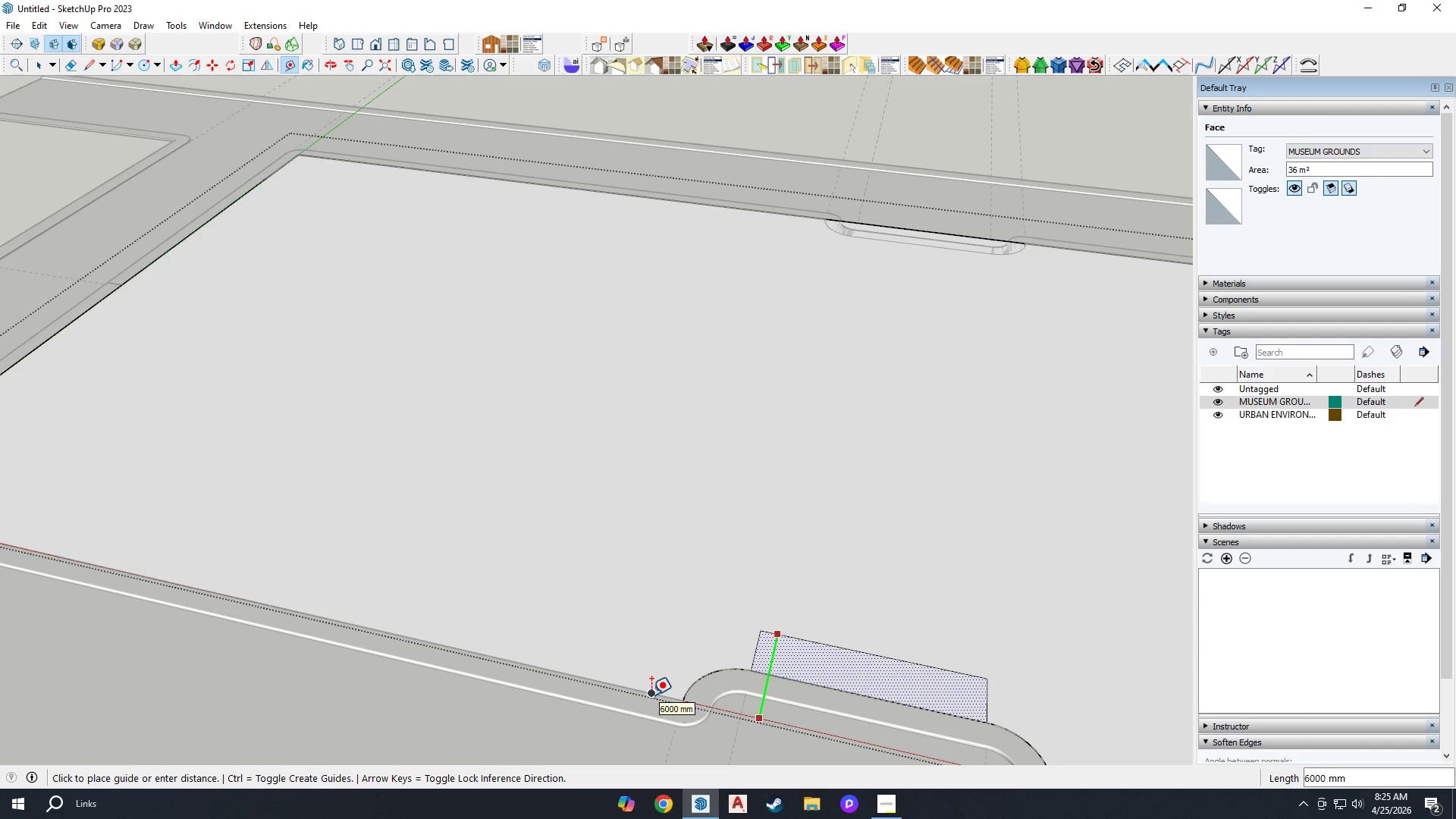 
key(Shift+ShiftLeft)
 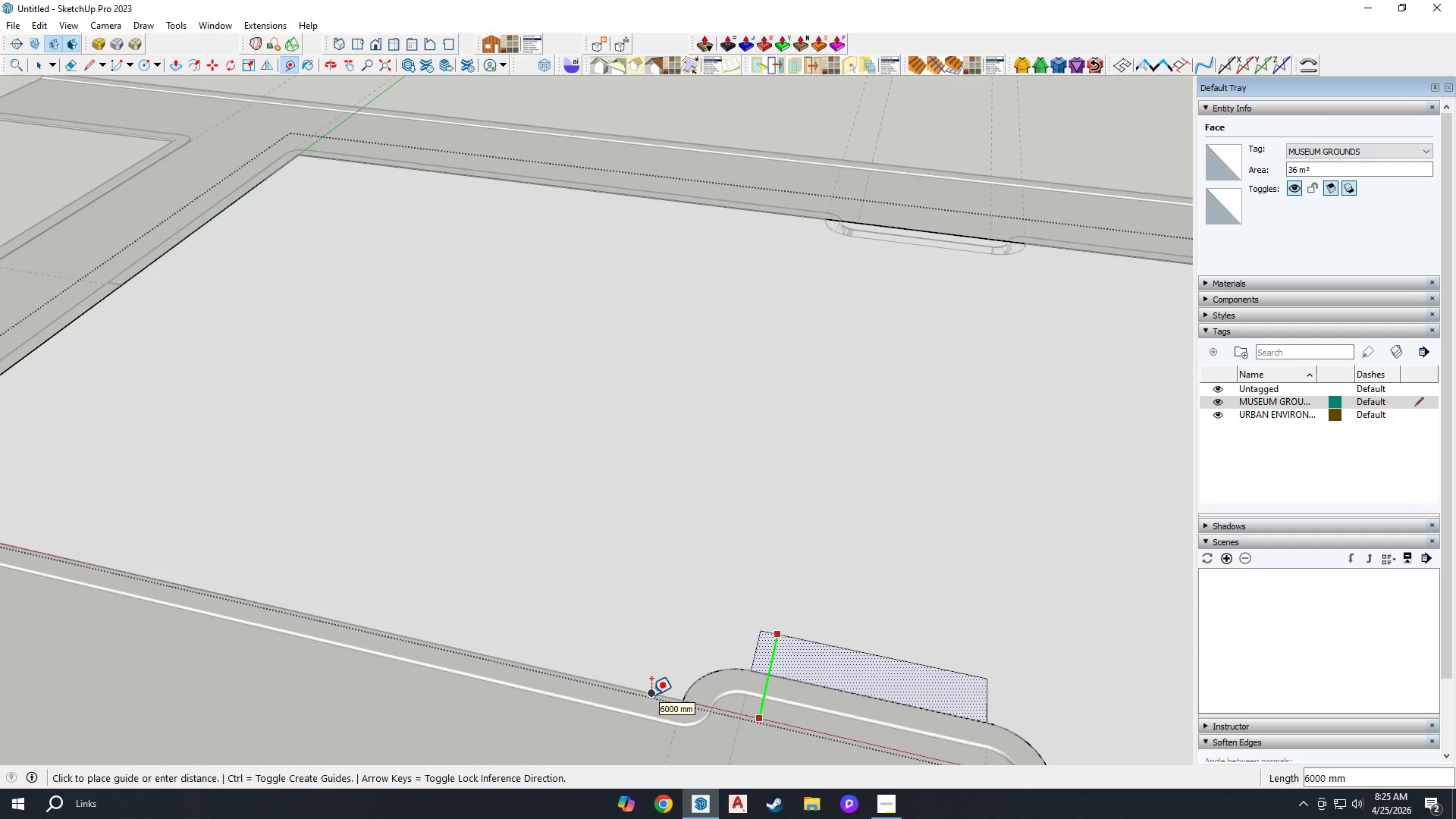 
key(Shift+ShiftLeft)
 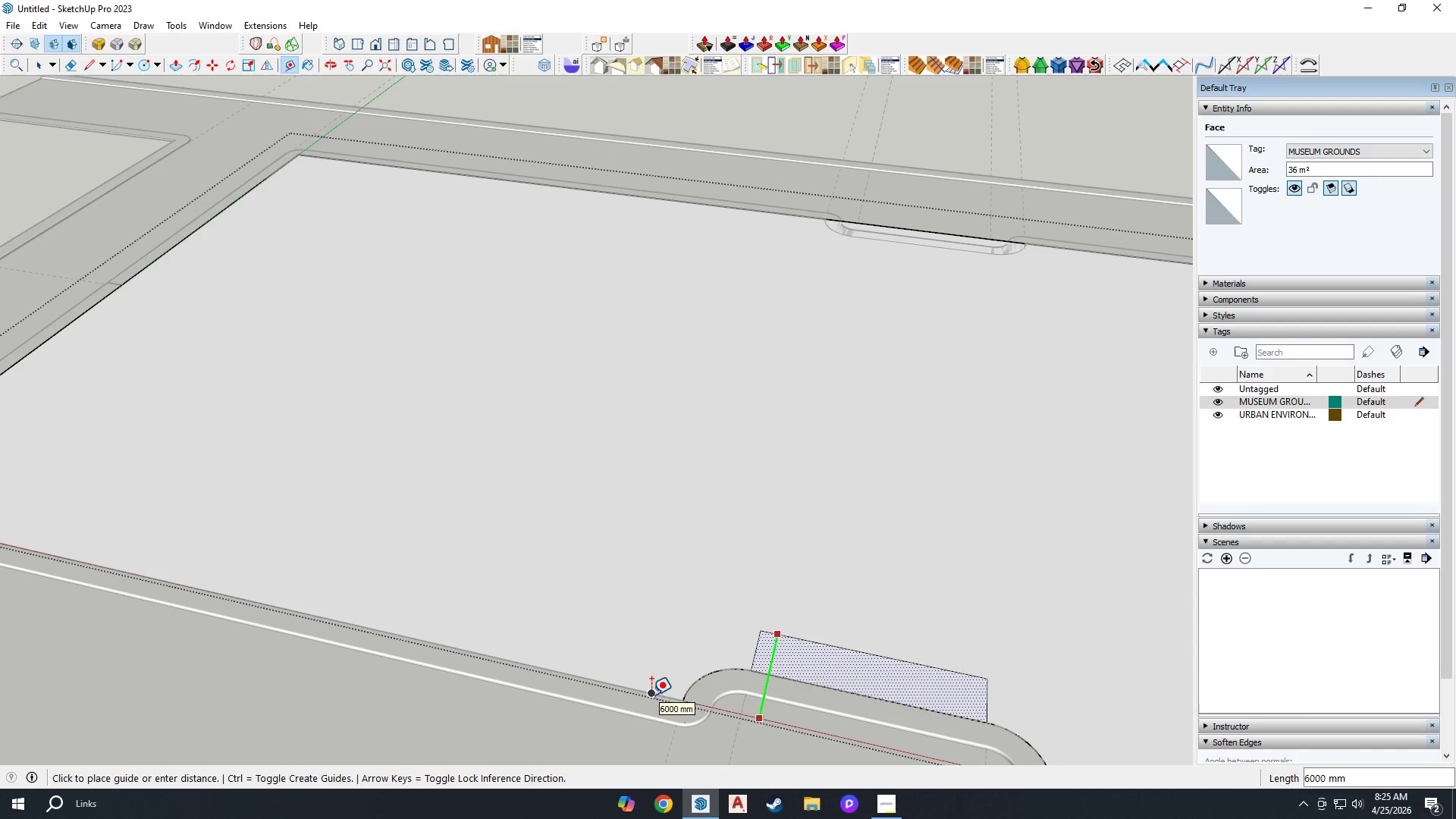 
key(Shift+ShiftLeft)
 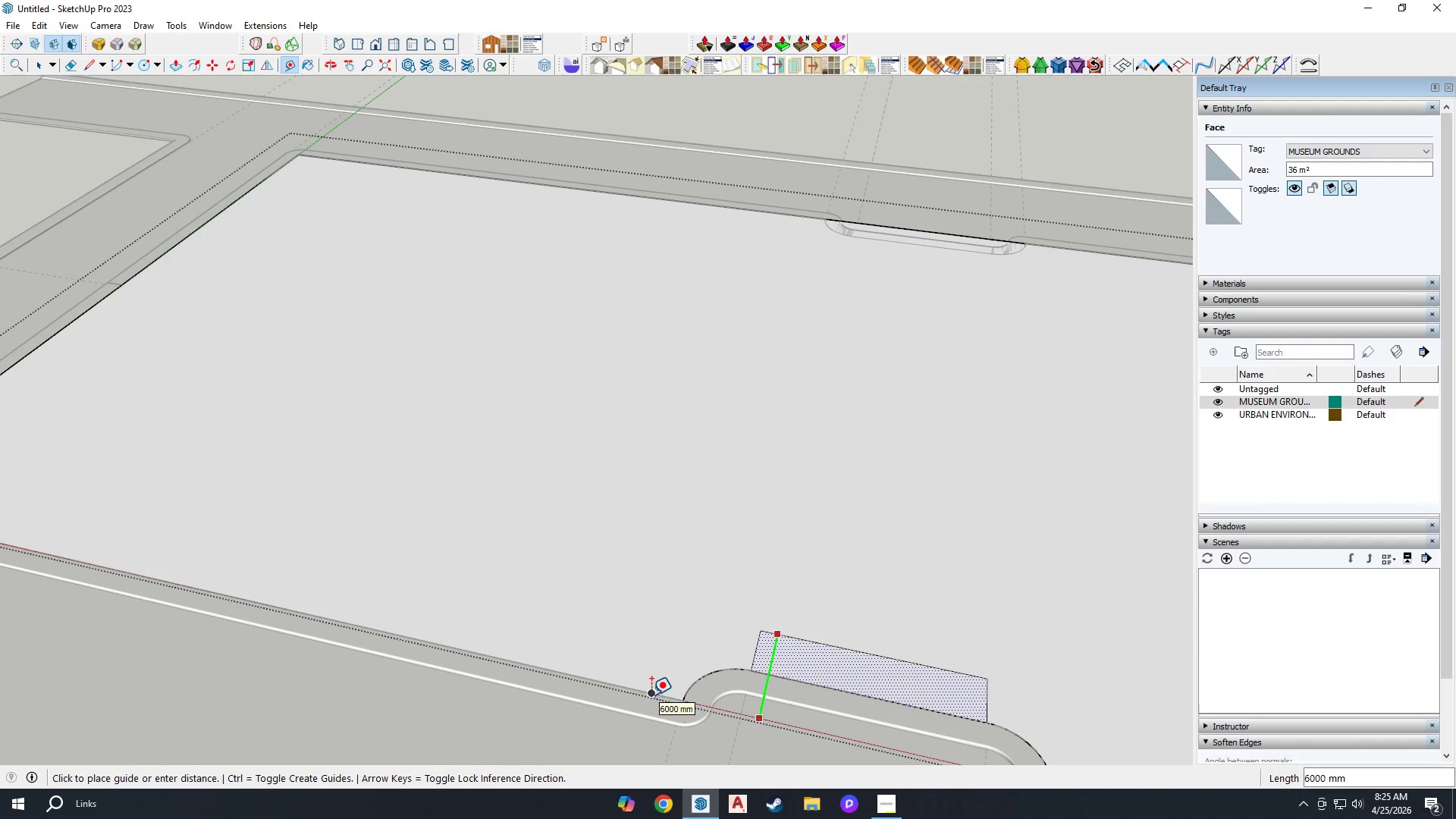 
key(Shift+ShiftLeft)
 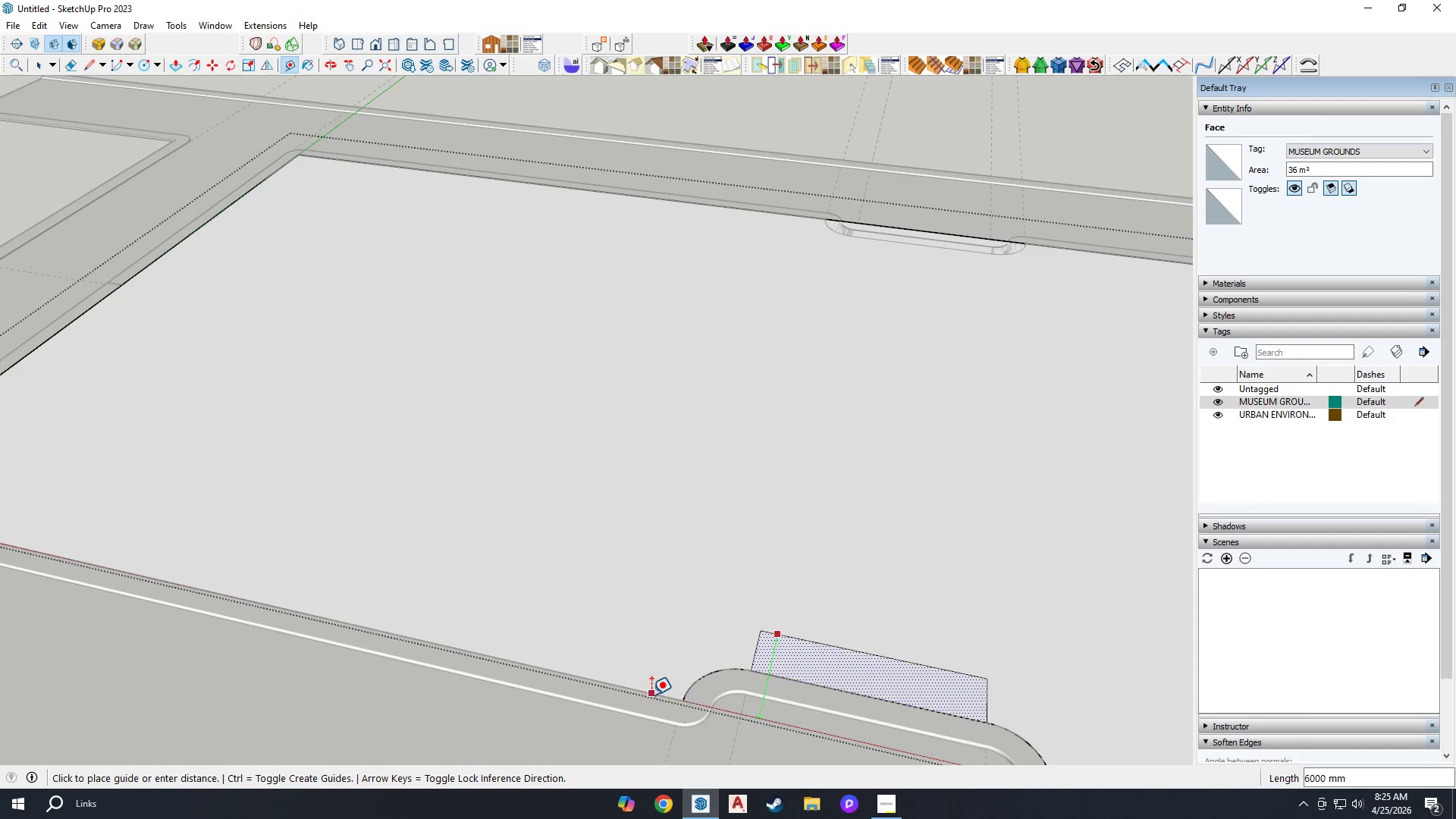 
key(Shift+ShiftLeft)
 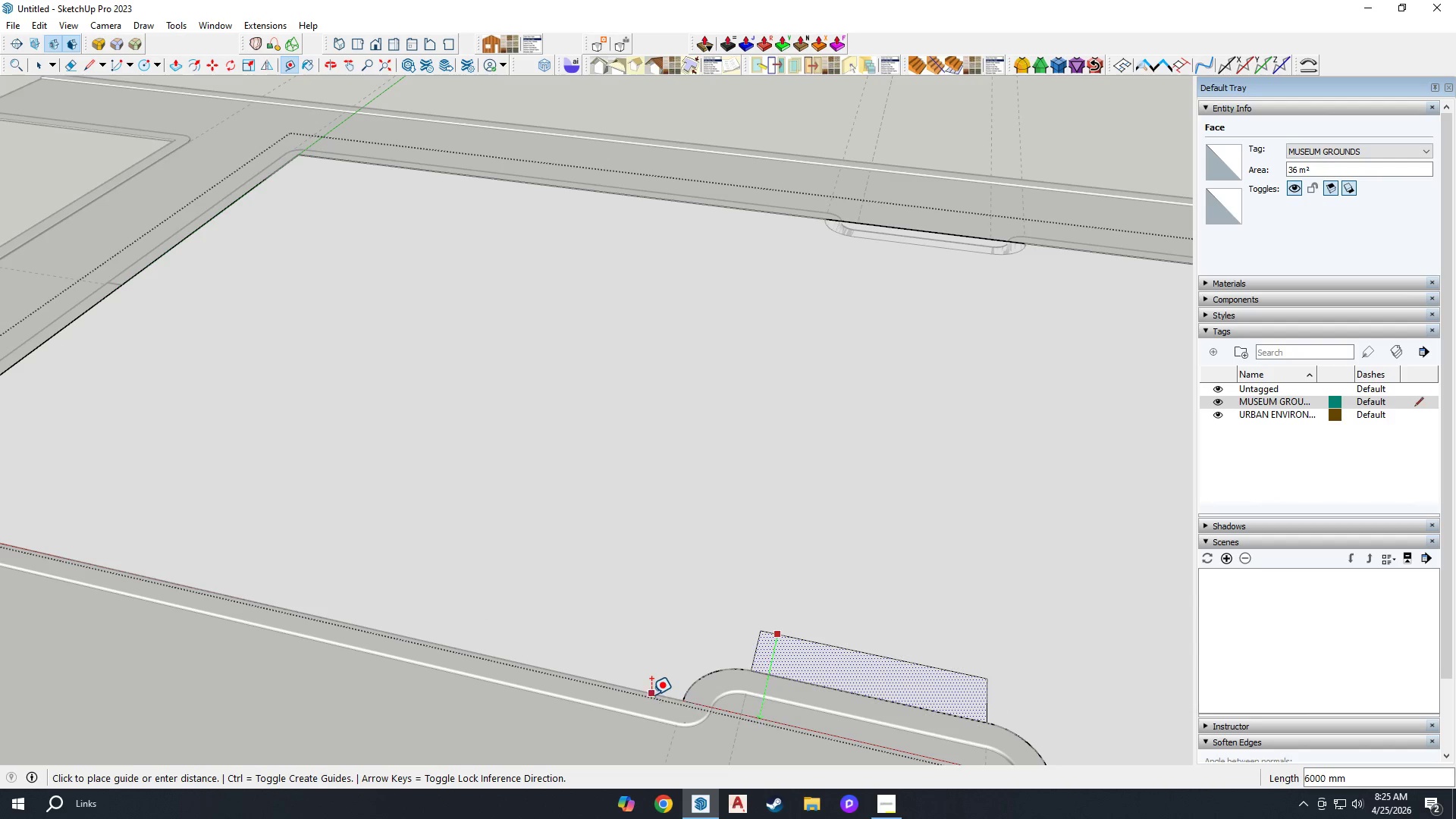 
key(Shift+ShiftLeft)
 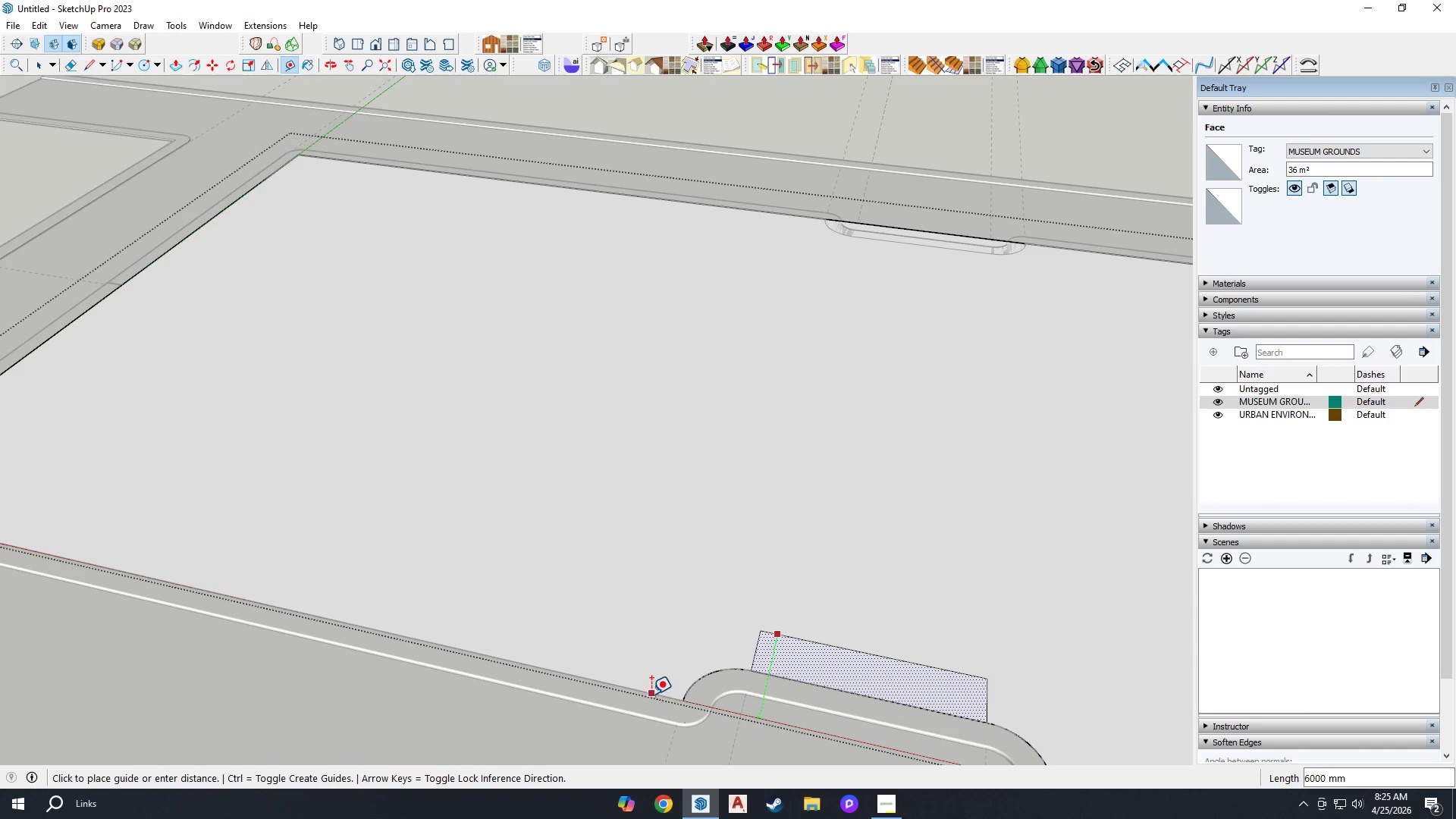 
key(Escape)
type(6000)
 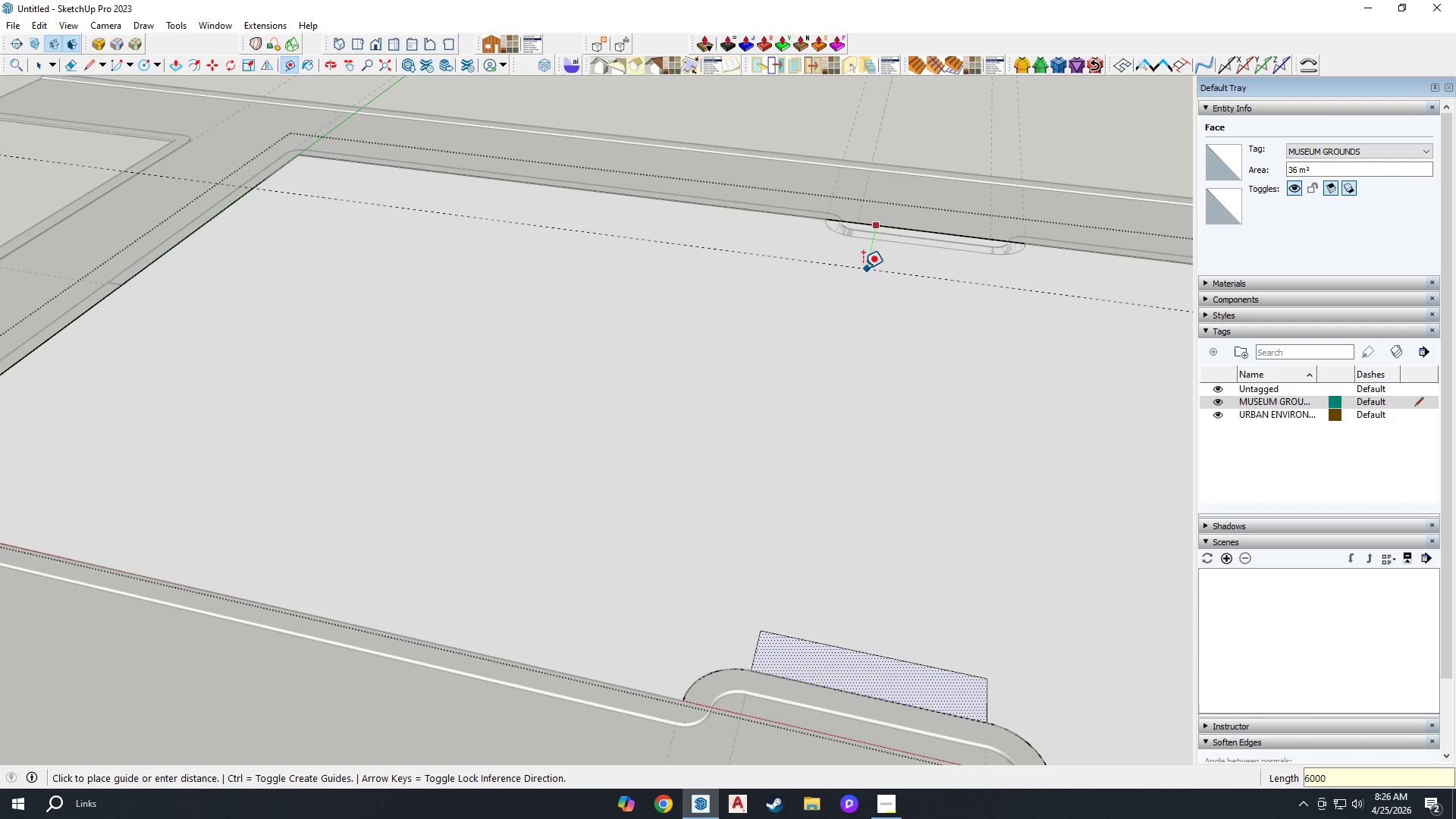 
key(Enter)
 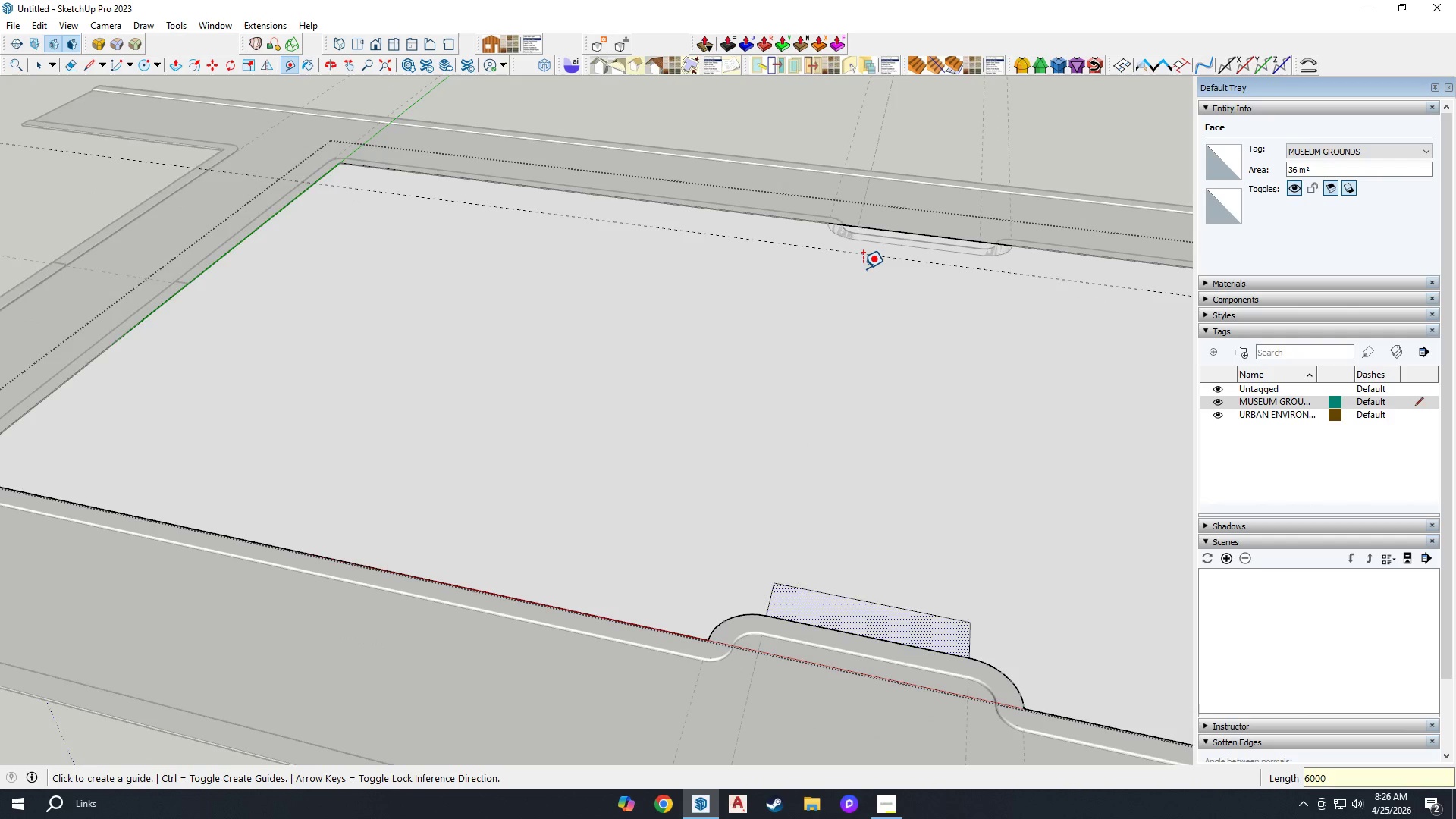 
scroll: coordinate [863, 268], scroll_direction: down, amount: 3.0
 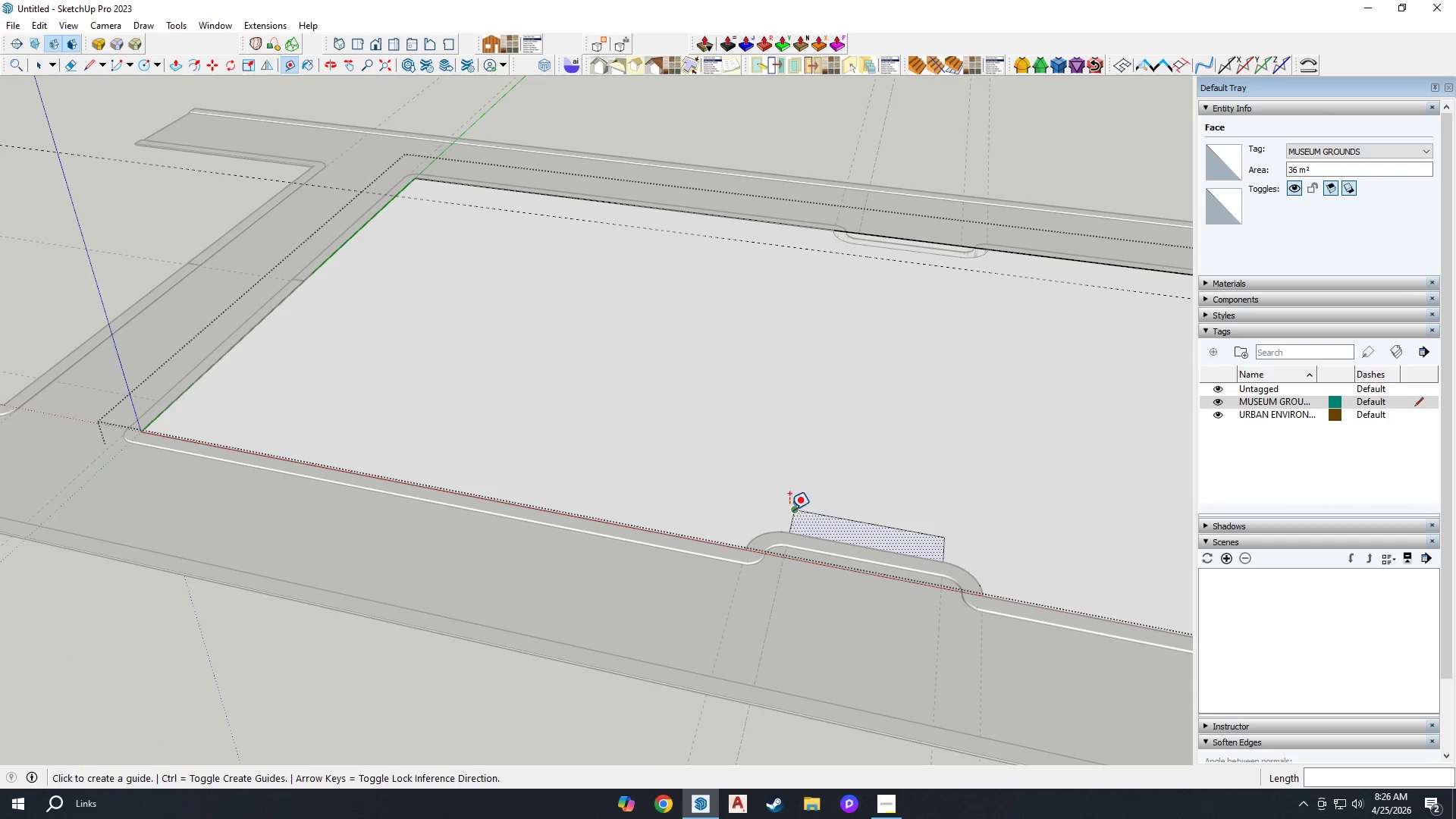 
left_click([811, 511])
 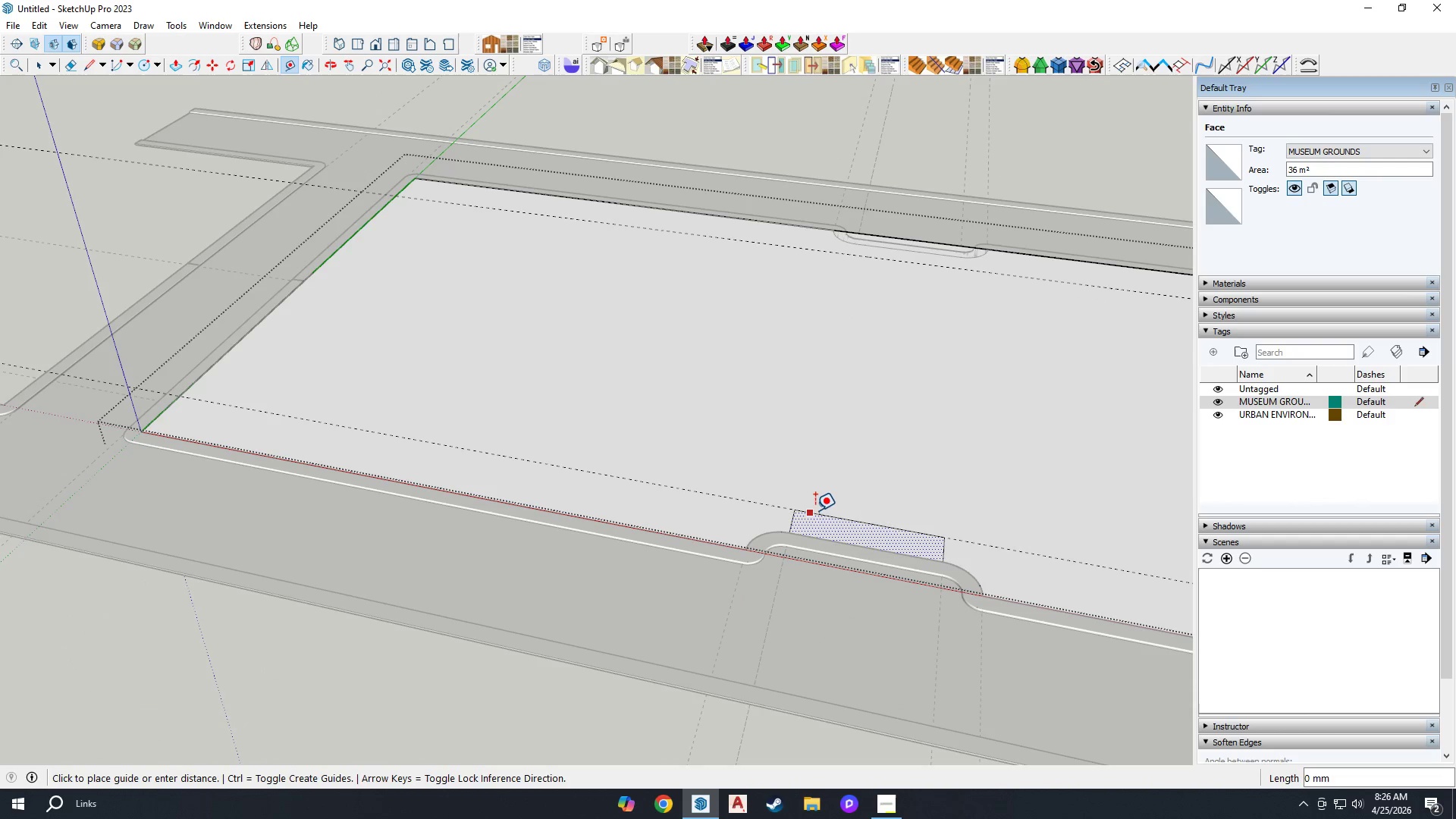 
left_click([814, 513])
 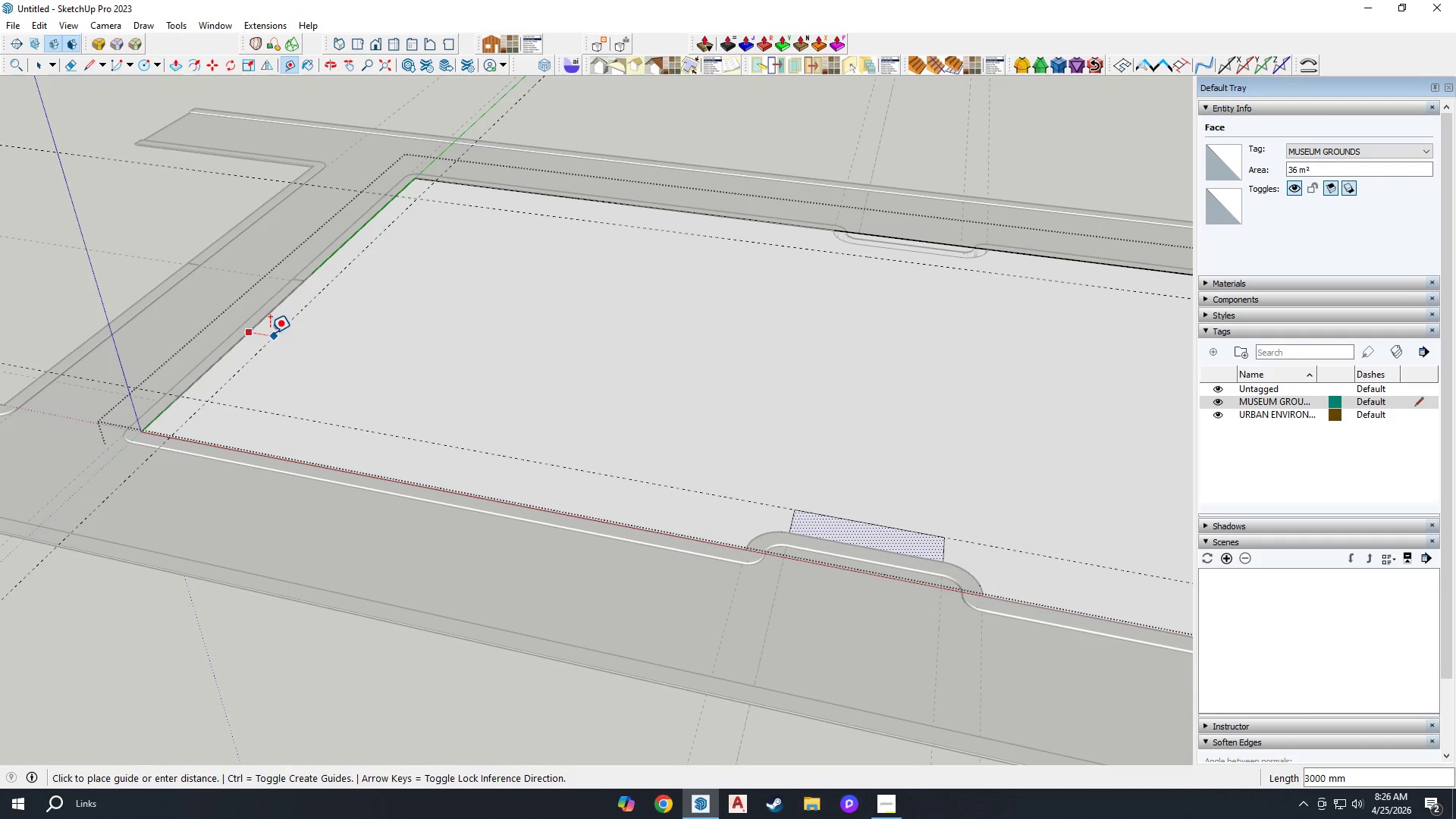 
left_click([270, 333])
 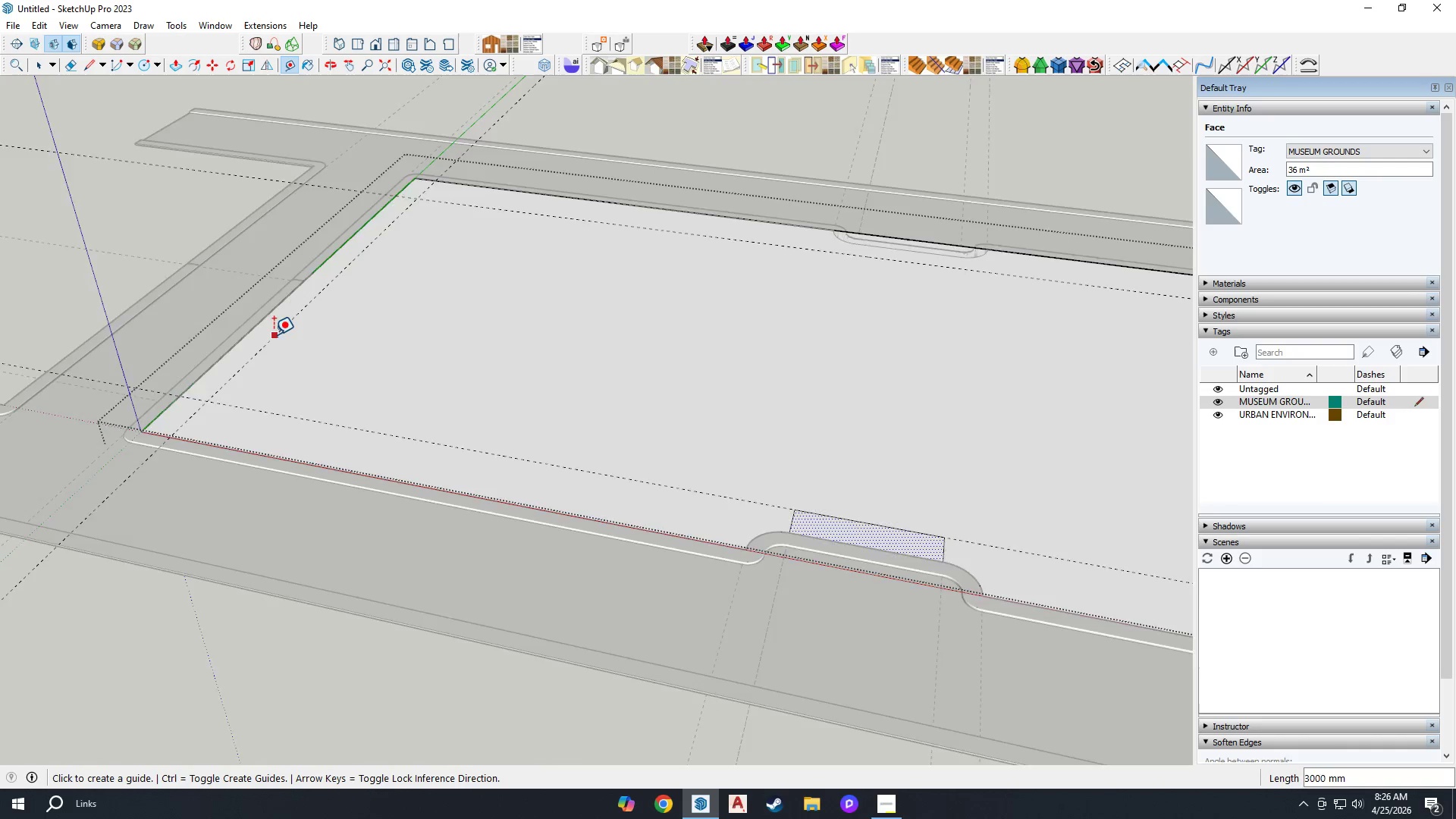 
scroll: coordinate [274, 334], scroll_direction: down, amount: 5.0
 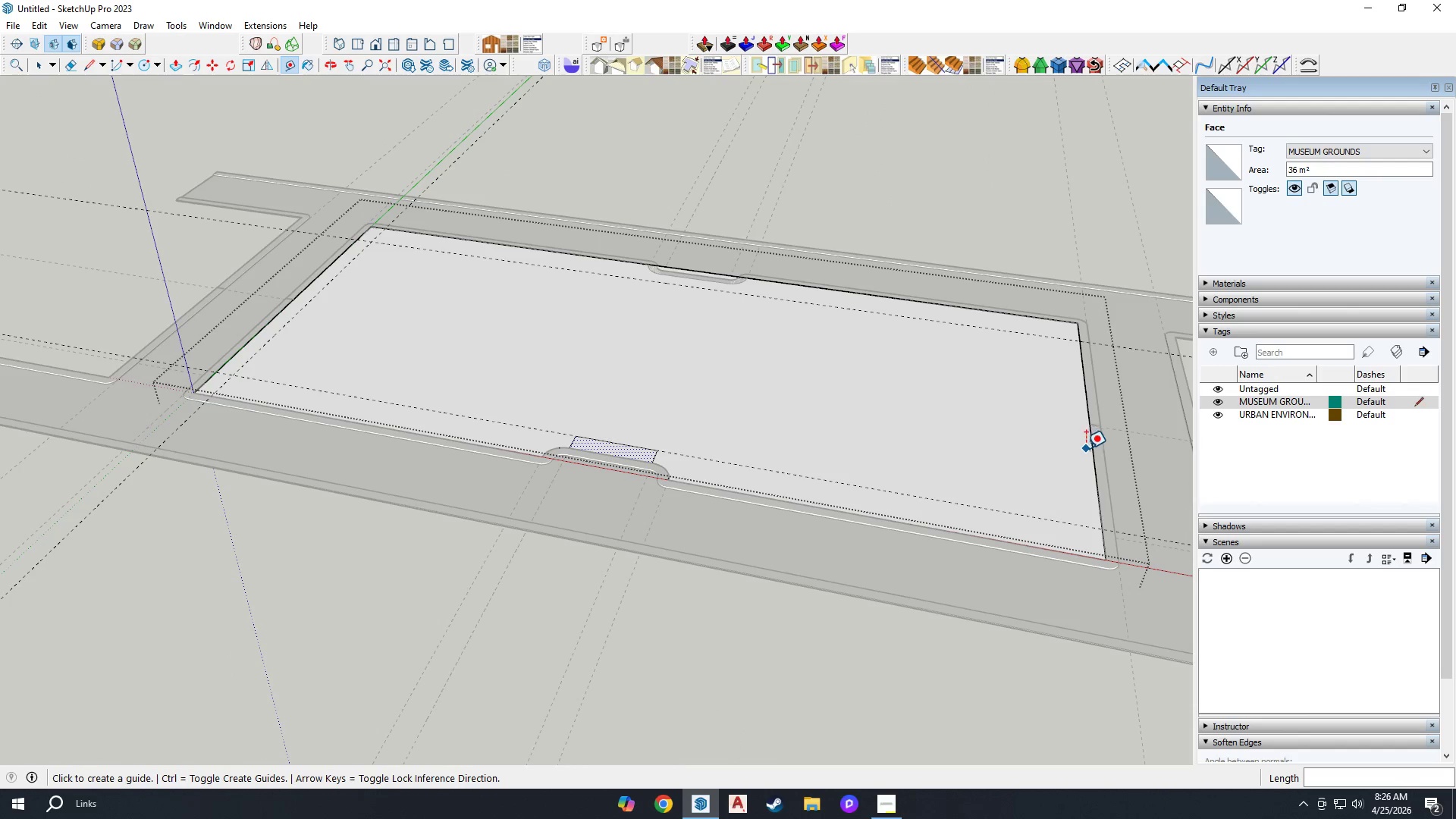 
left_click([1090, 450])
 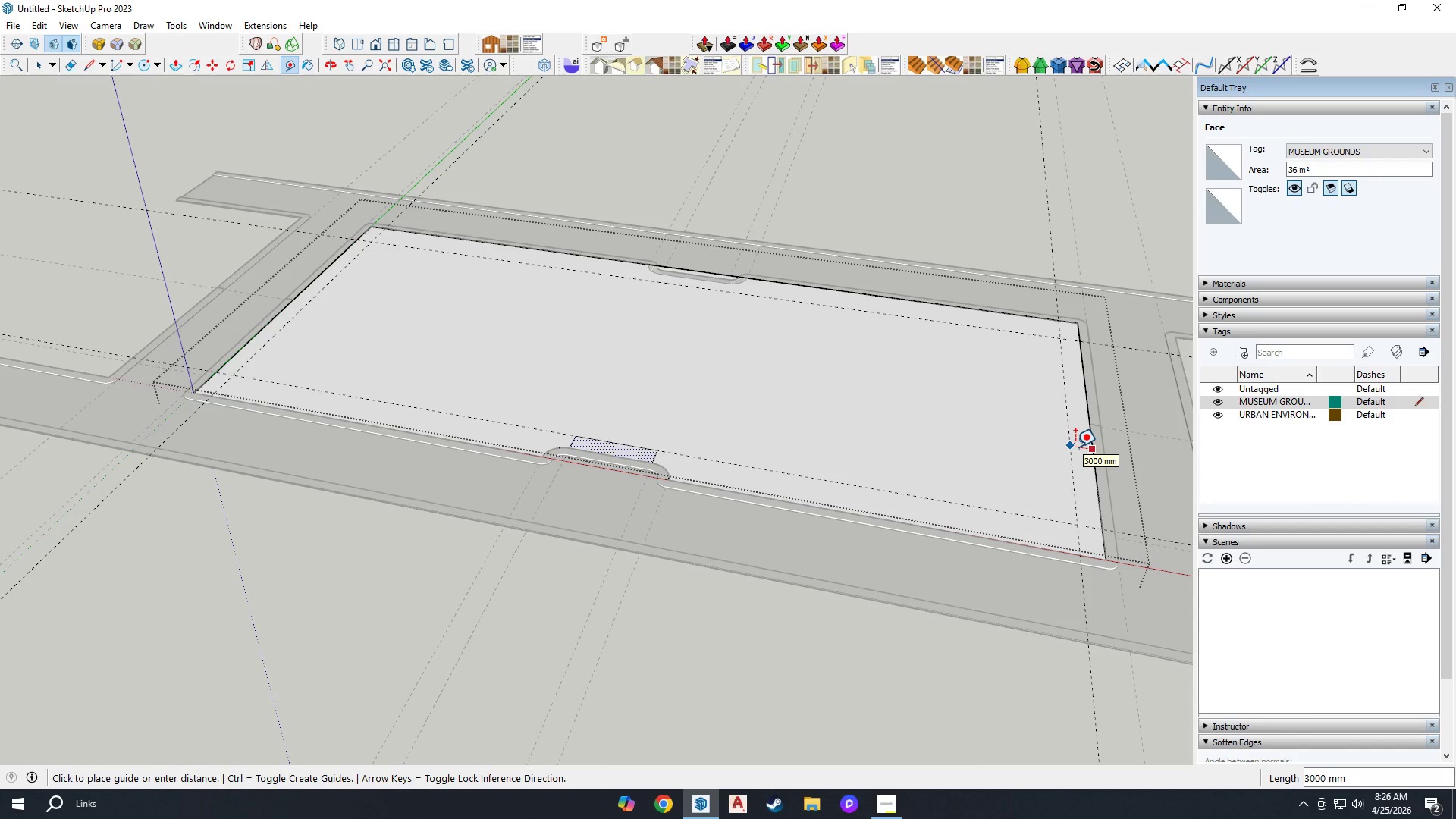 
left_click([1075, 447])
 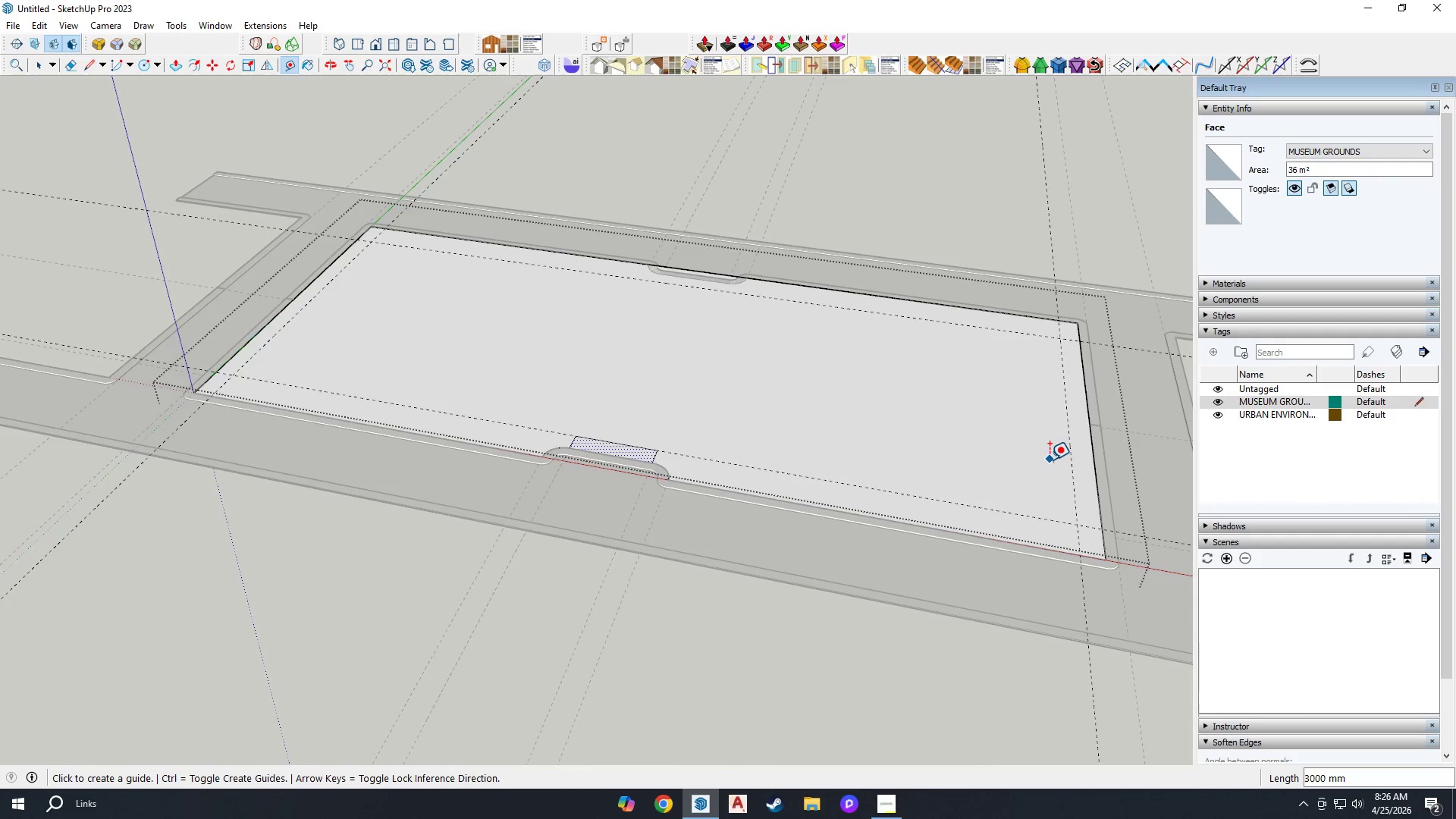 
scroll: coordinate [457, 346], scroll_direction: up, amount: 3.0
 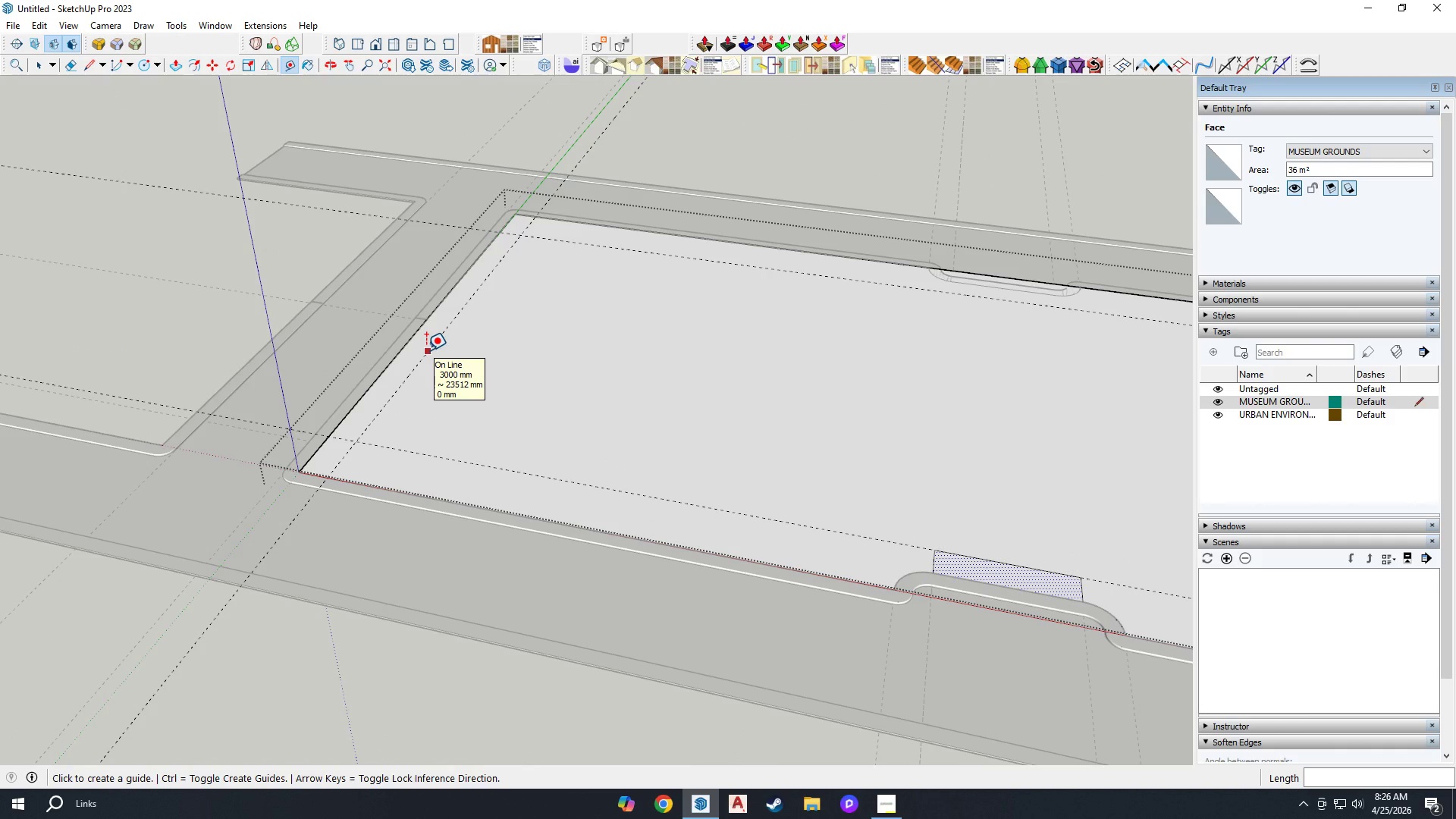 
wait(6.48)
 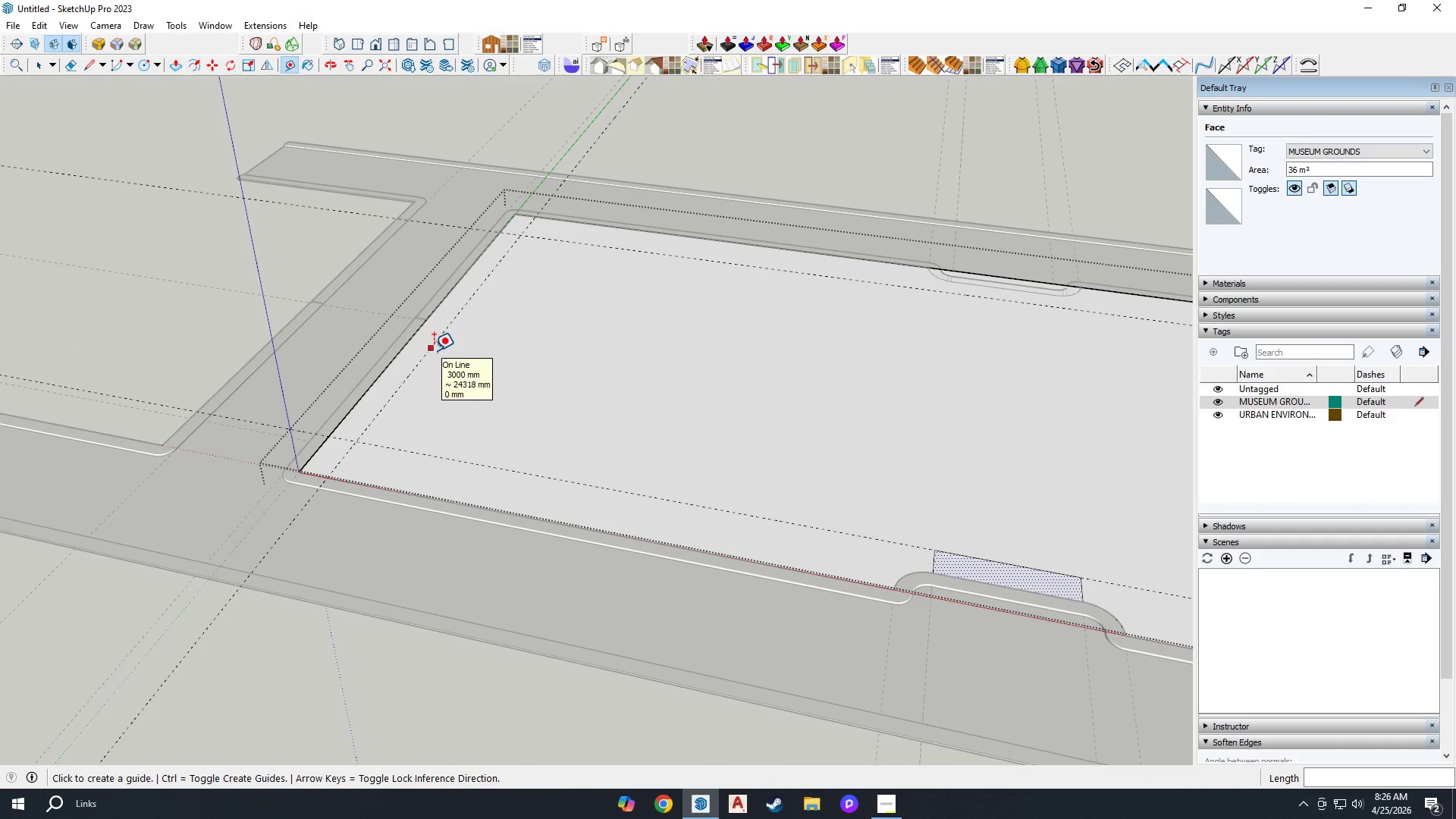 
left_click([426, 350])
 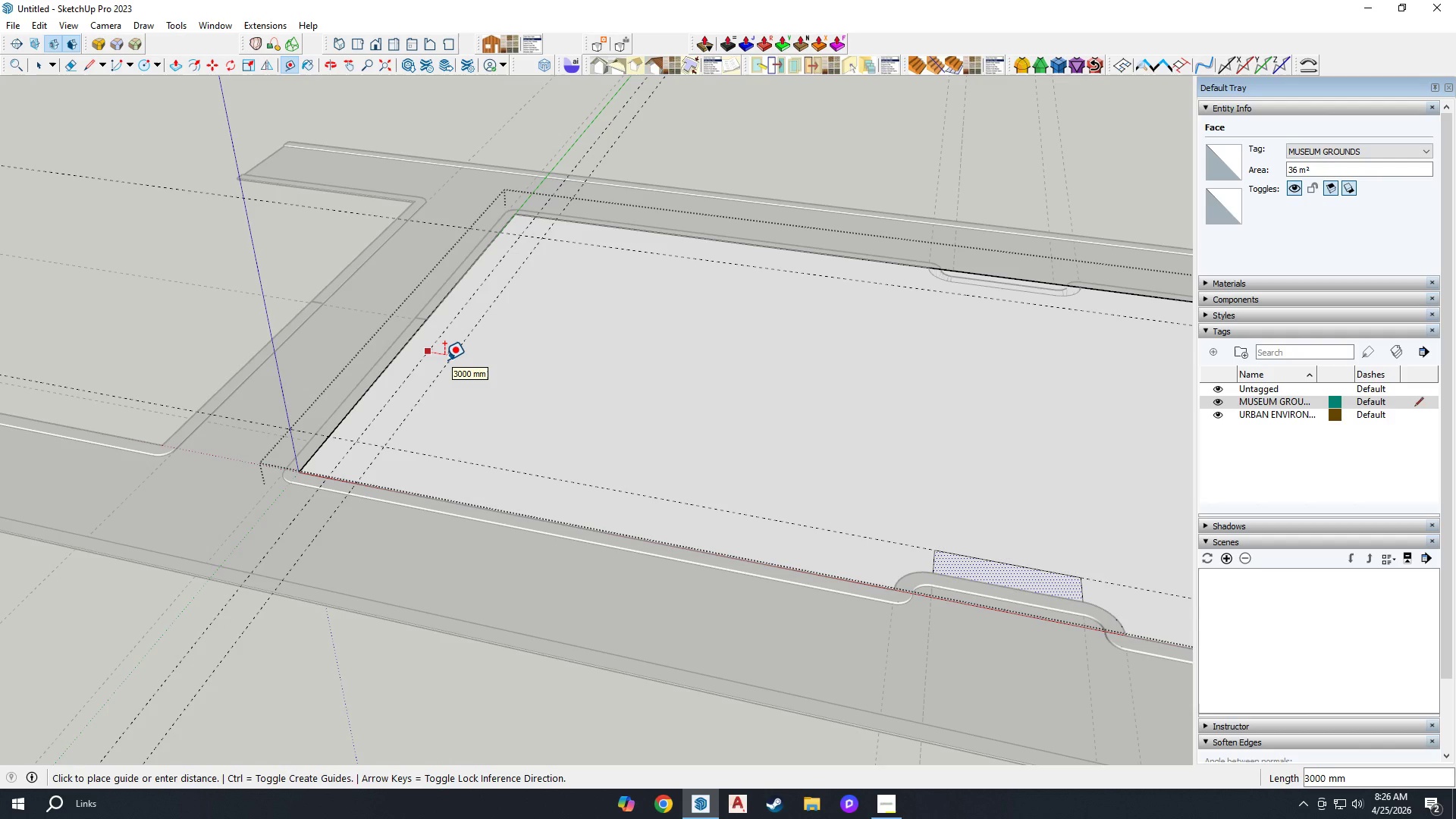 
wait(6.24)
 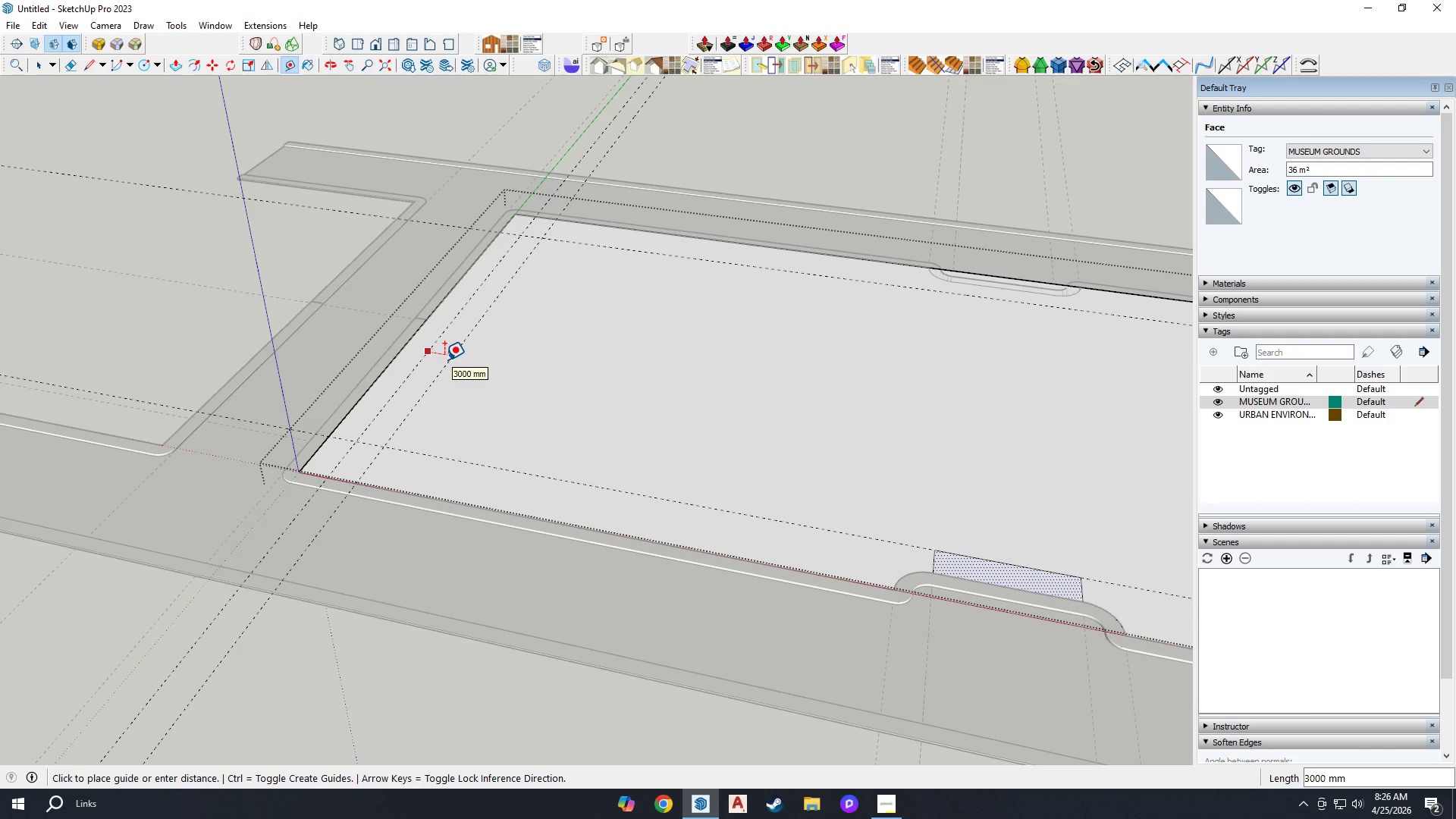 
type(2000)
 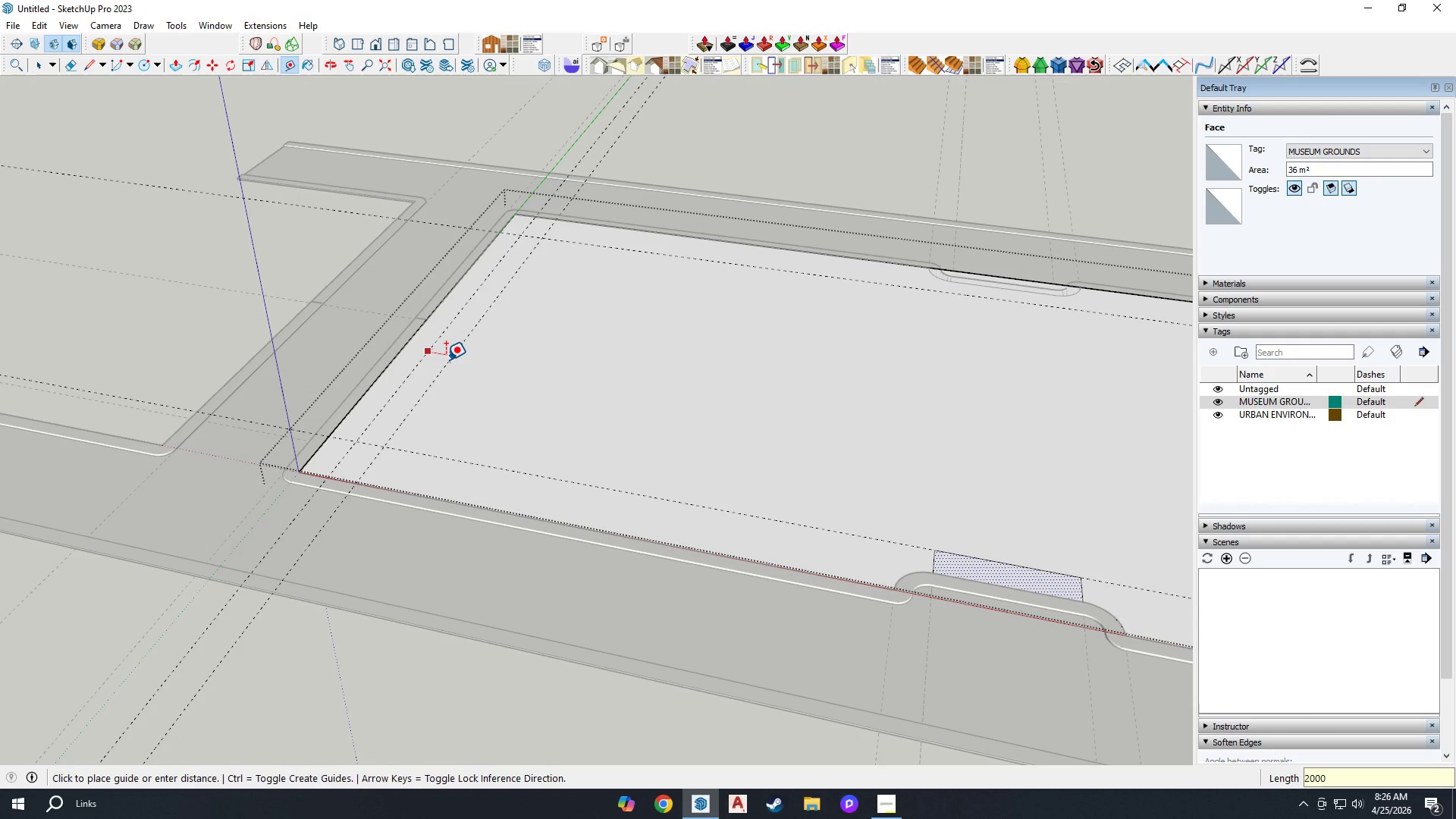 
key(Enter)
 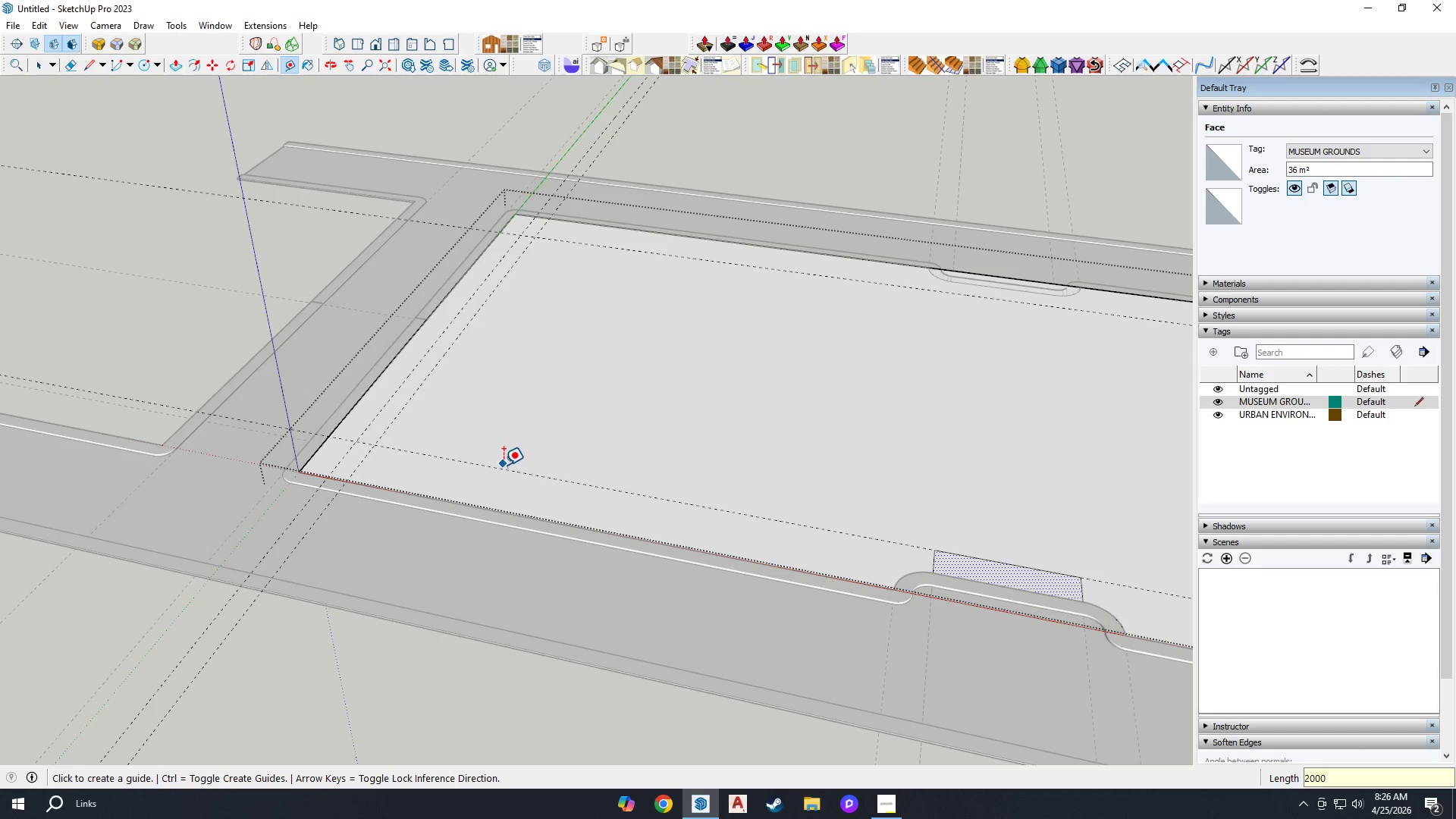 
left_click([505, 470])
 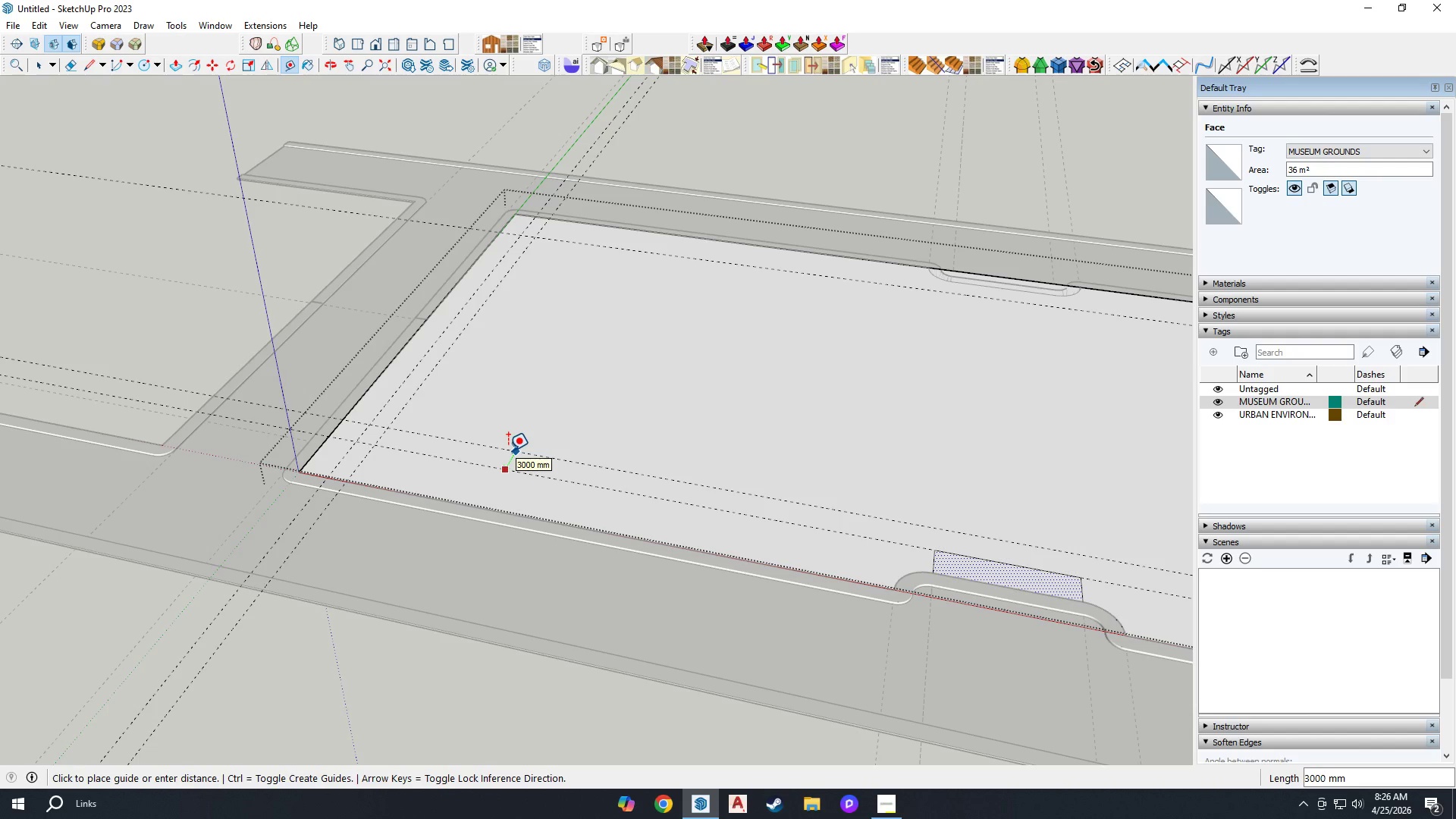 
key(Escape)
 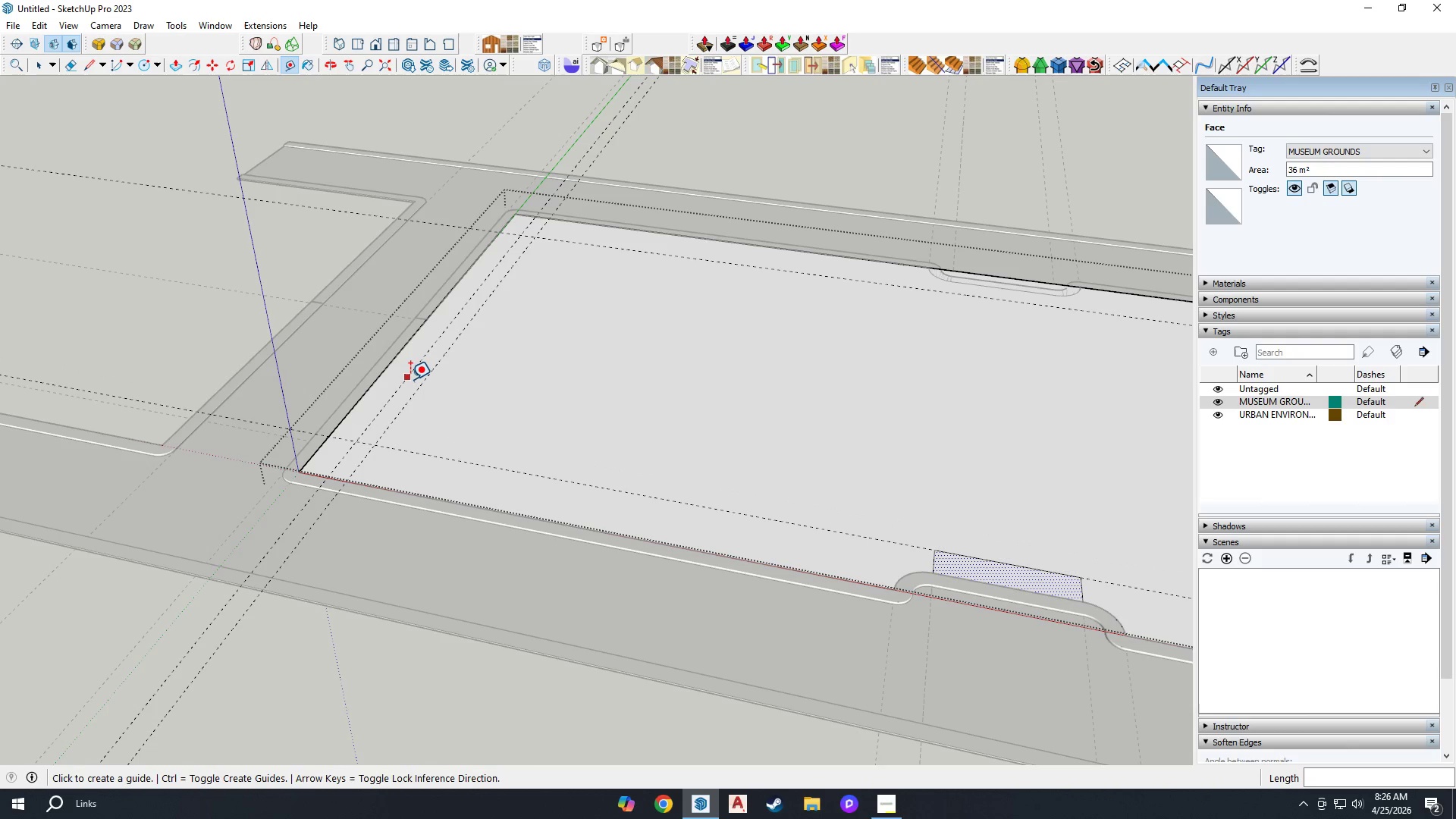 
left_click([410, 379])
 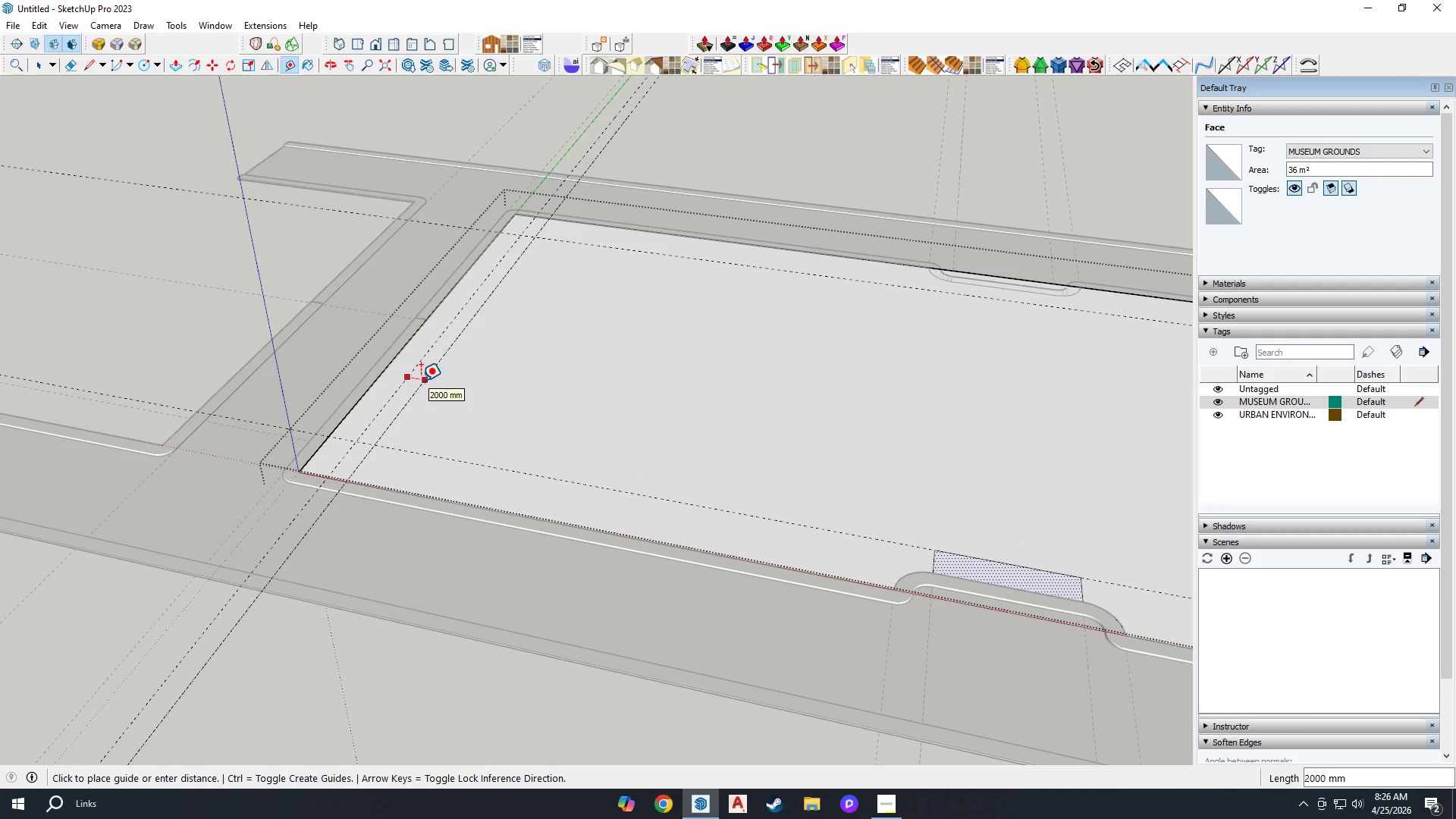 
key(Escape)
 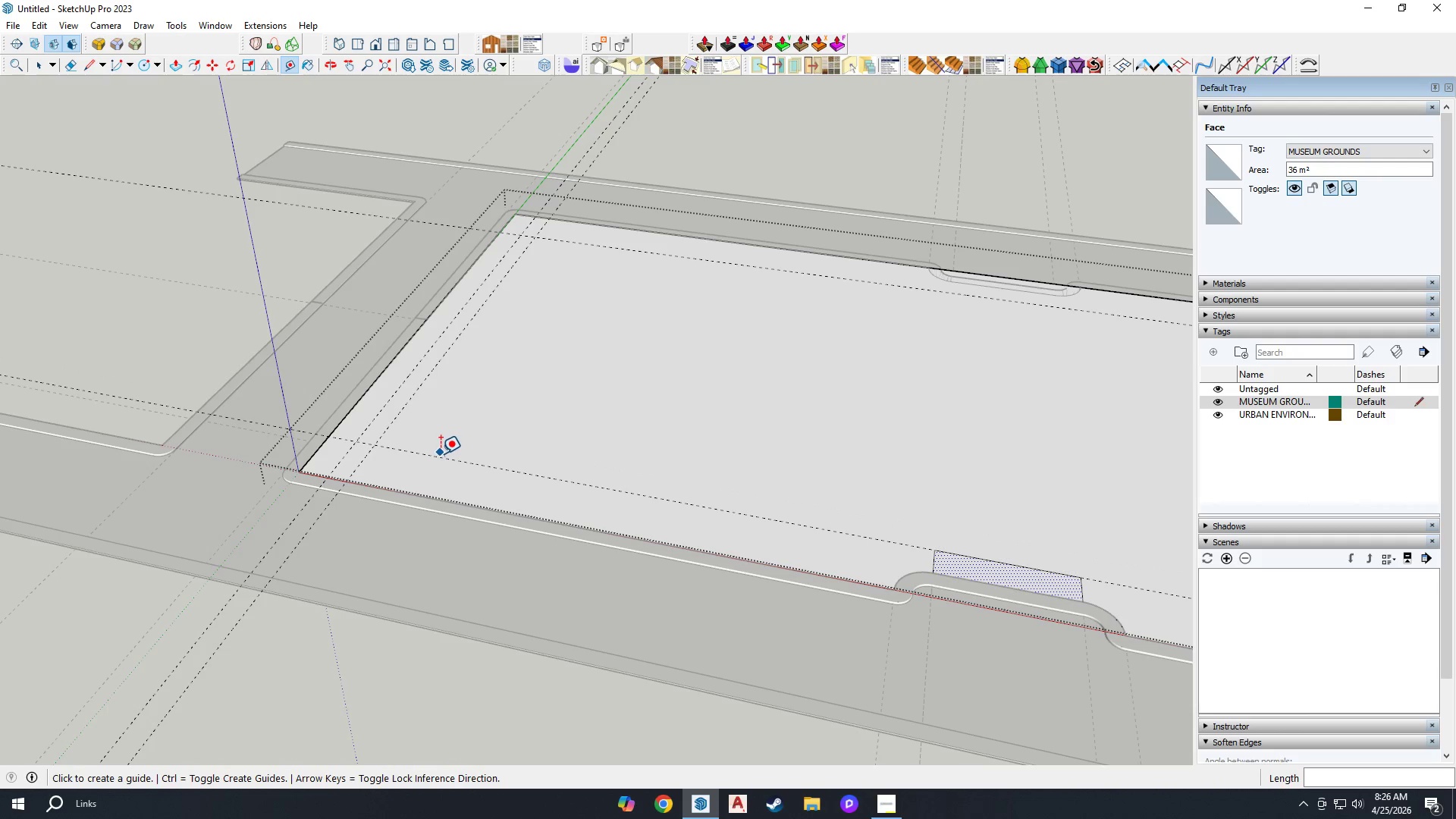 
left_click([441, 453])
 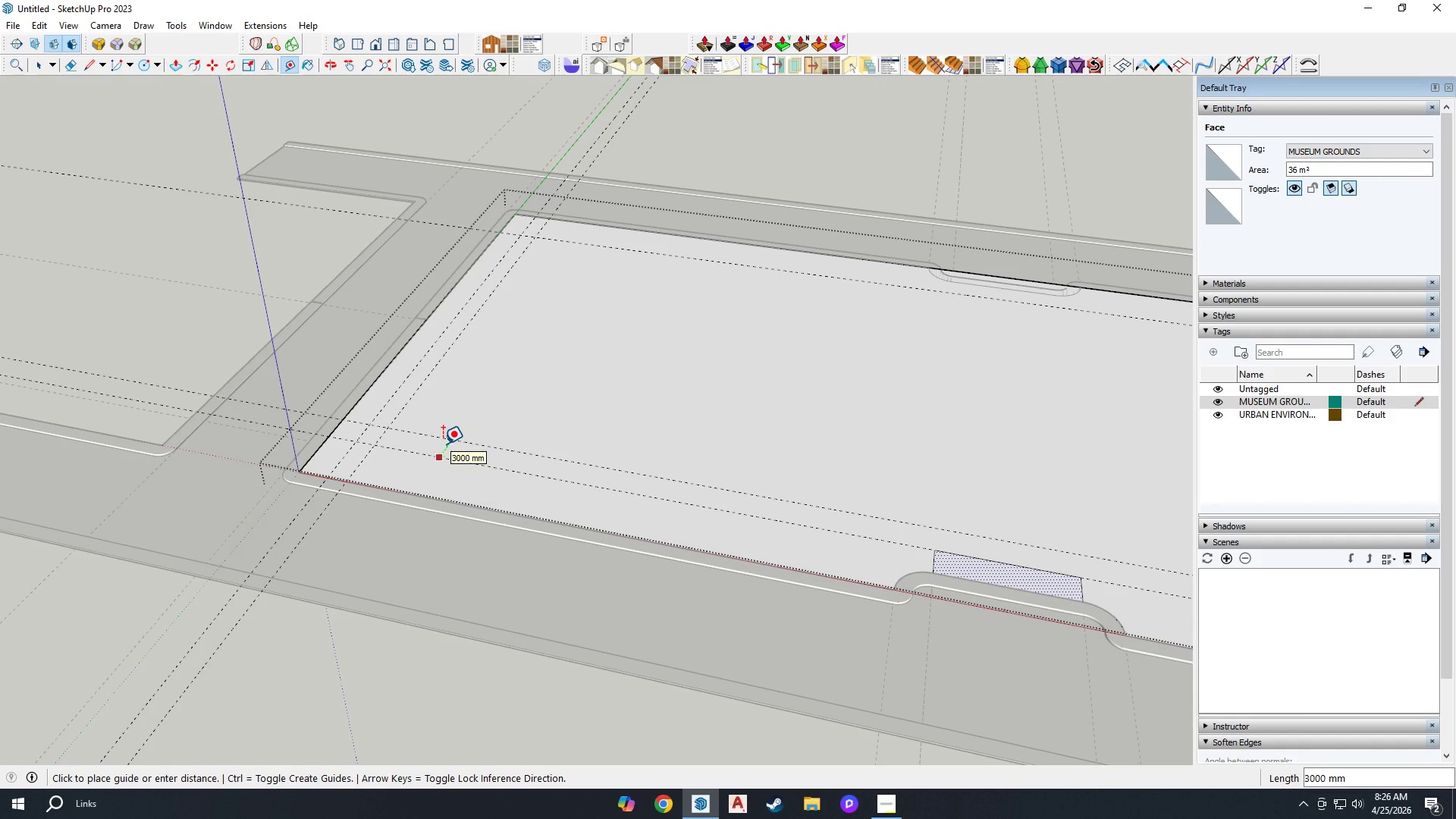 
type(2000)
 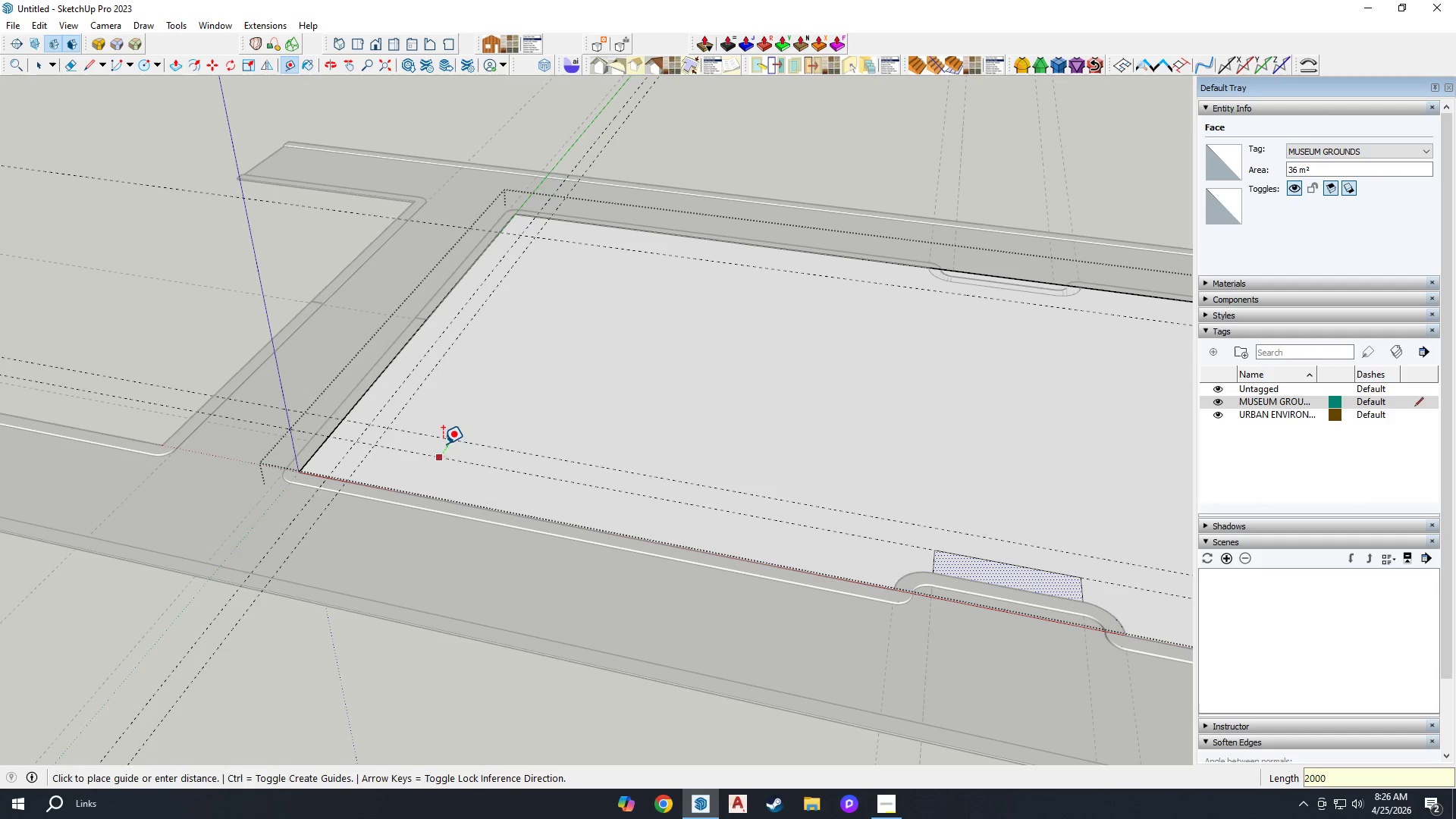 
key(Enter)
 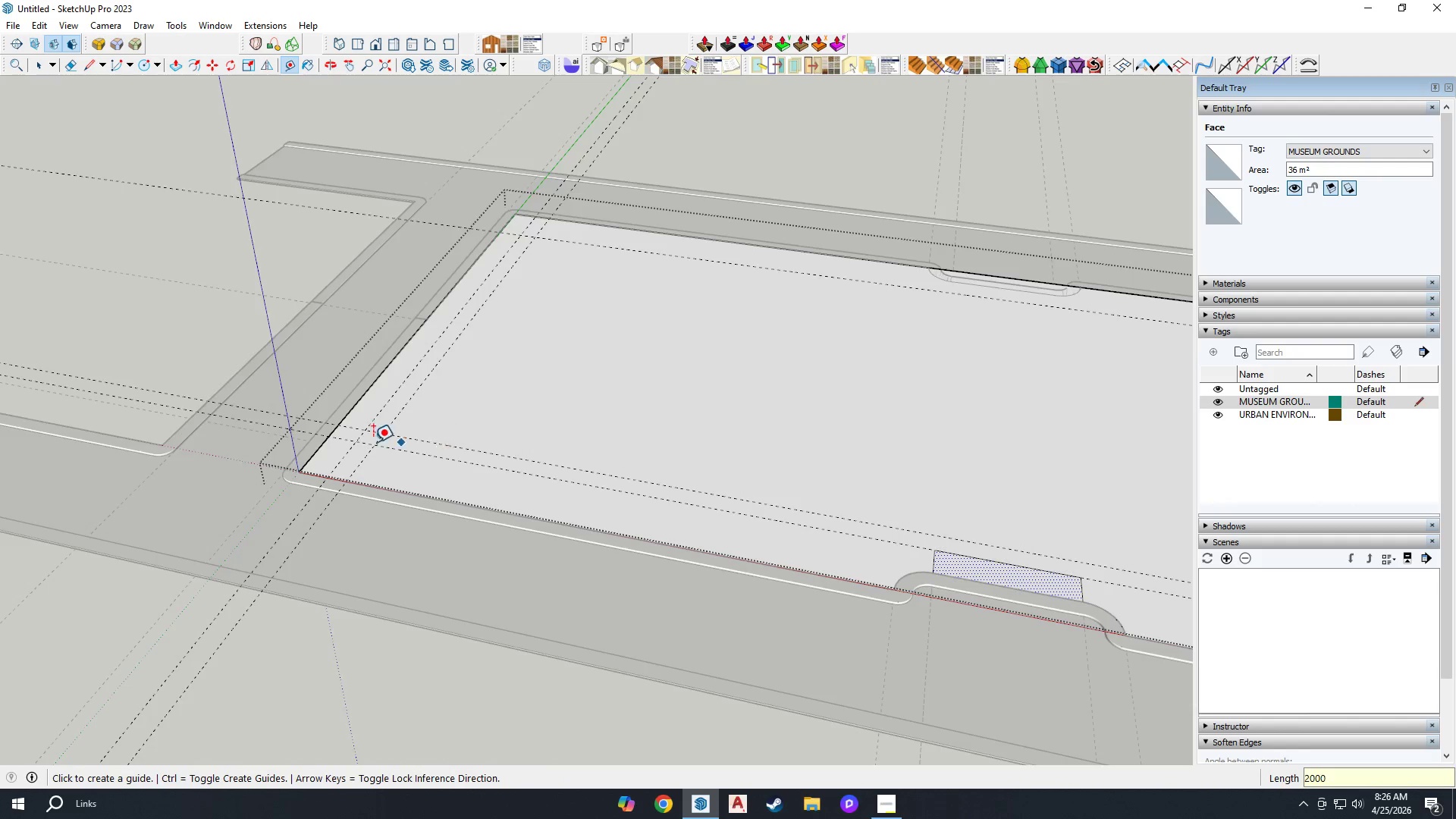 
scroll: coordinate [1138, 533], scroll_direction: down, amount: 4.0
 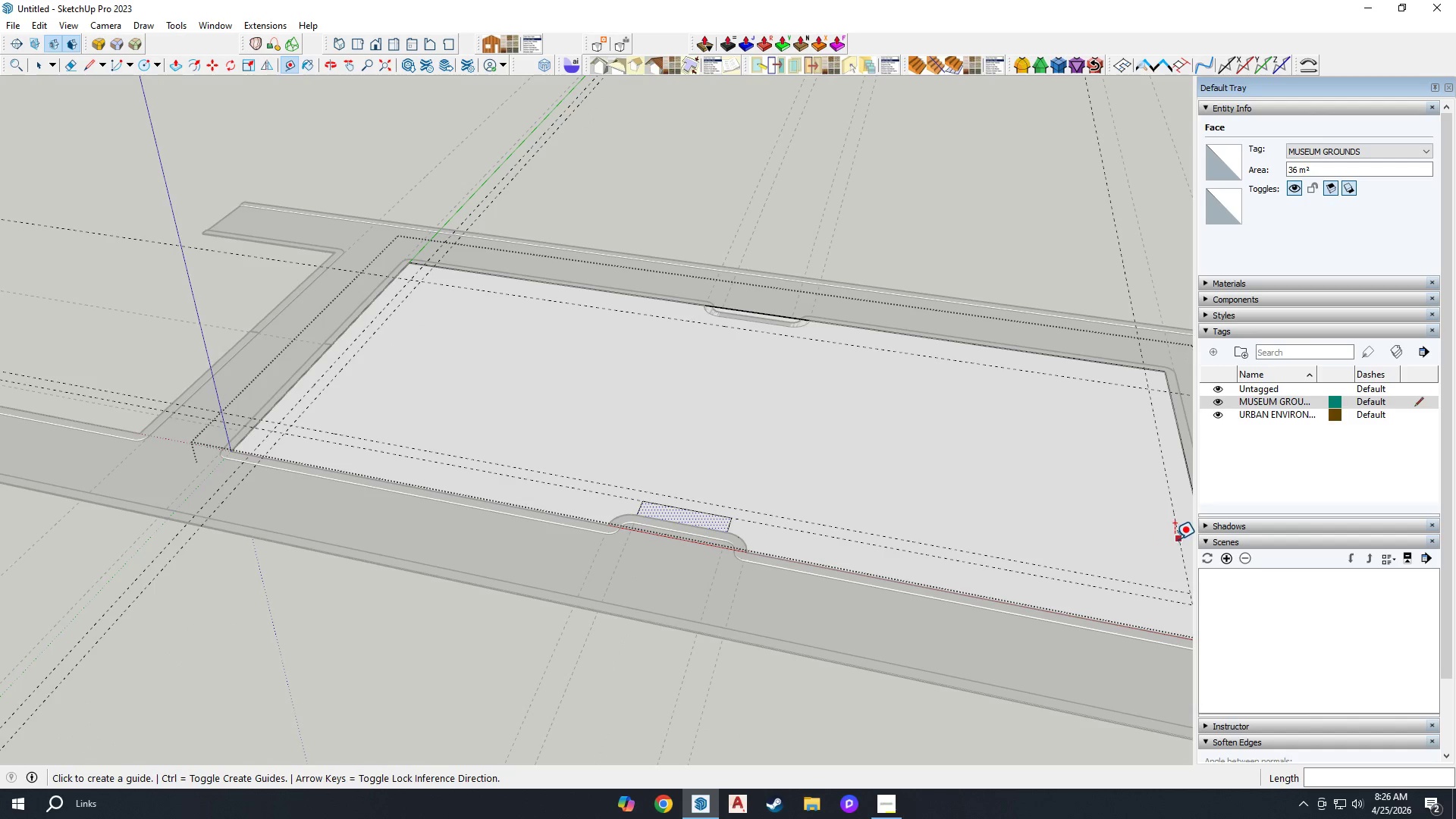 
left_click([1175, 539])
 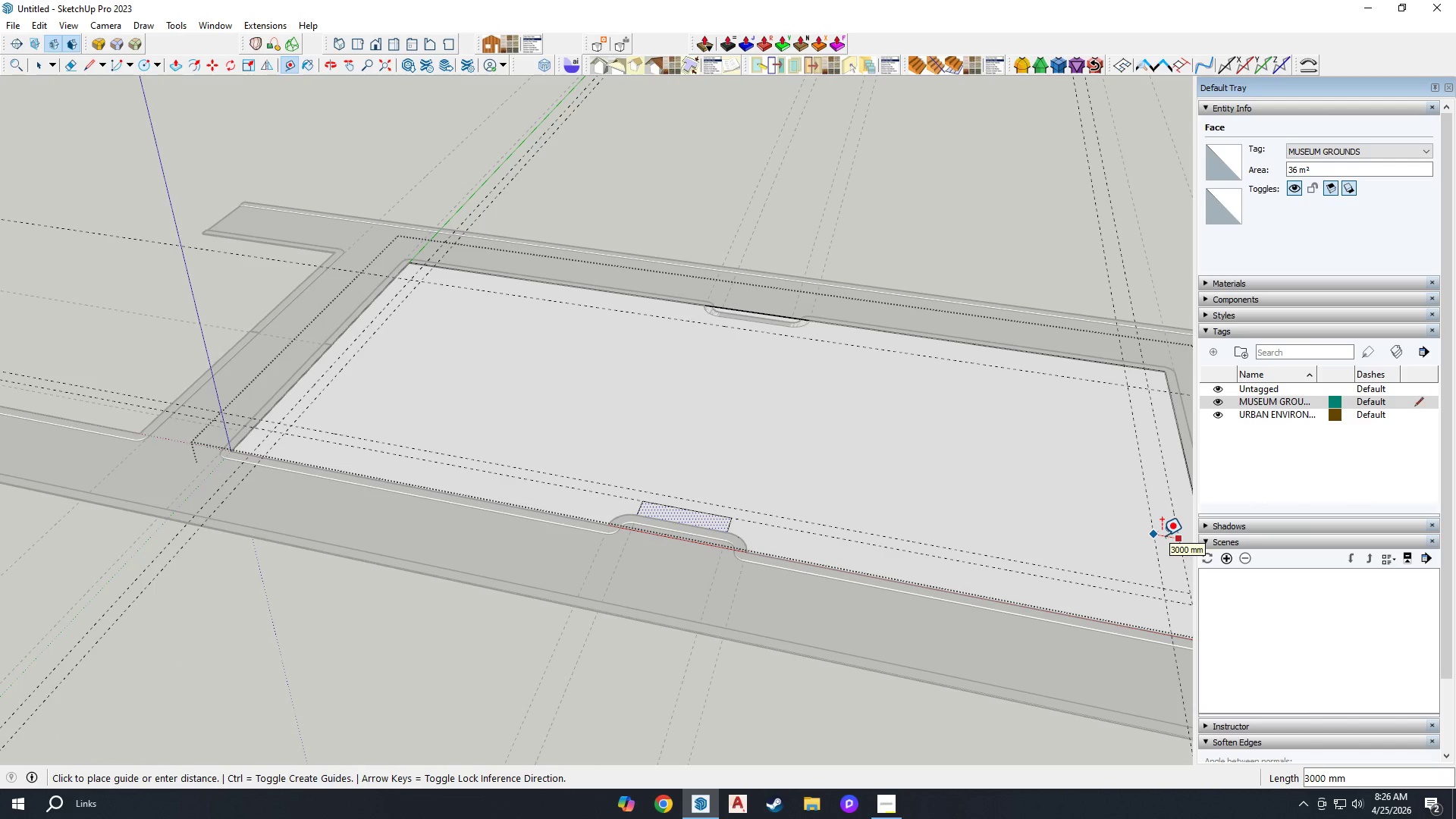 
type(2000)
 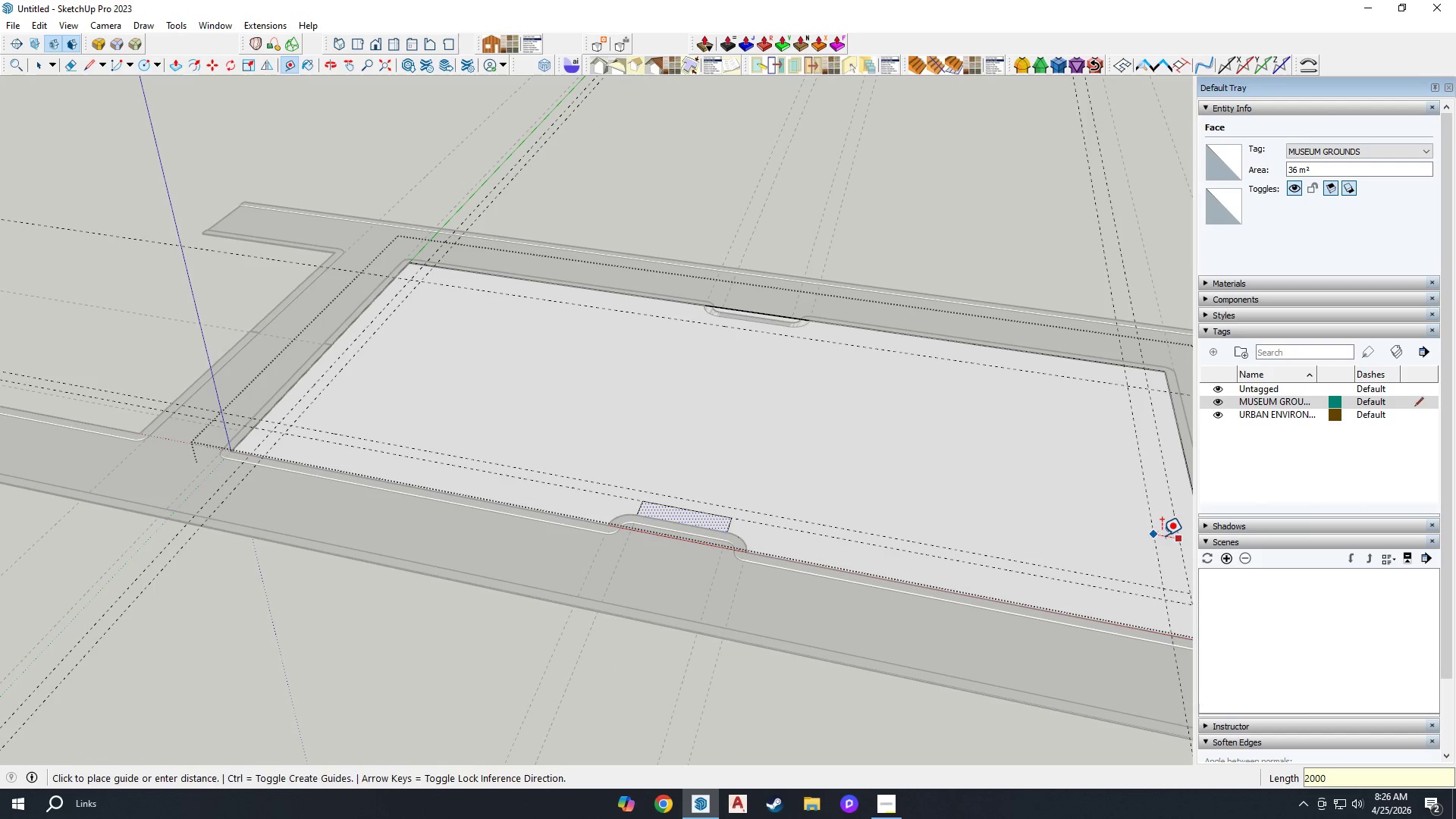 
key(Enter)
 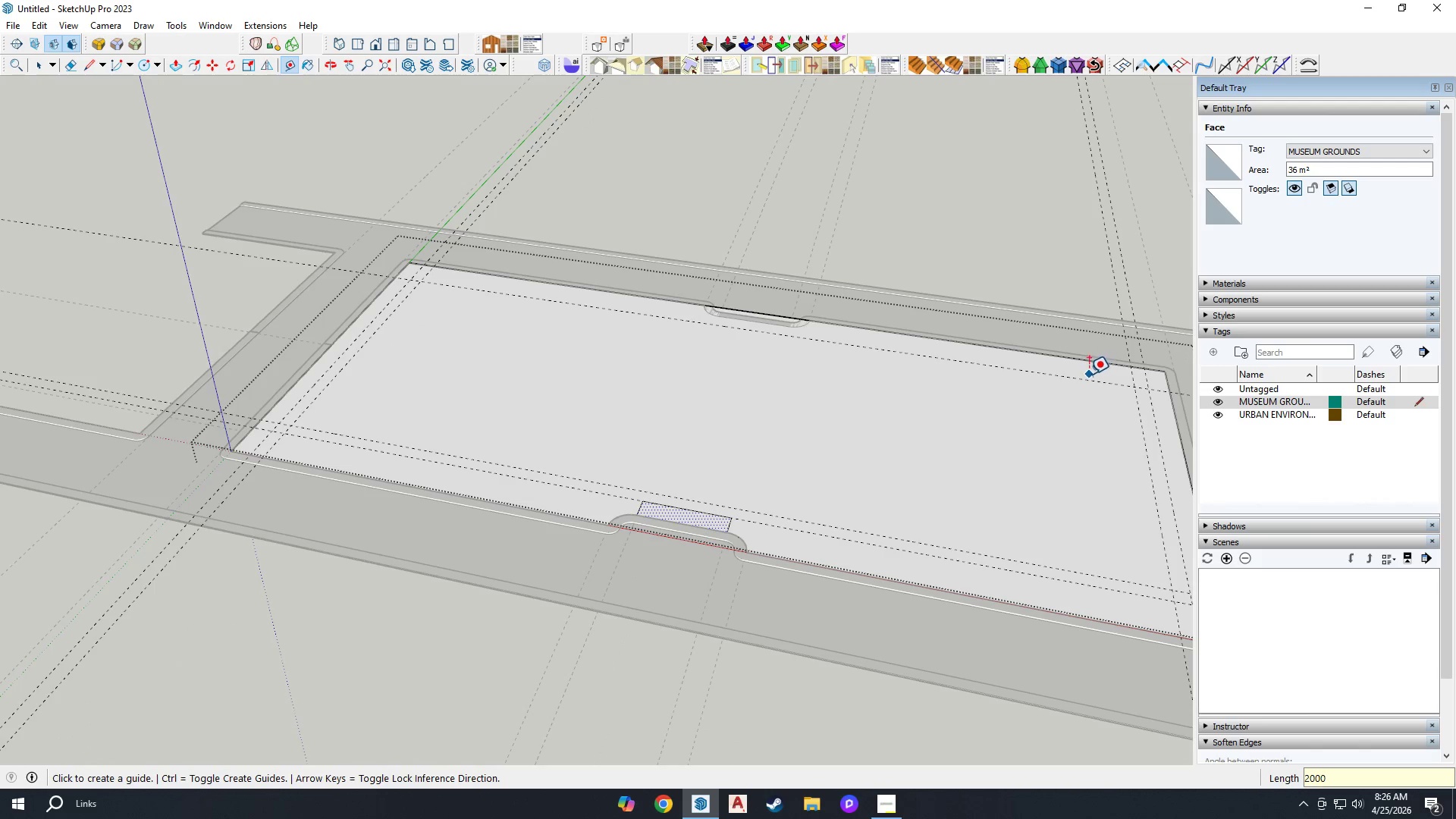 
left_click([1087, 381])
 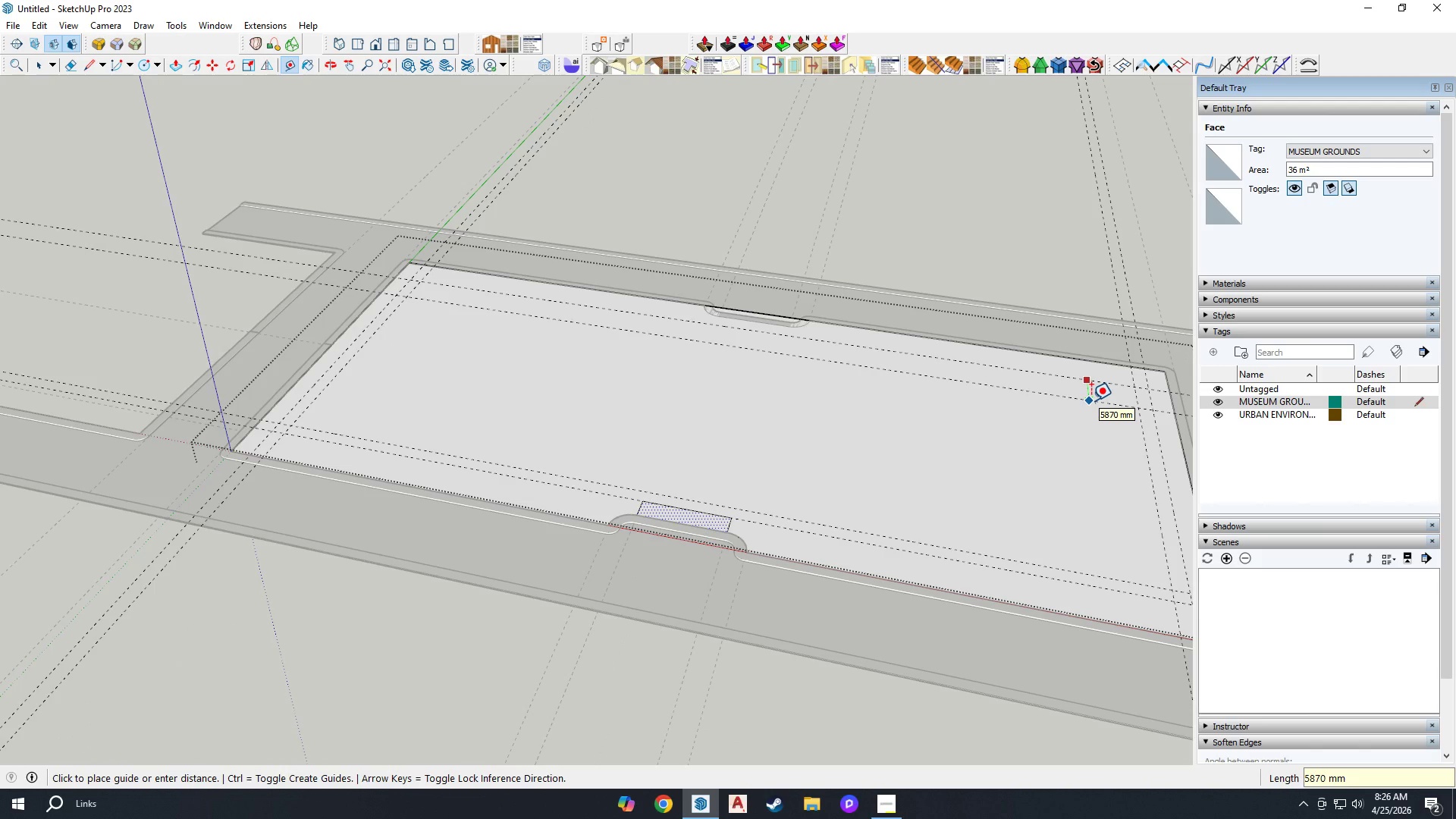 
type(2000)
 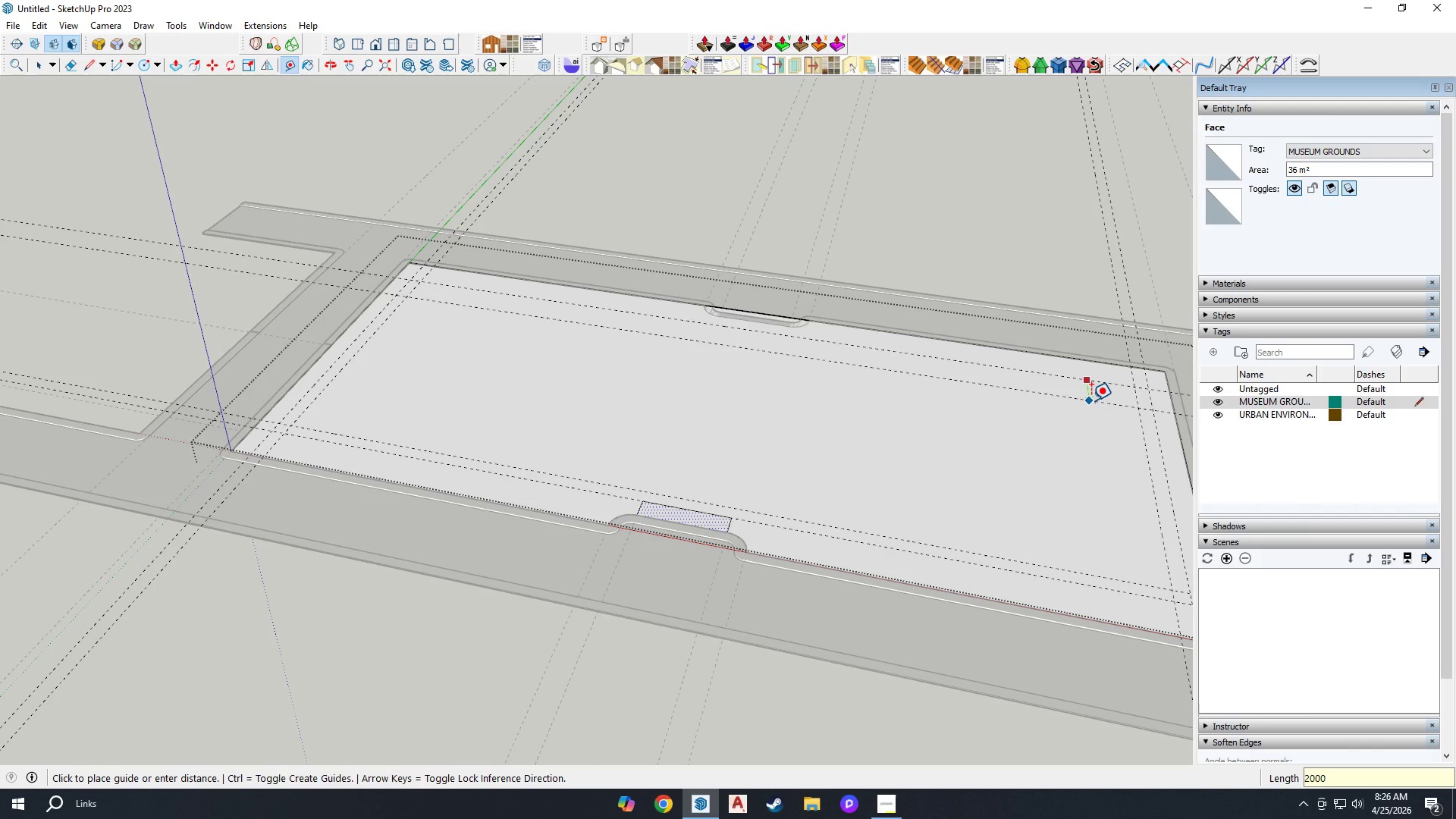 
key(Enter)
 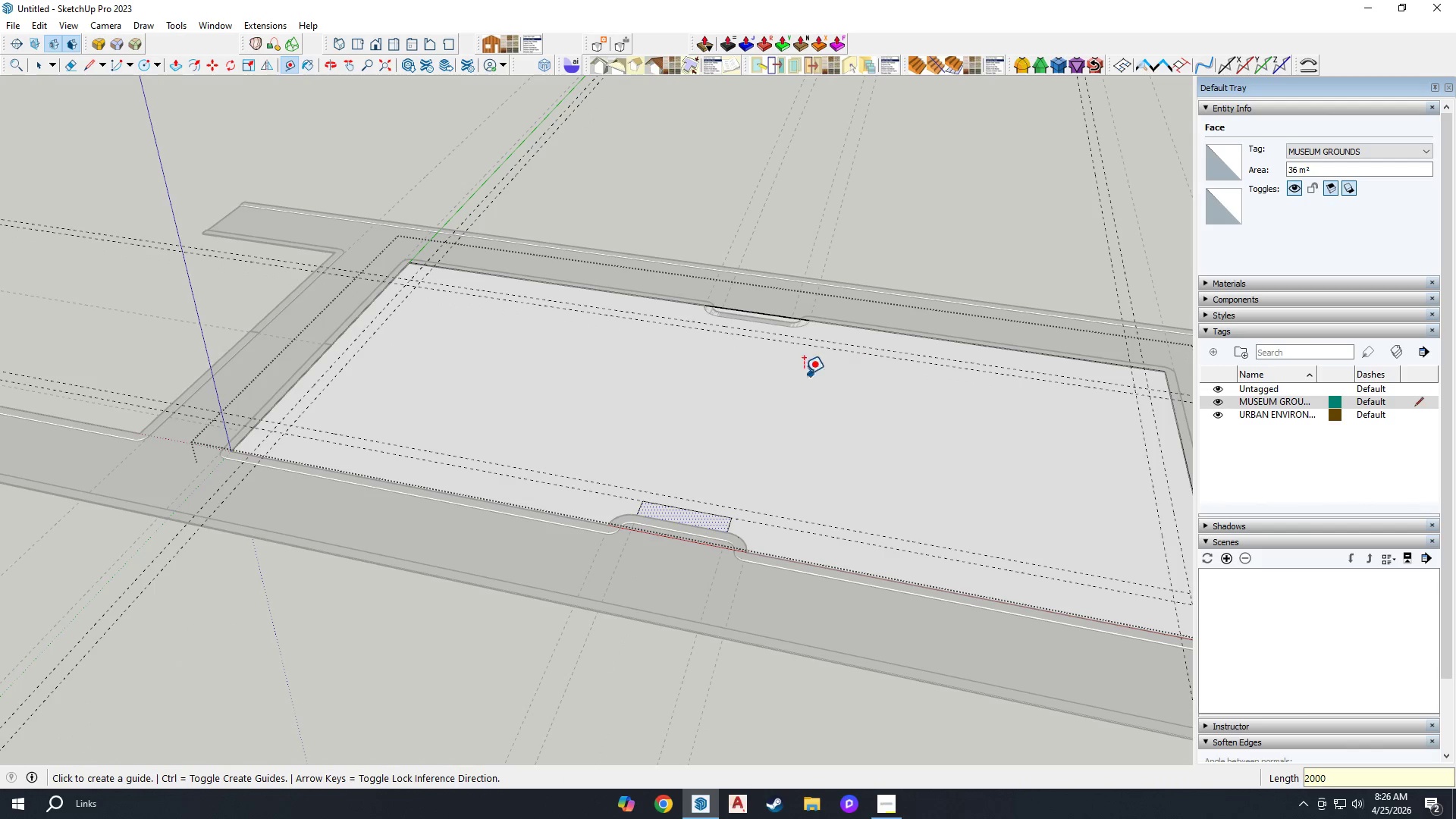 
key(R)
 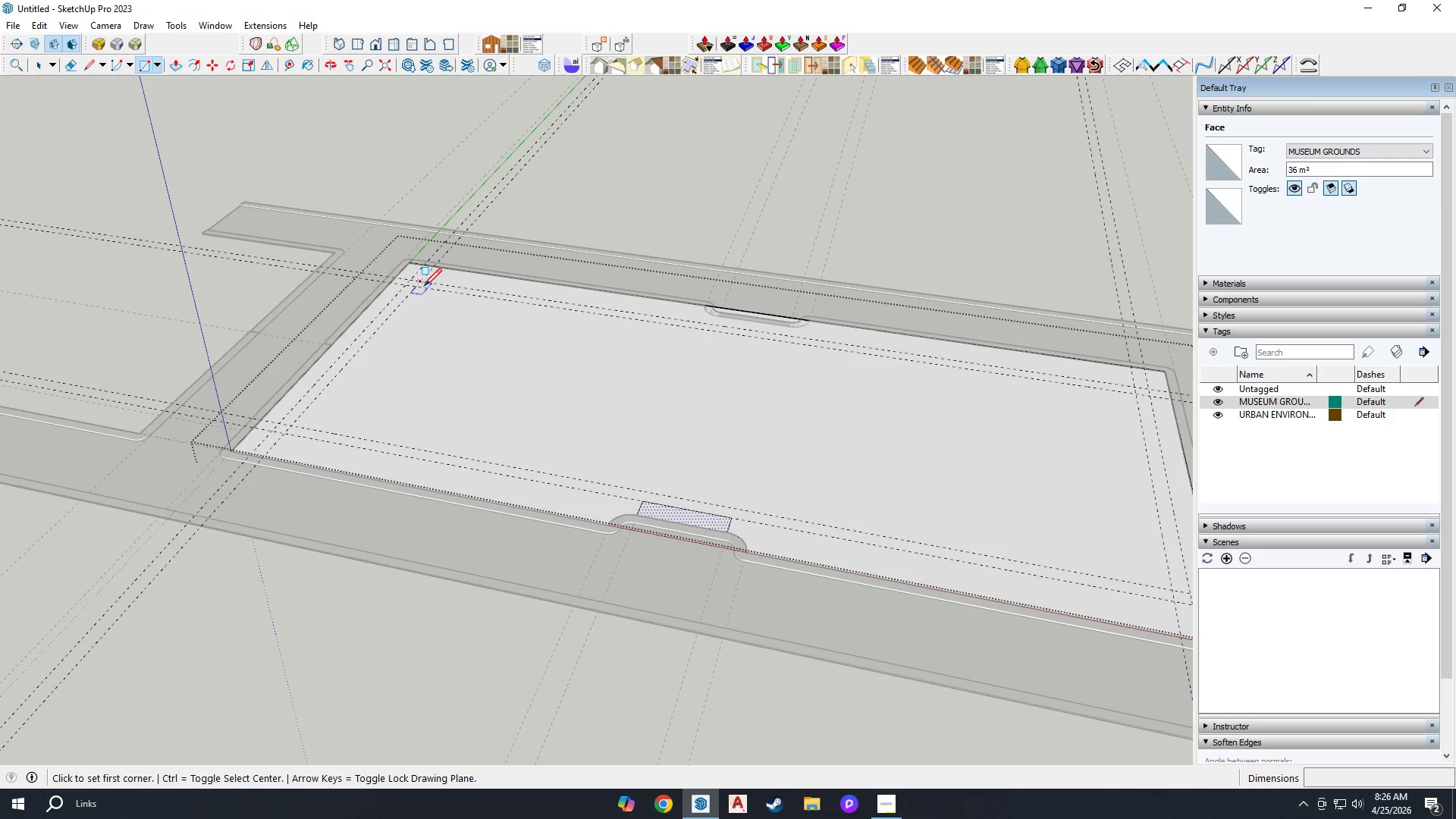 
left_click([422, 287])
 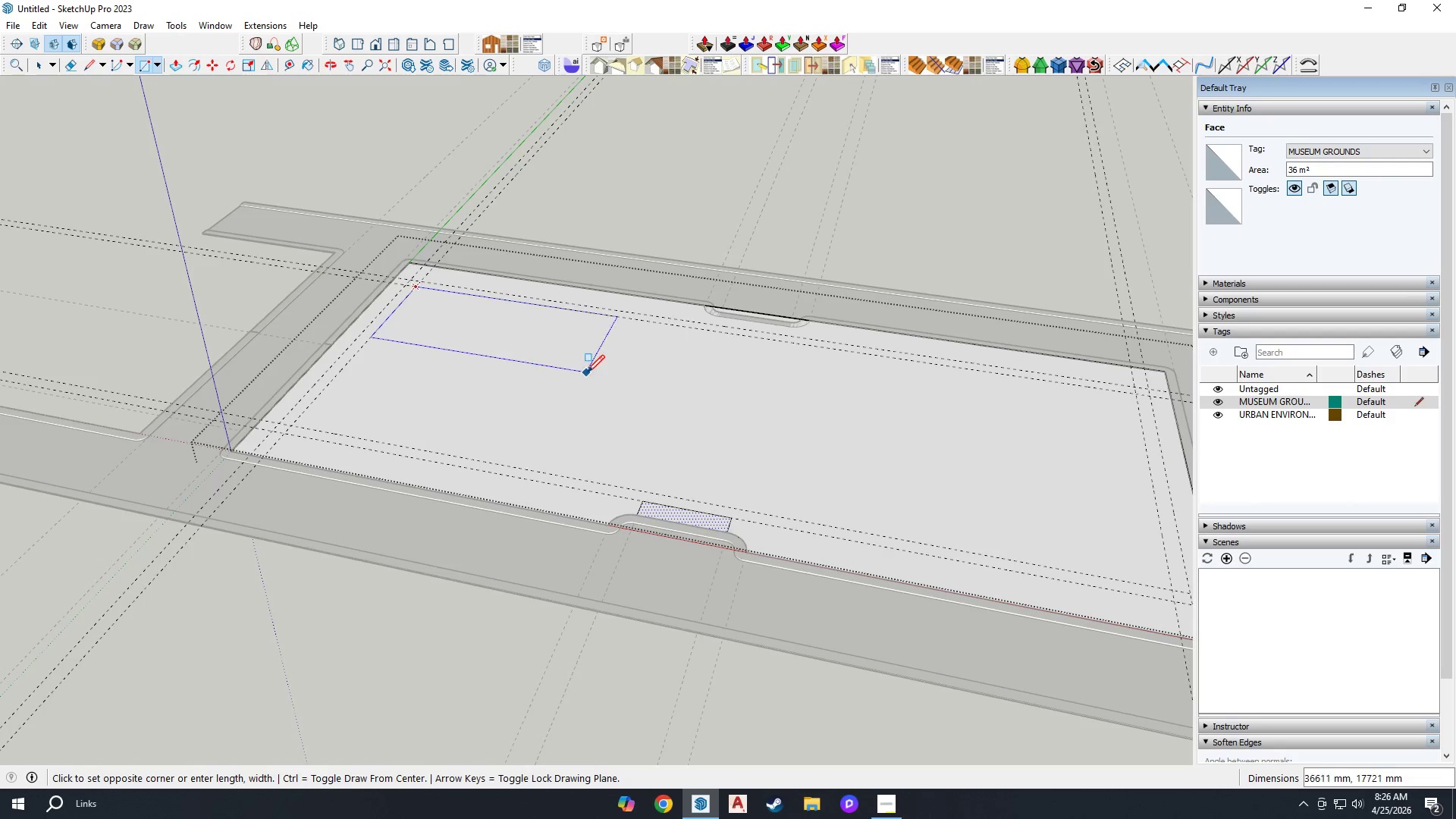 
scroll: coordinate [956, 491], scroll_direction: down, amount: 1.0
 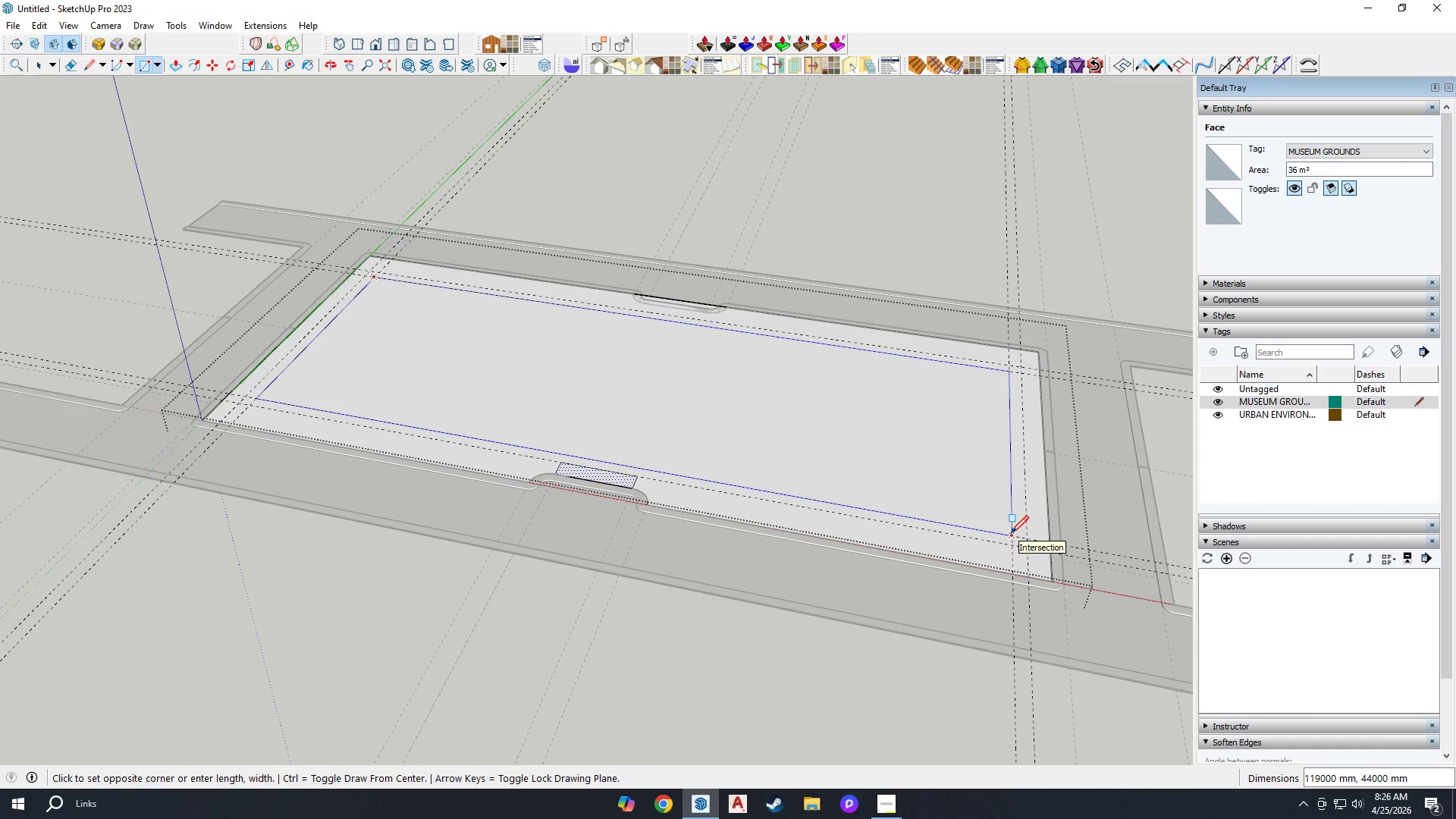 
left_click([1011, 533])
 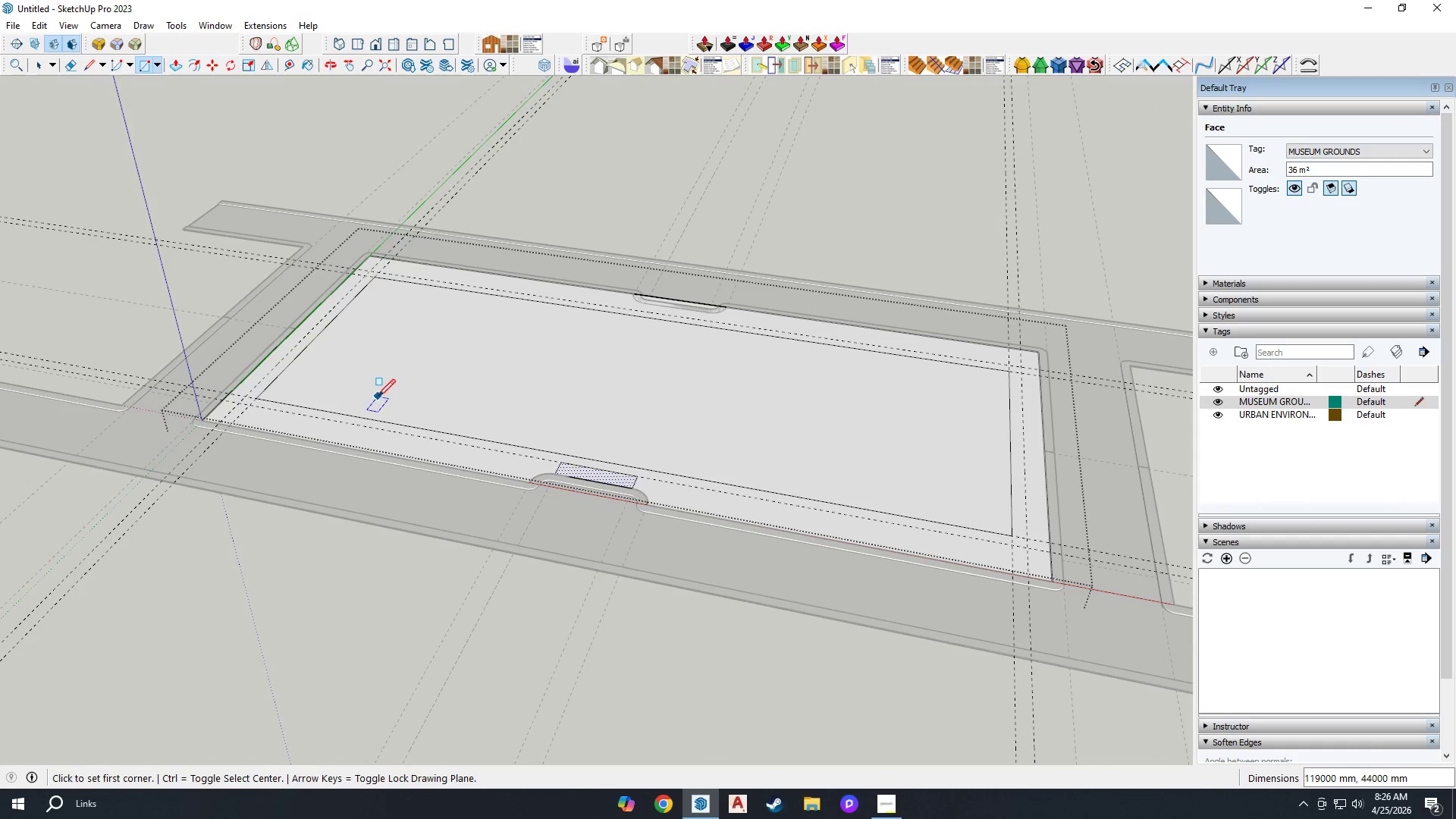 
hold_key(key=ControlLeft, duration=0.7)
 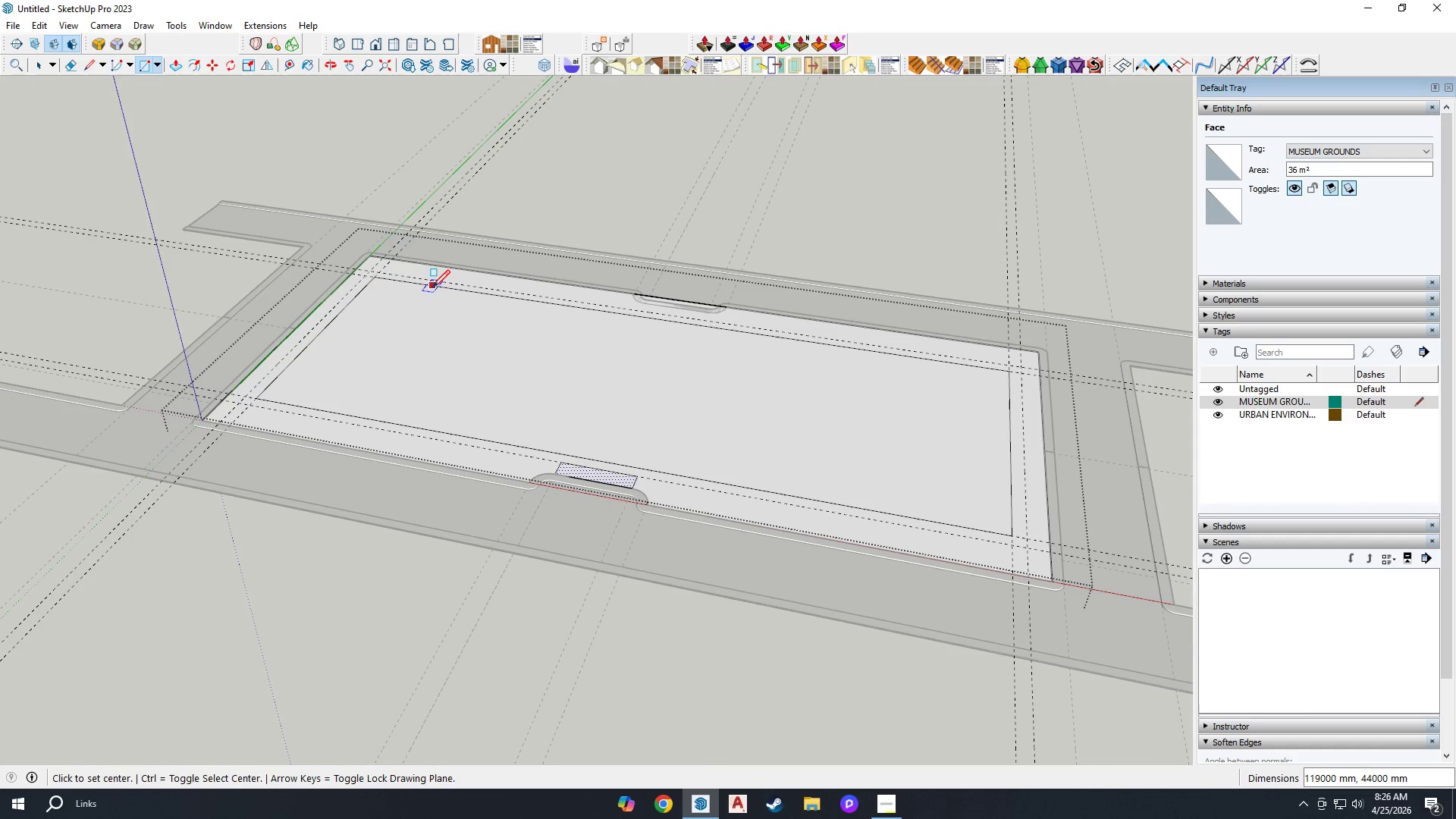 
hold_key(key=ControlLeft, duration=1.52)
 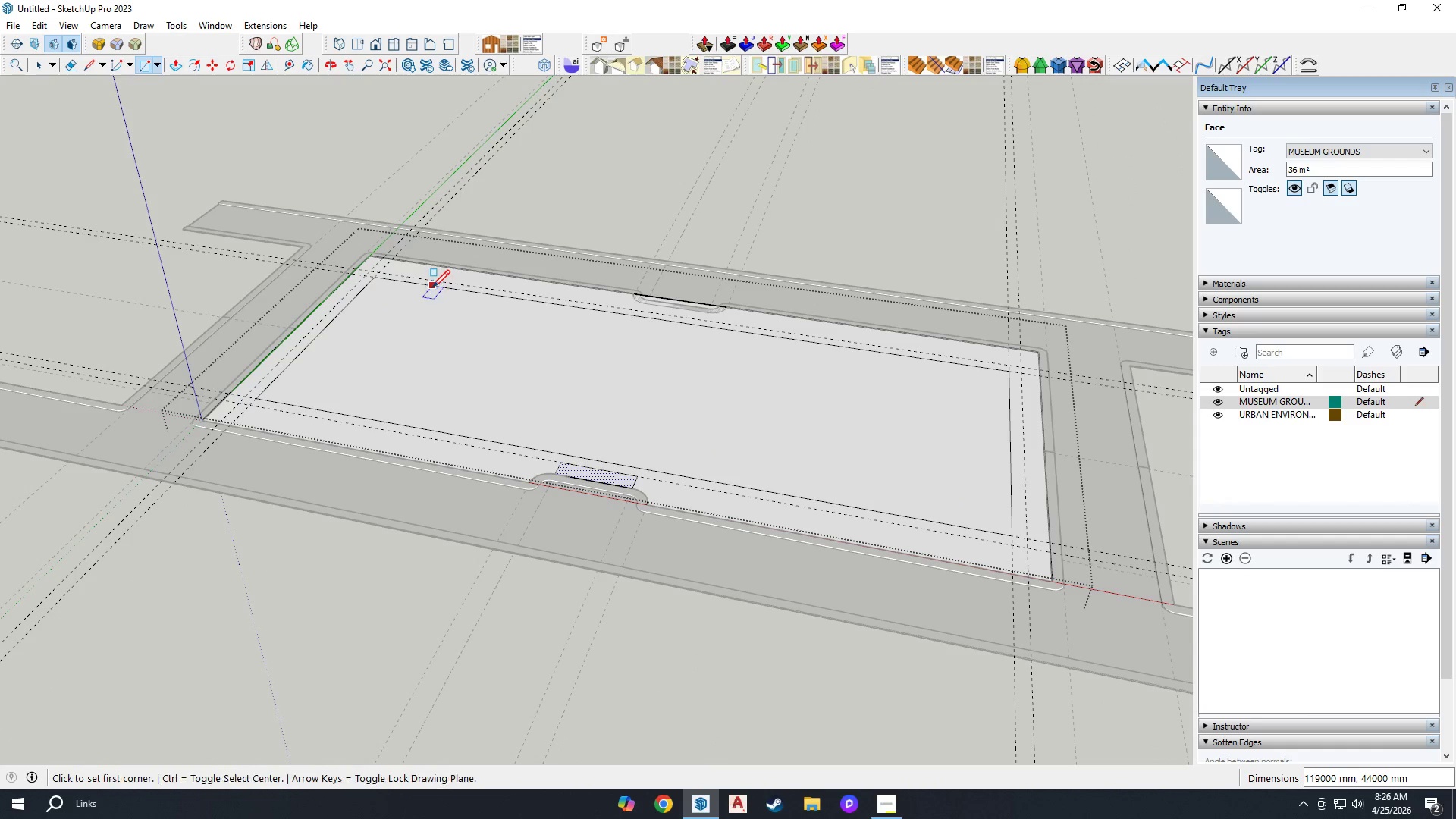 
key(Control+ControlLeft)
 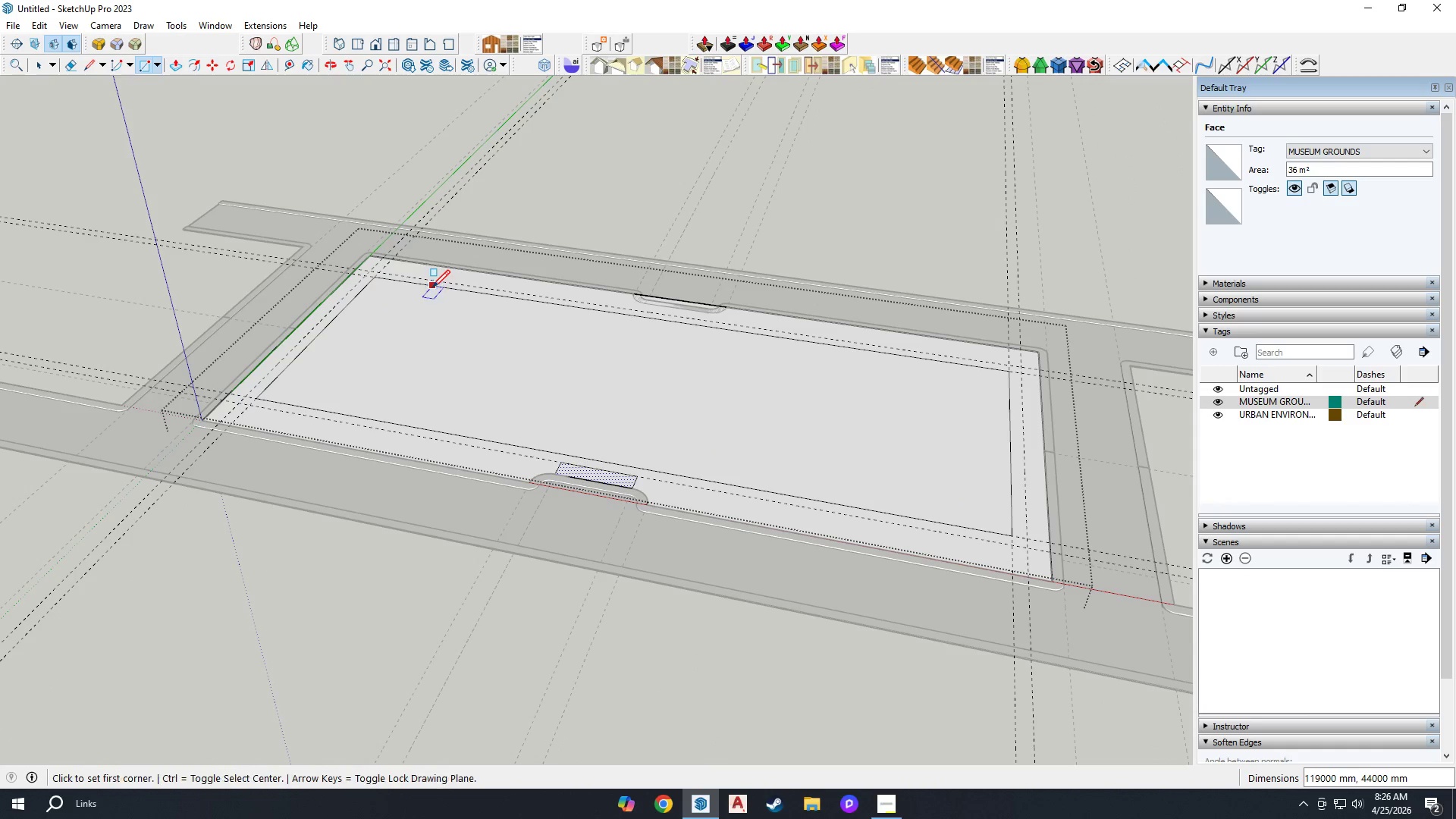 
key(Control+ControlLeft)
 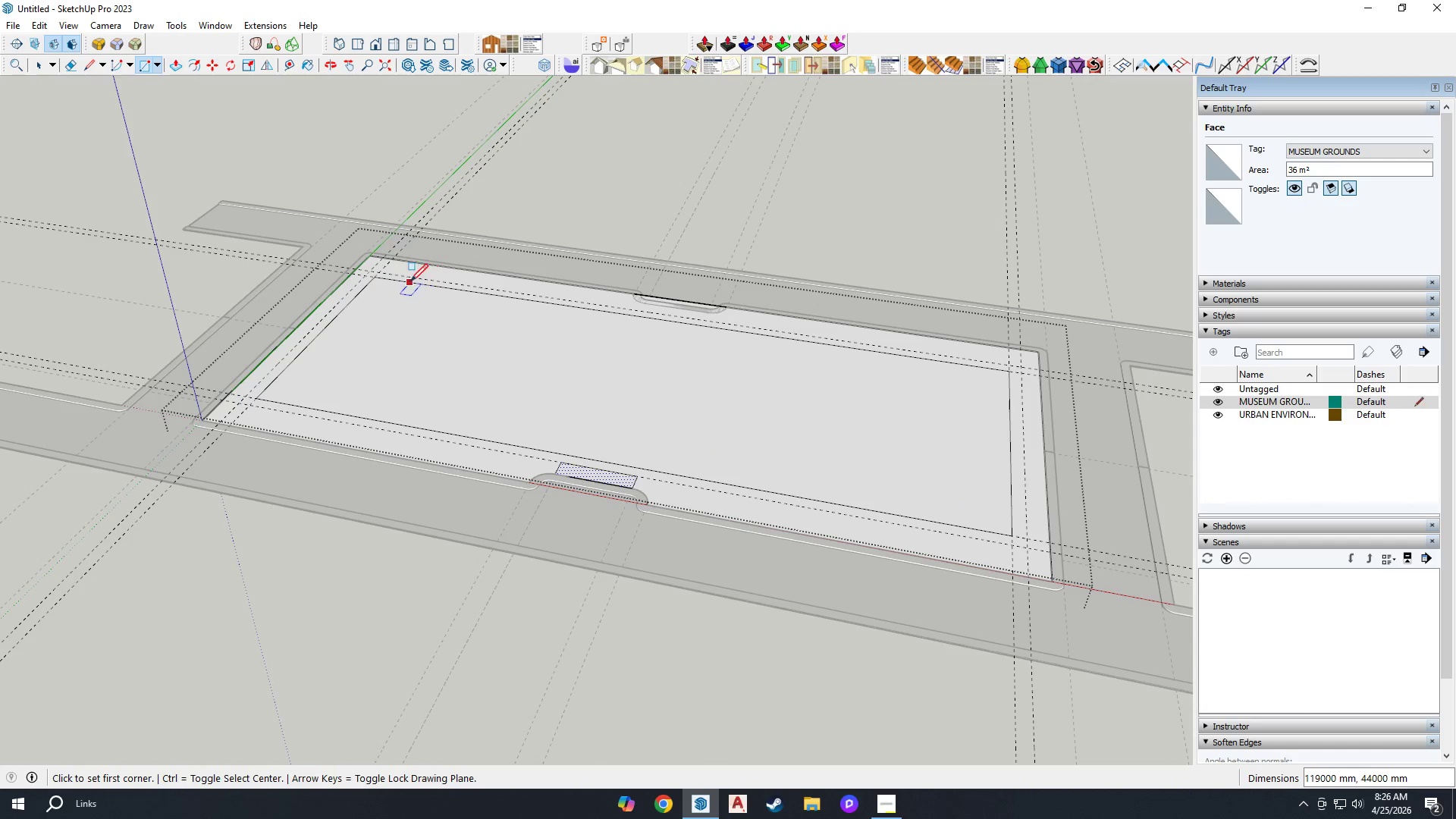 
scroll: coordinate [381, 271], scroll_direction: up, amount: 3.0
 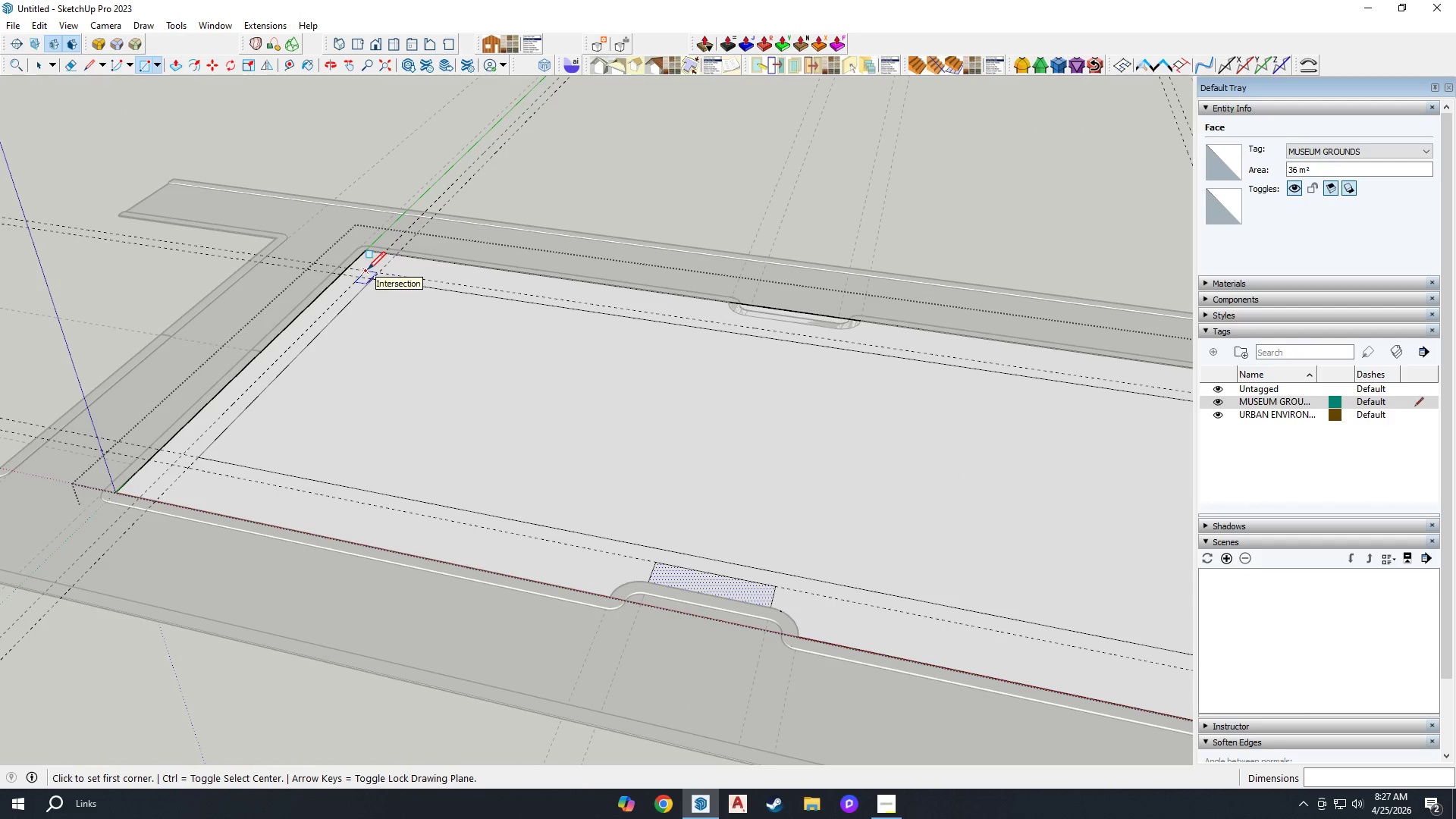 
left_click([368, 269])
 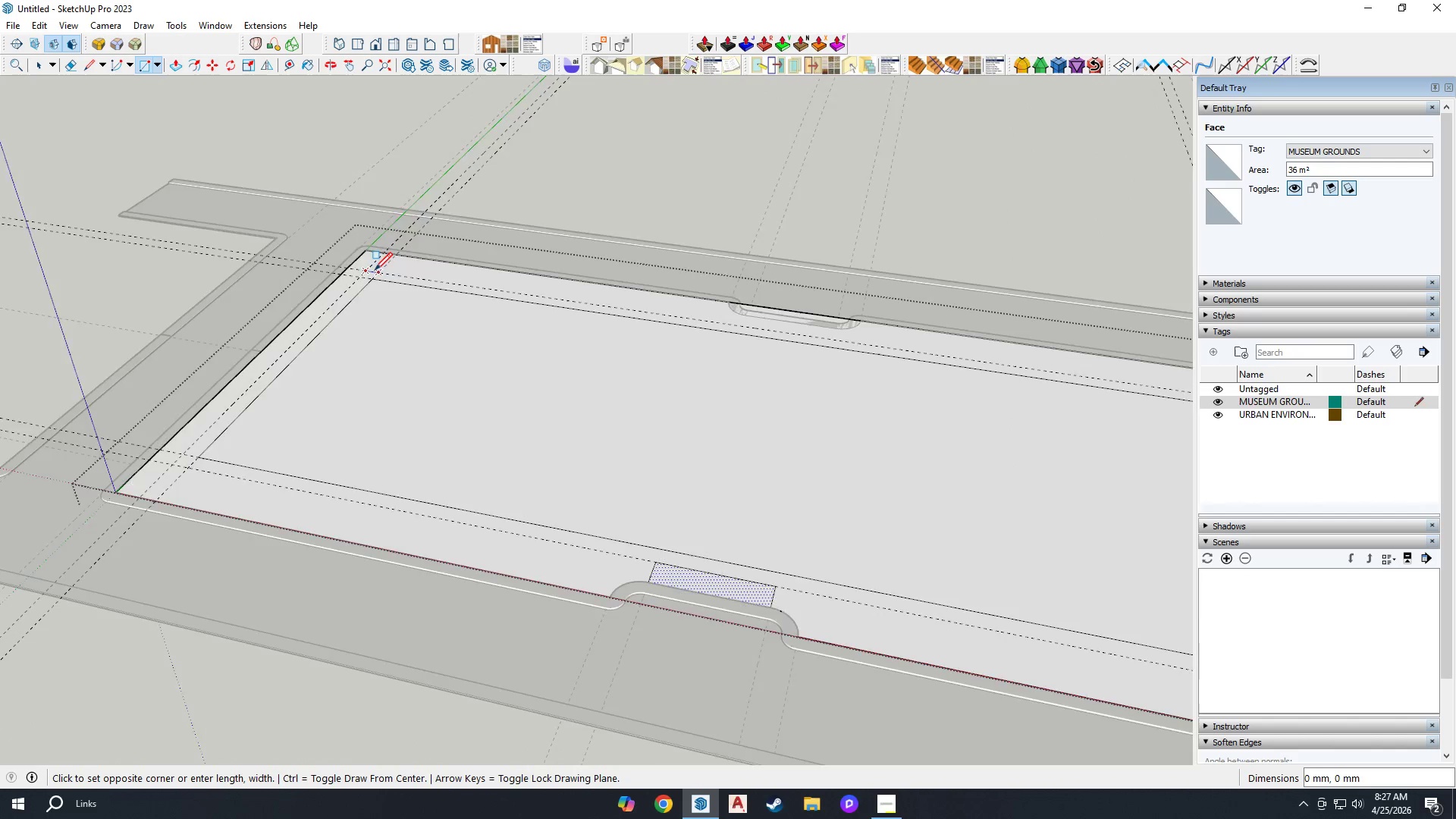 
scroll: coordinate [851, 444], scroll_direction: down, amount: 1.0
 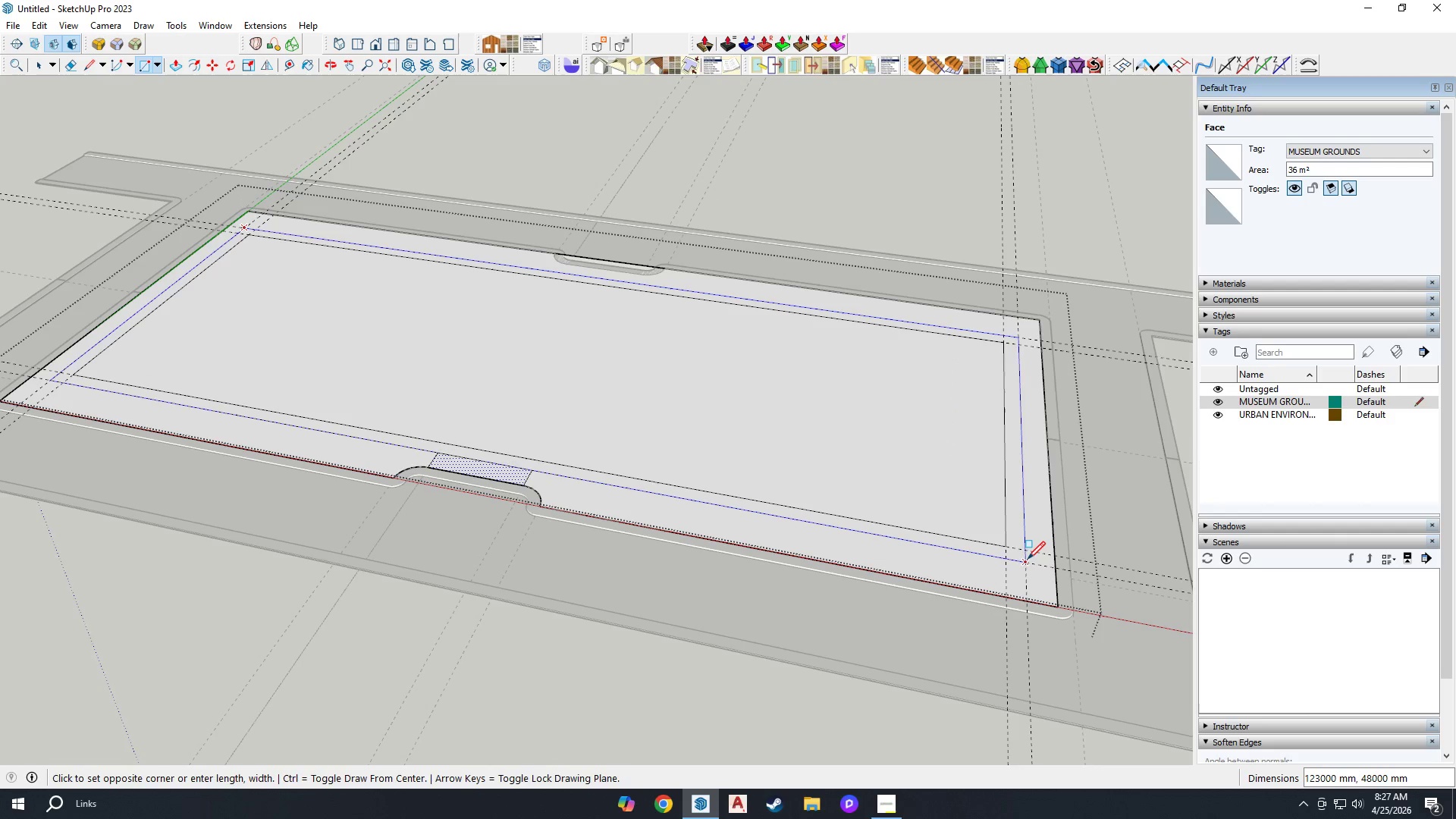 
left_click([1028, 559])
 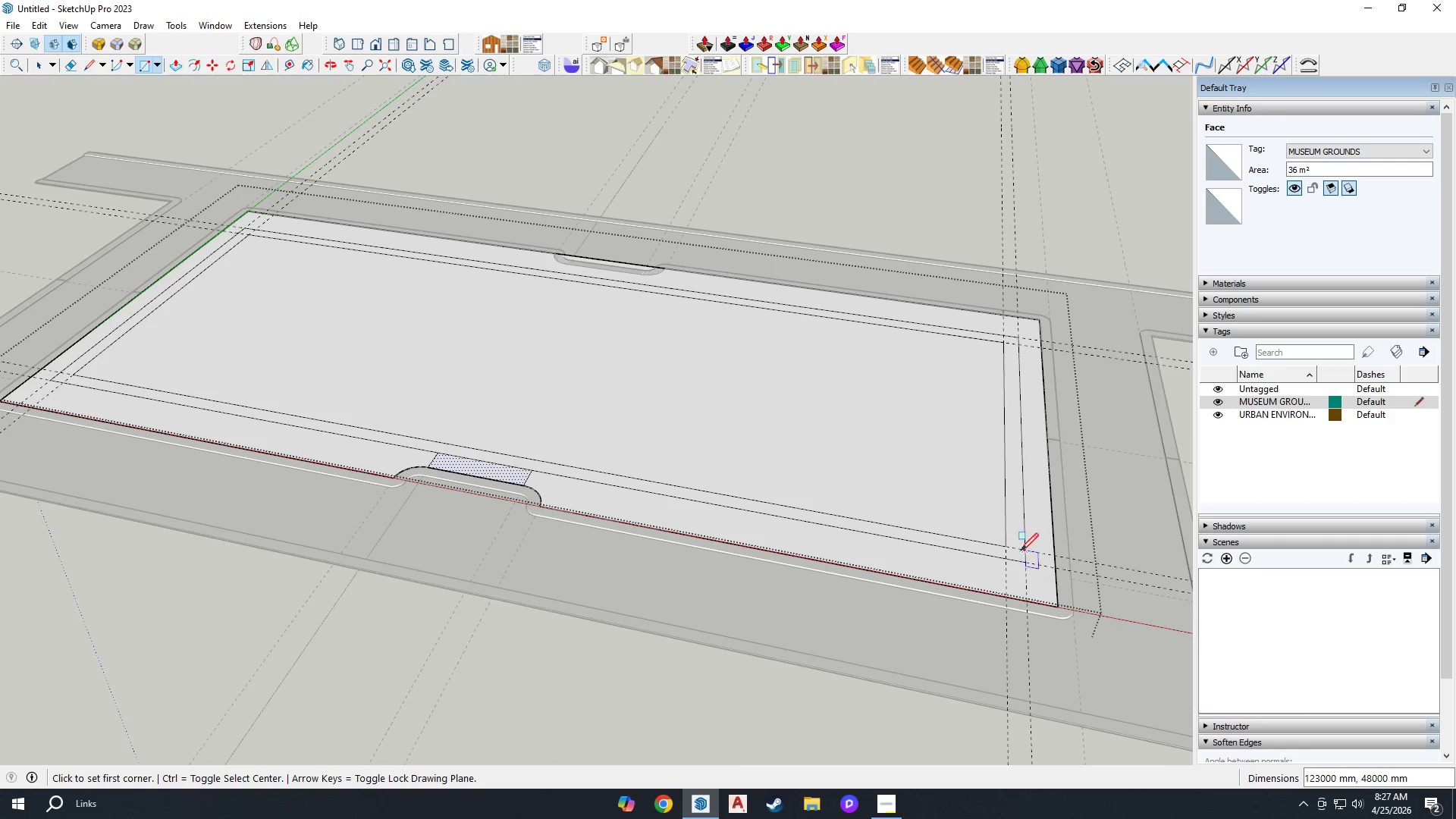 
key(Space)
 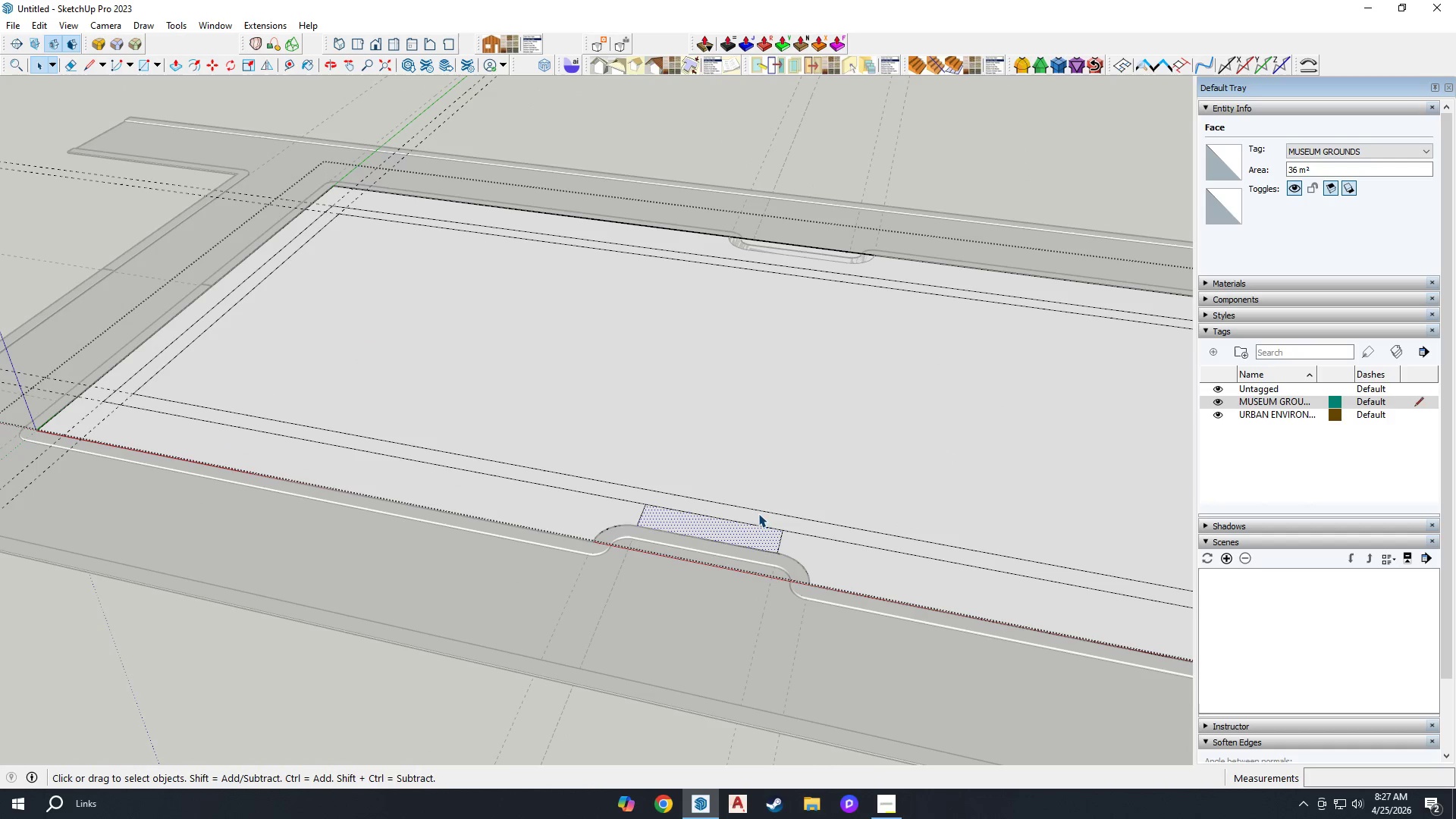 
key(E)
 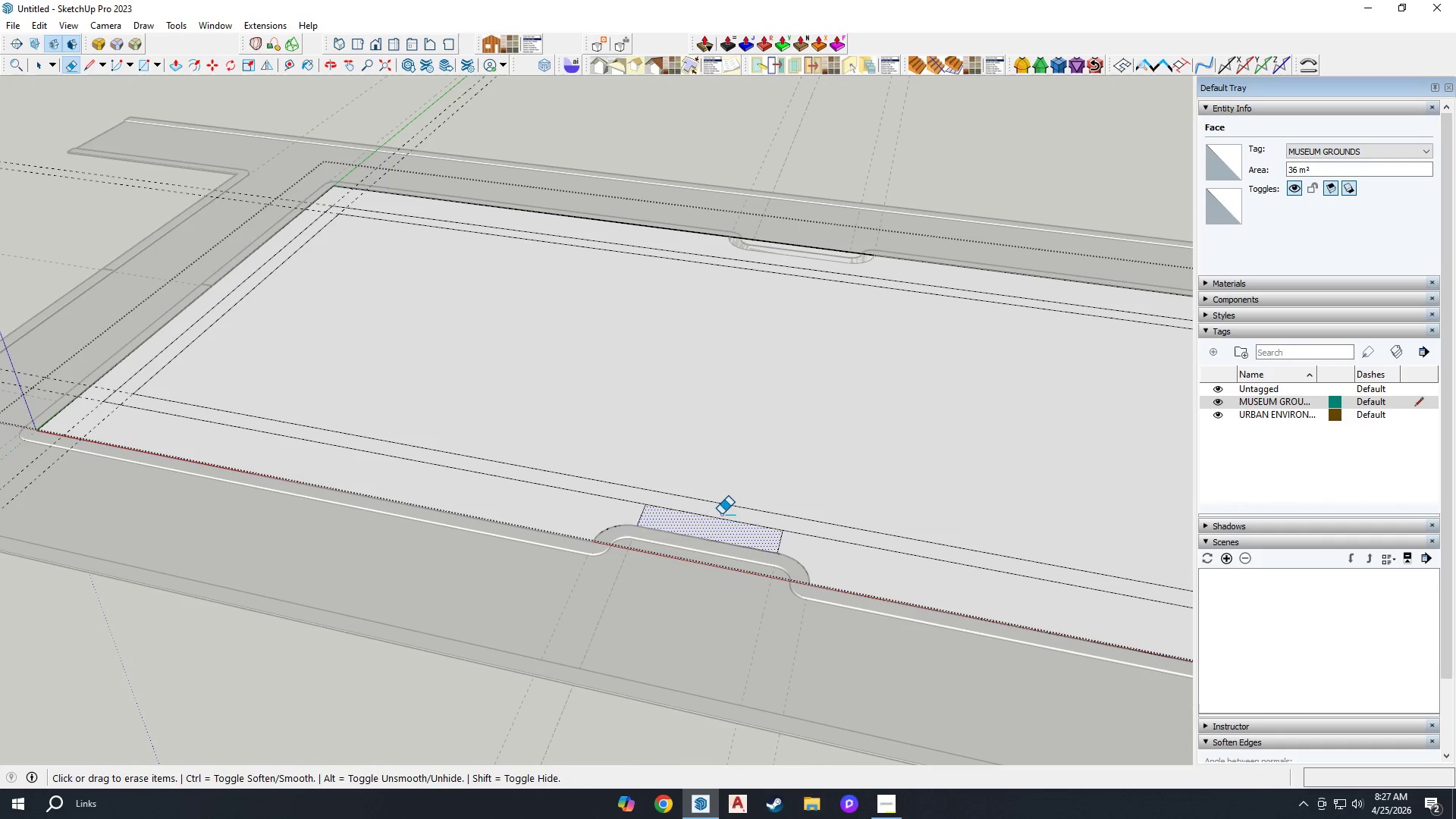 
left_click_drag(start_coordinate=[721, 514], to_coordinate=[720, 519])
 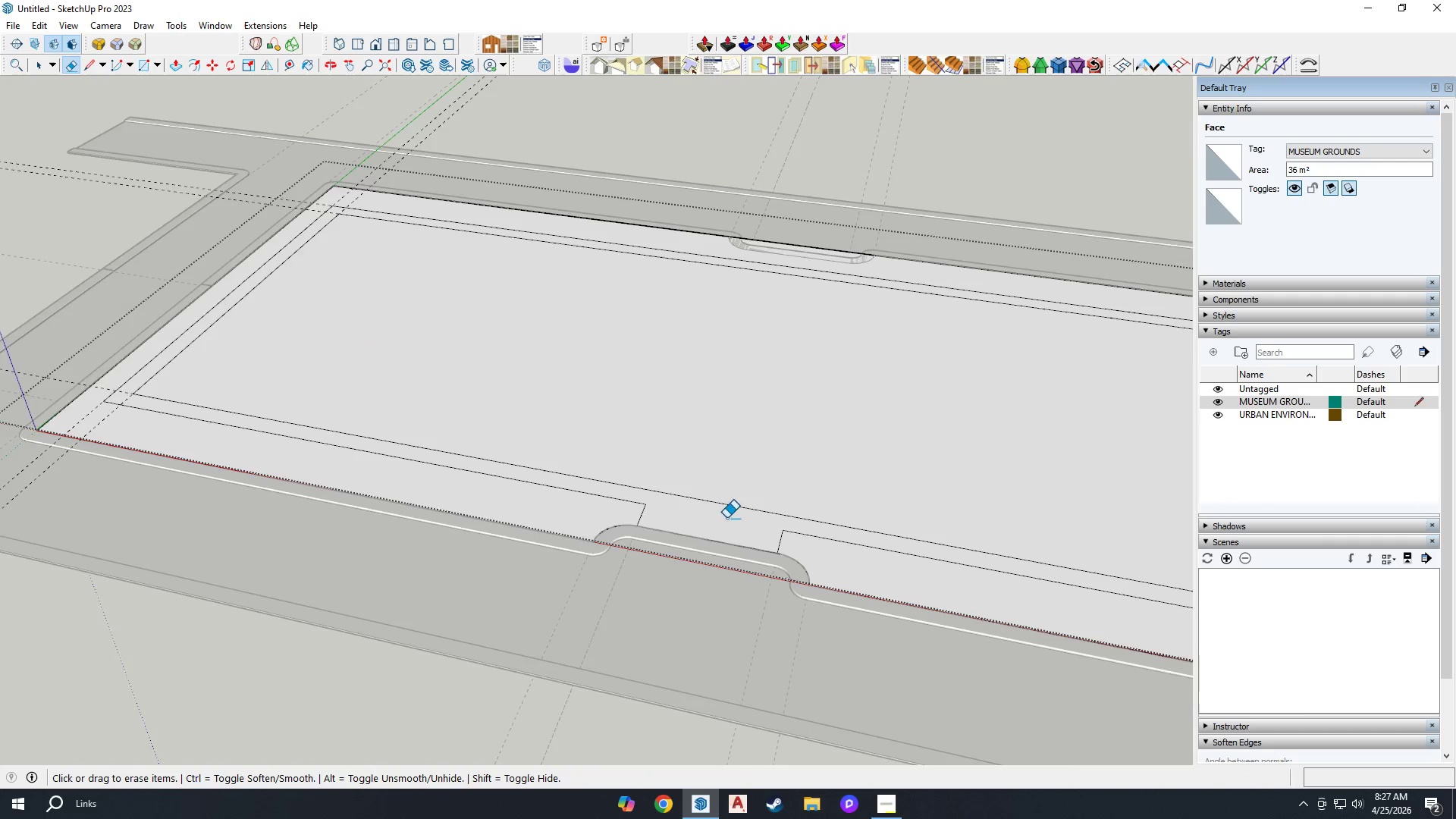 
scroll: coordinate [758, 513], scroll_direction: up, amount: 2.0
 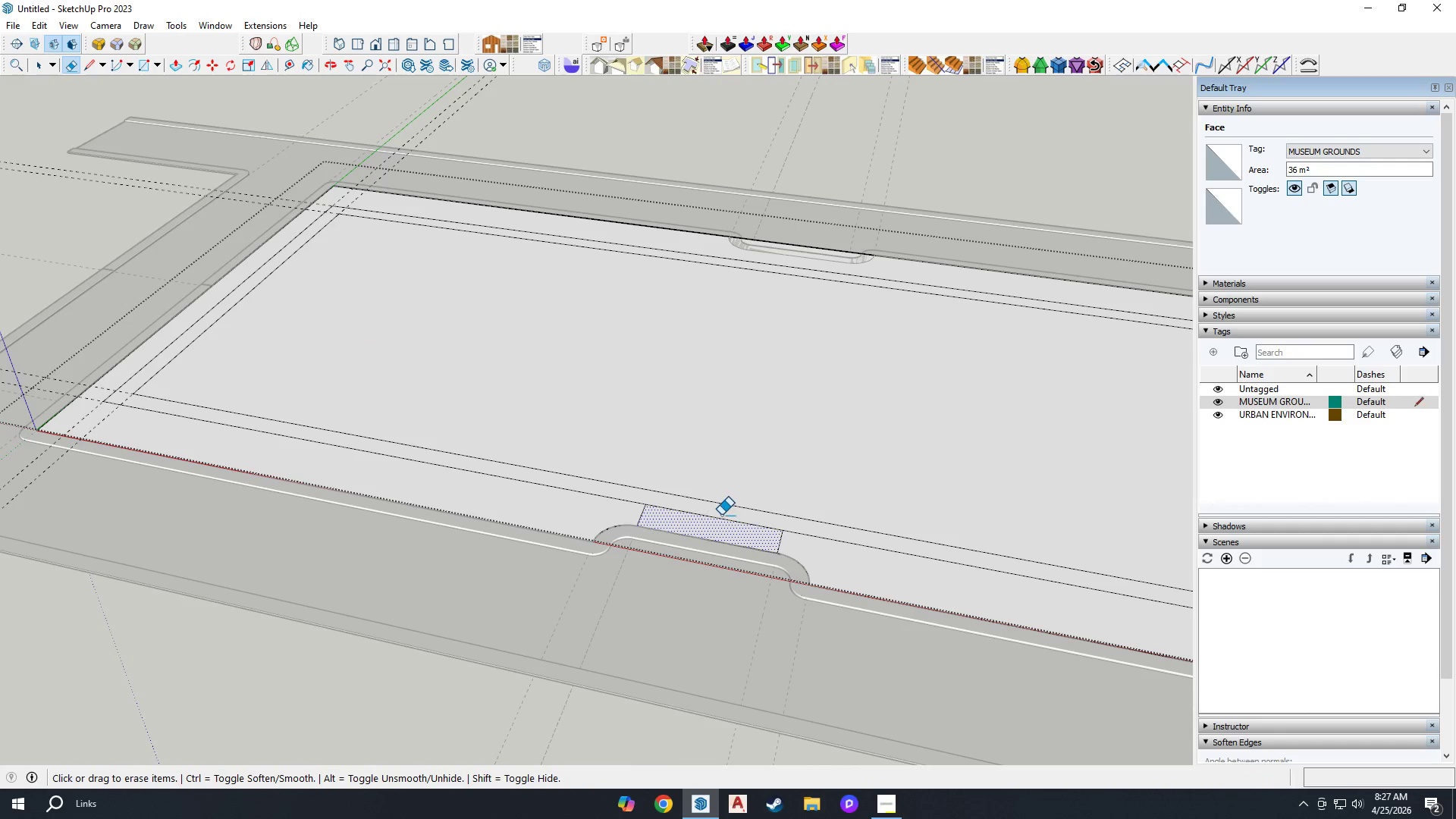 
key(Space)
 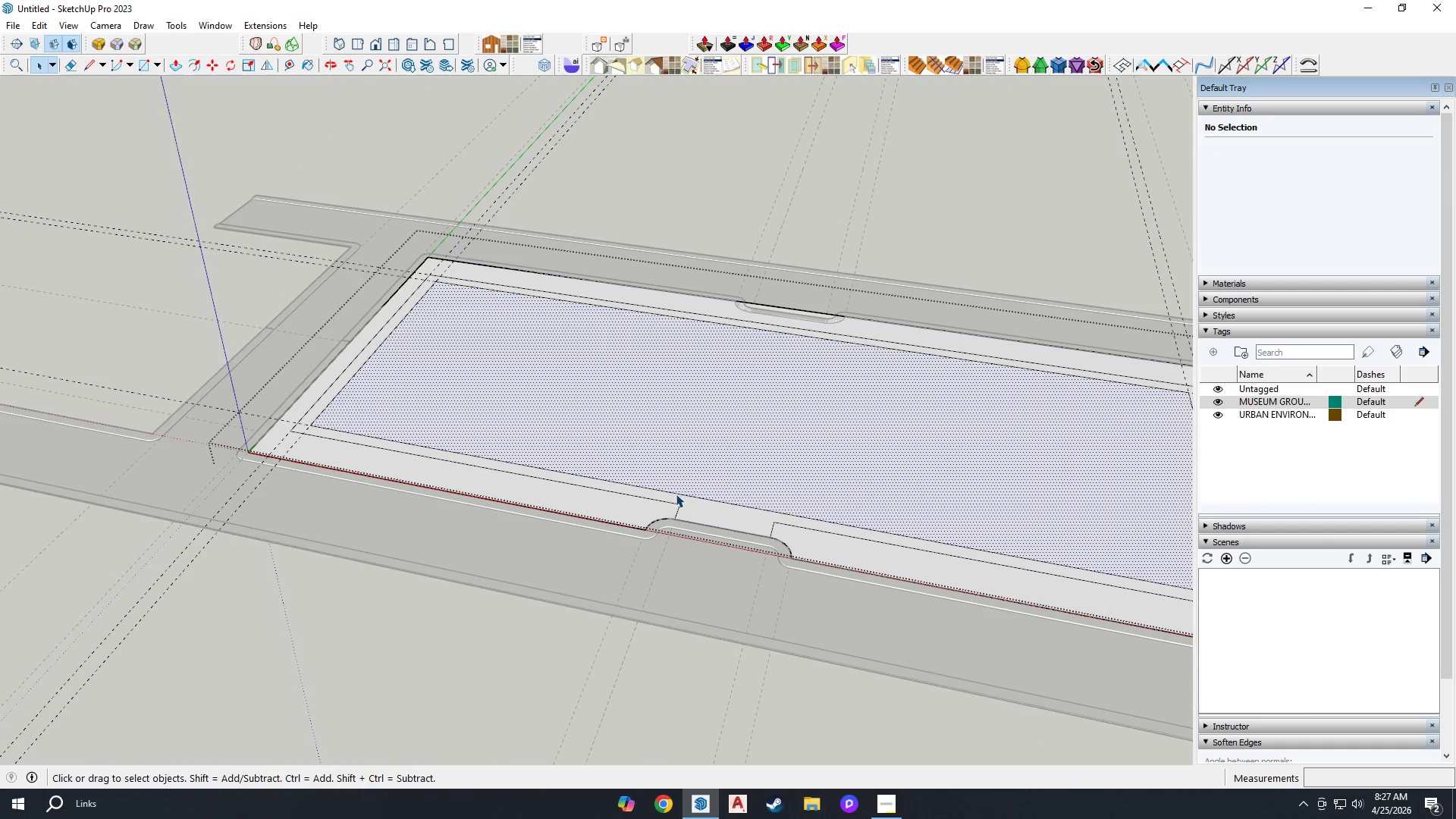 
scroll: coordinate [755, 505], scroll_direction: down, amount: 4.0
 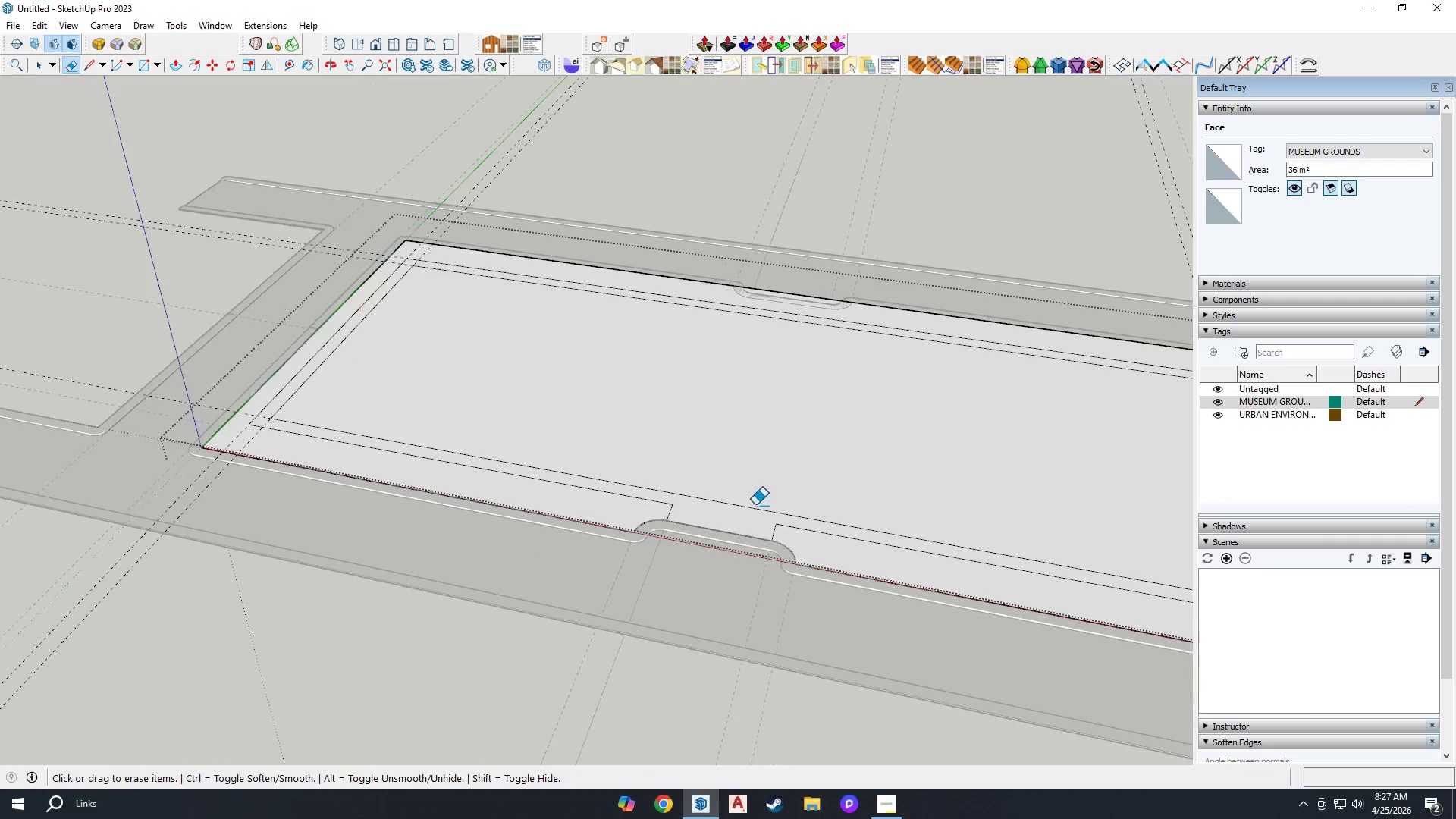 
double_click([678, 500])
 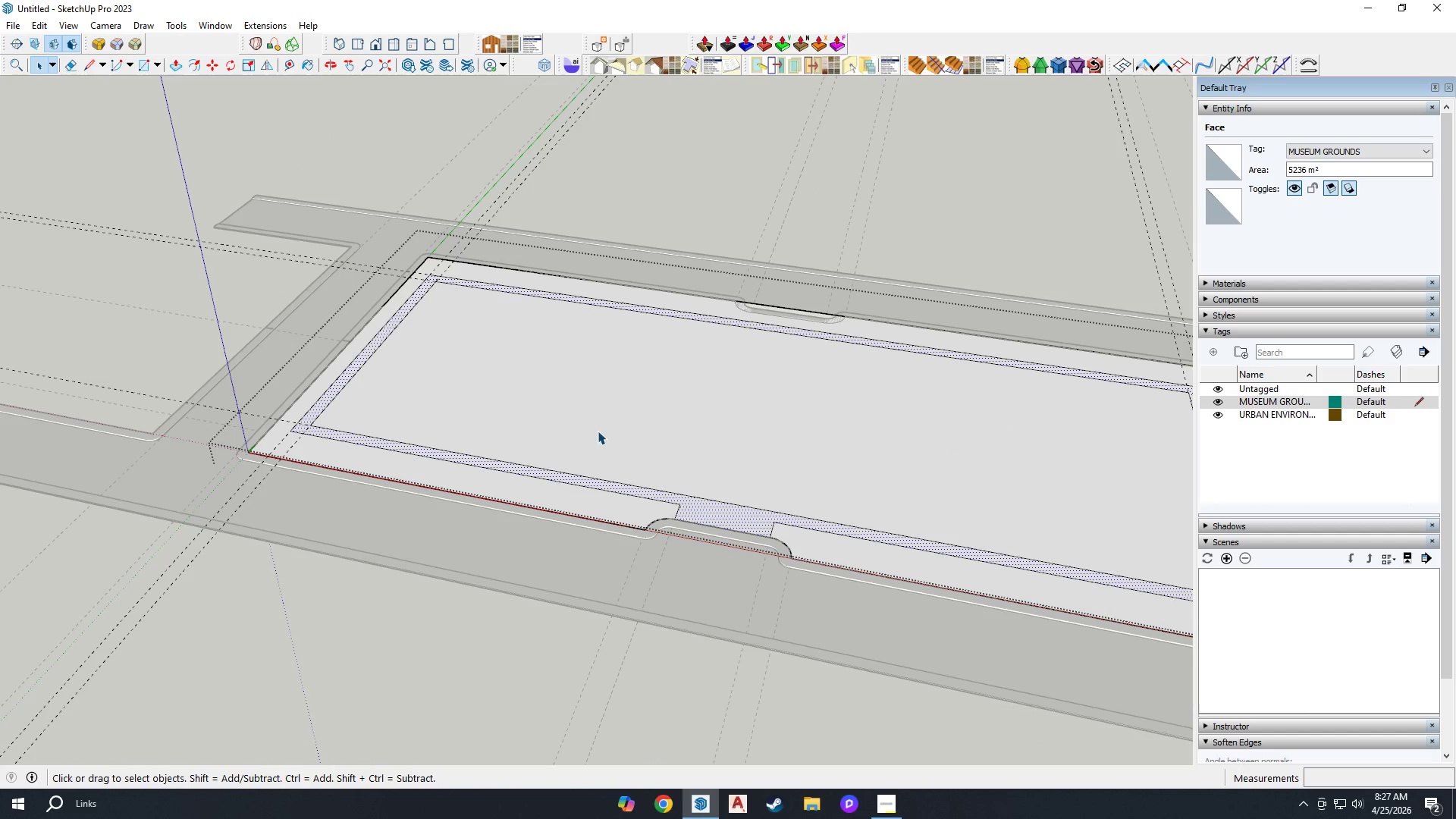 
left_click([470, 416])
 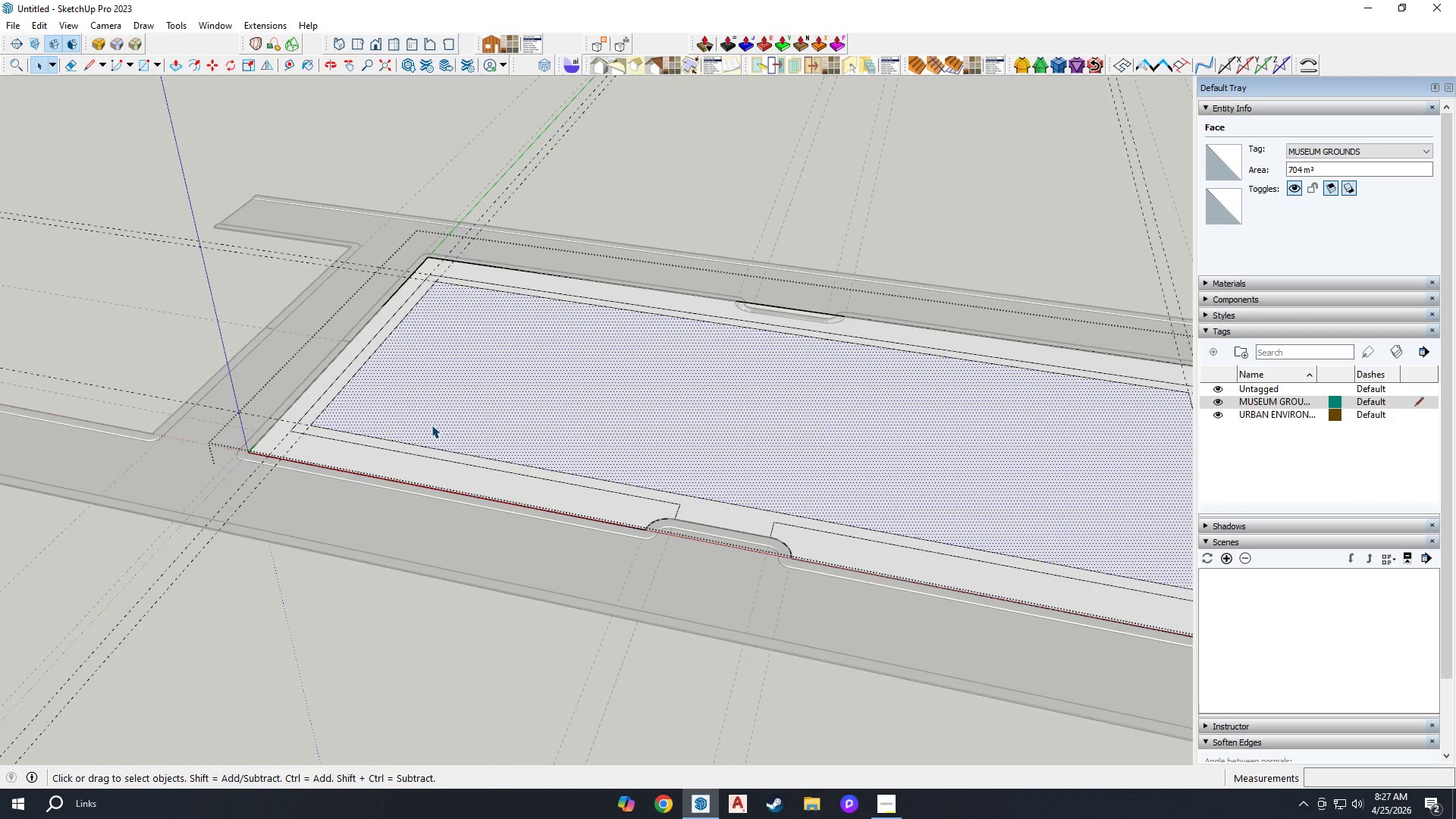 
scroll: coordinate [381, 411], scroll_direction: up, amount: 7.0
 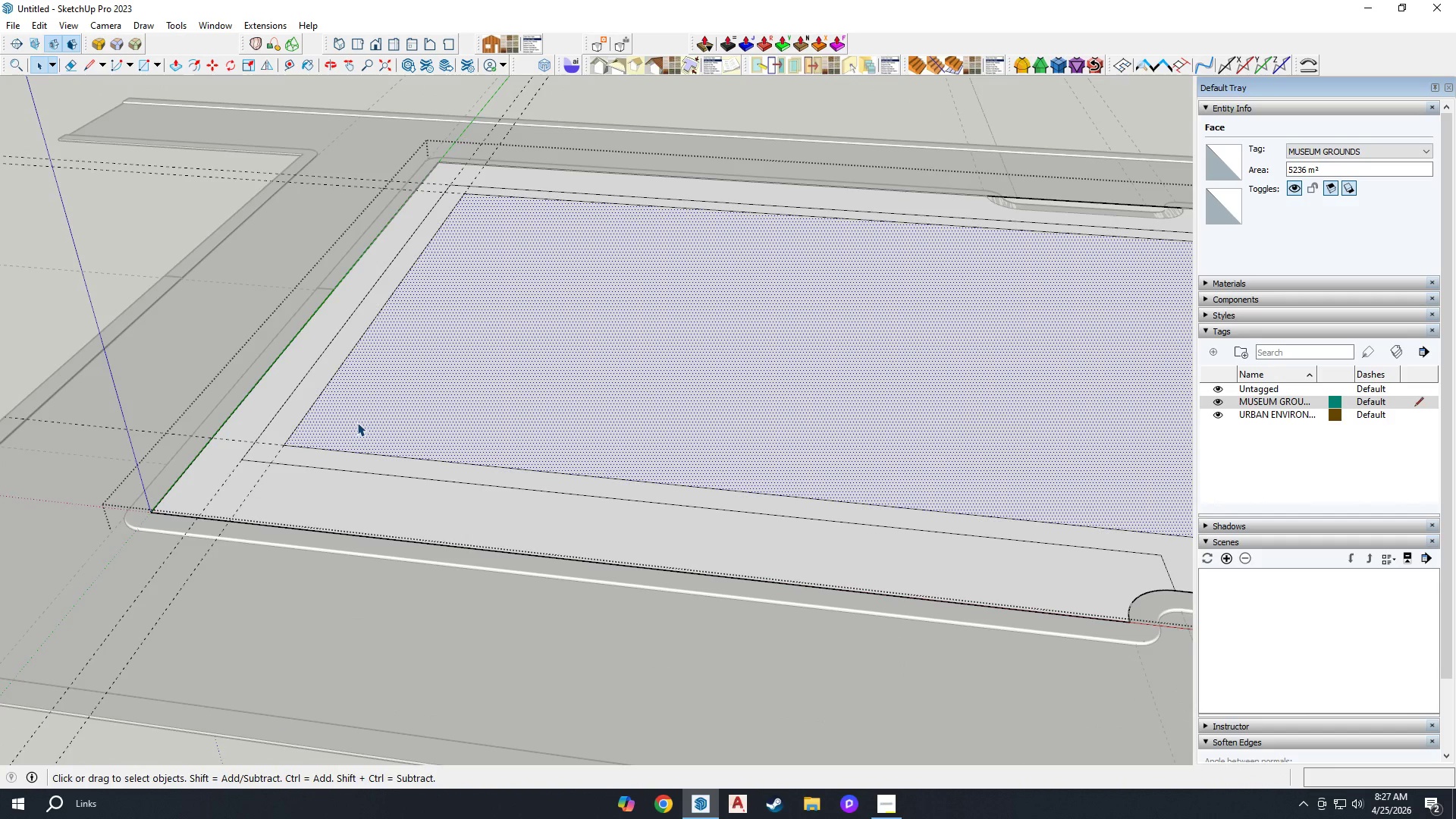 
key(F)
 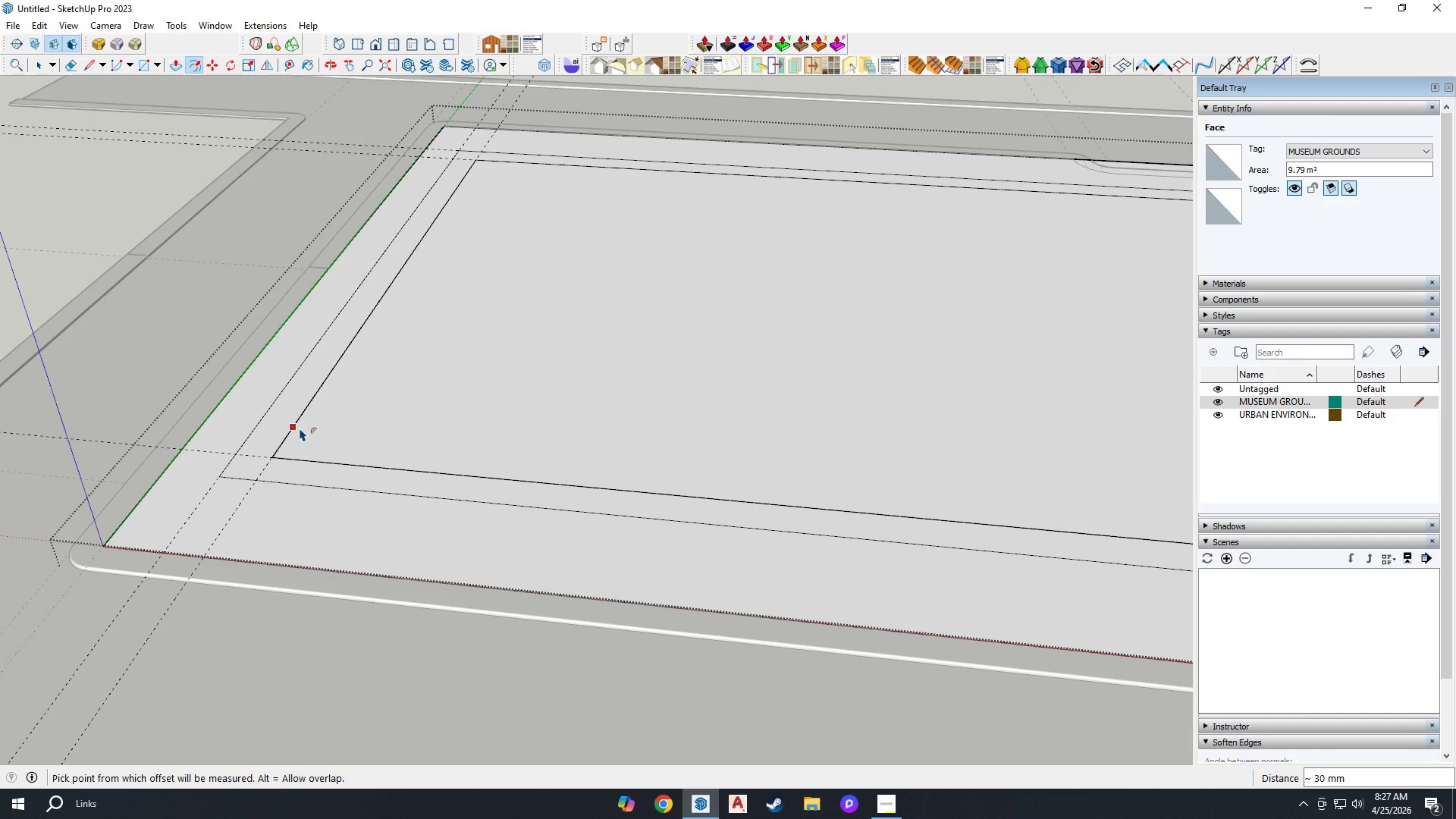 
scroll: coordinate [365, 426], scroll_direction: up, amount: 2.0
 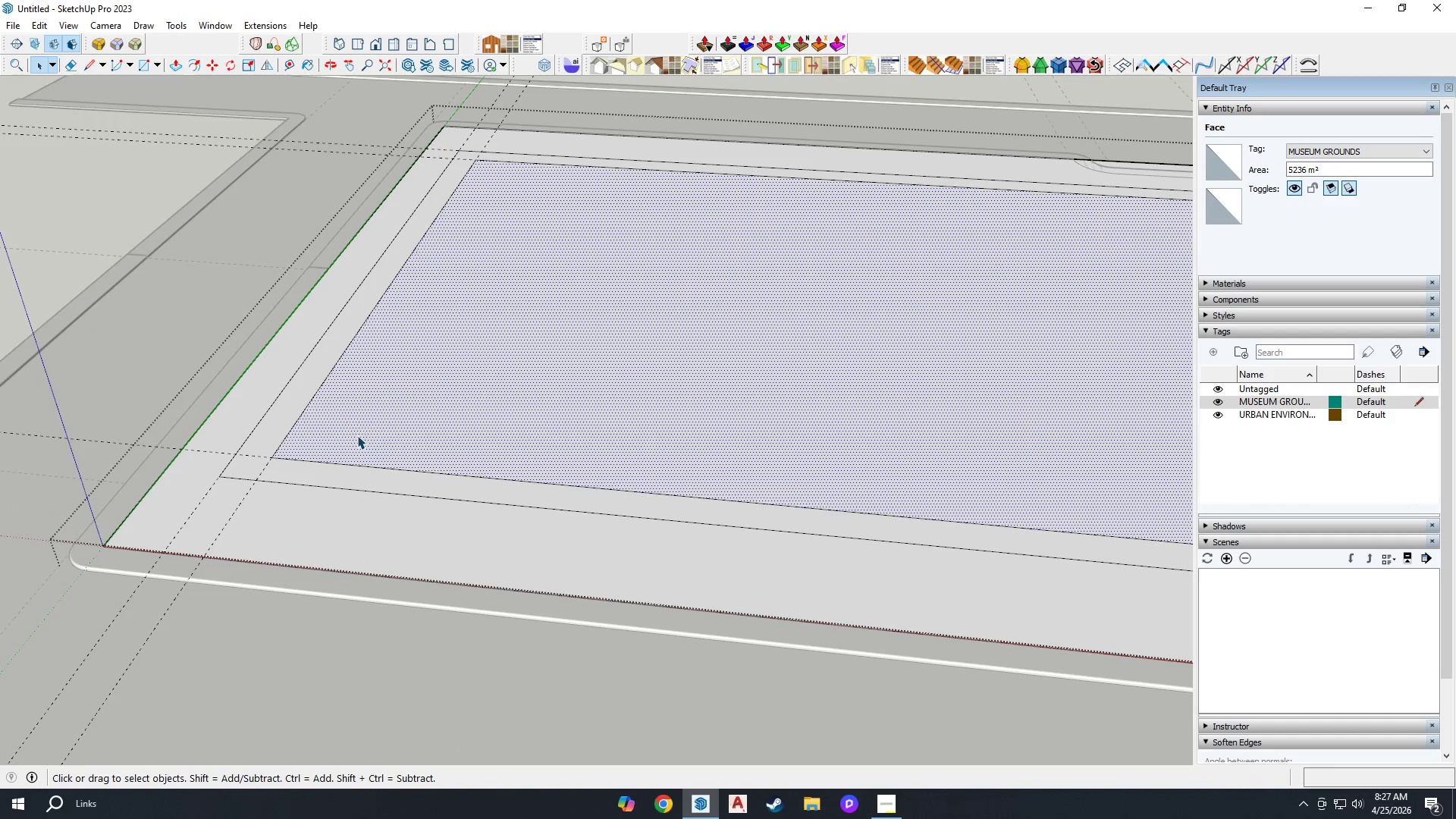 
key(Control+Z)
 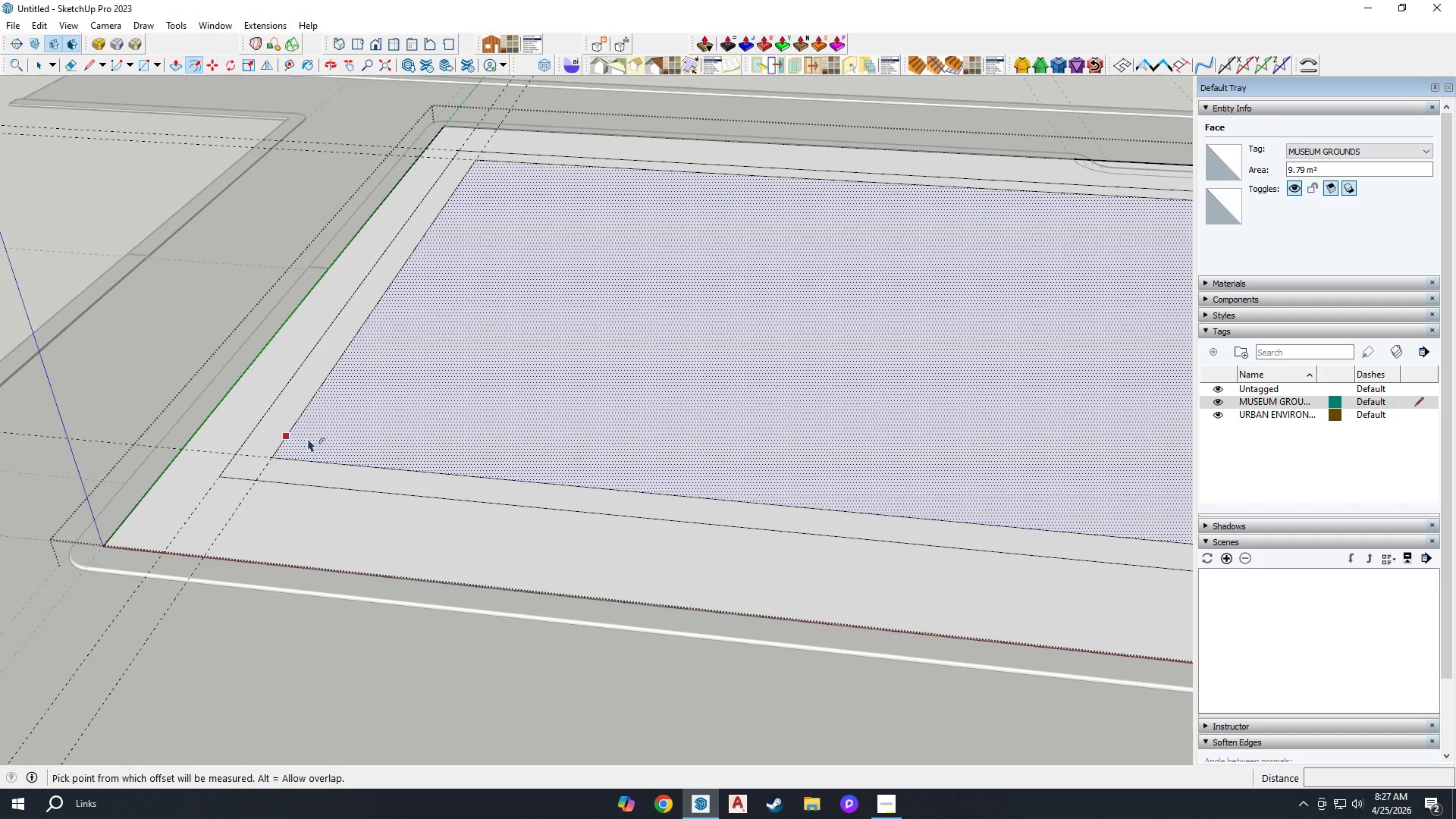 
left_click([291, 437])
 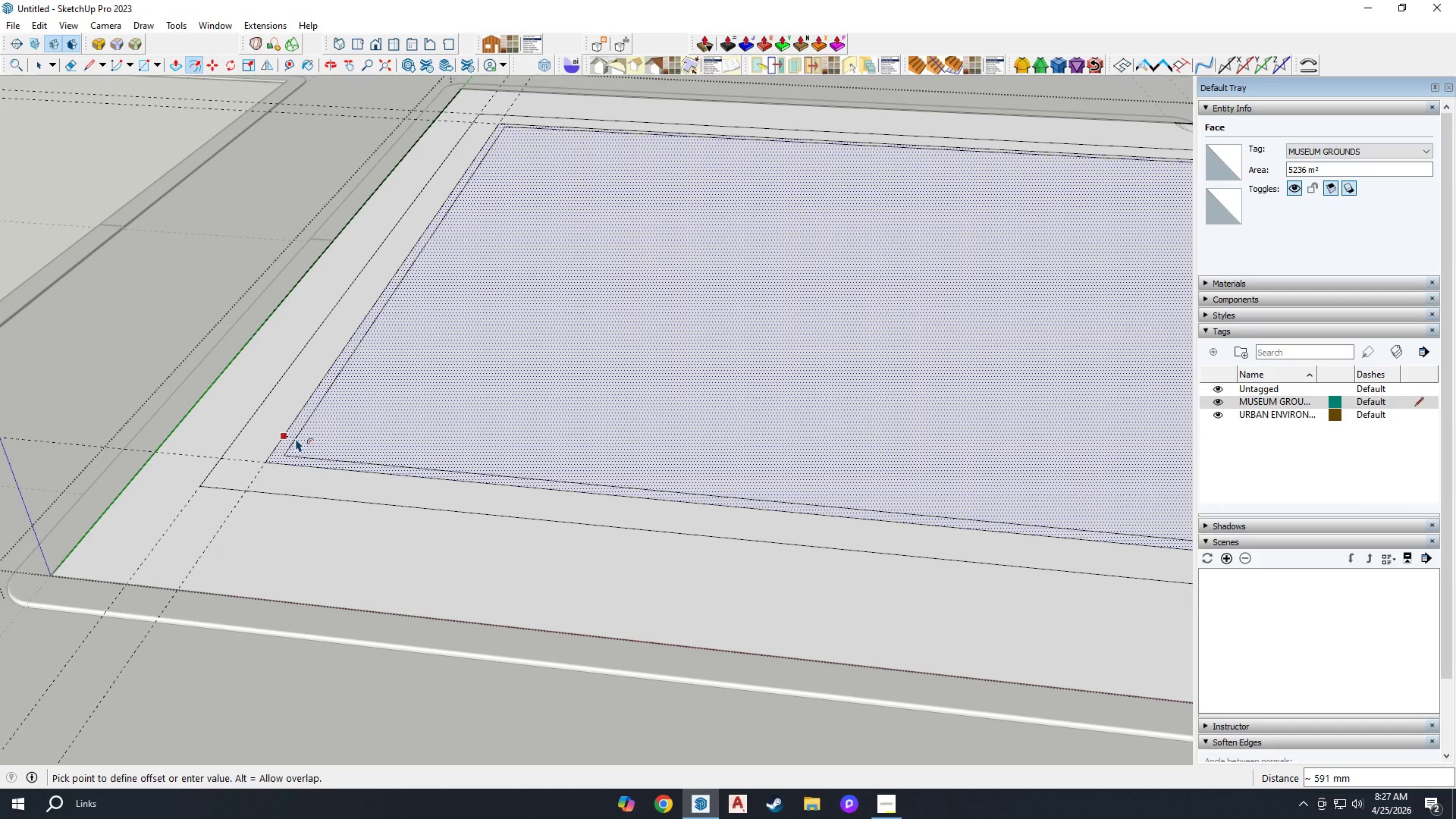 
scroll: coordinate [298, 437], scroll_direction: up, amount: 2.0
 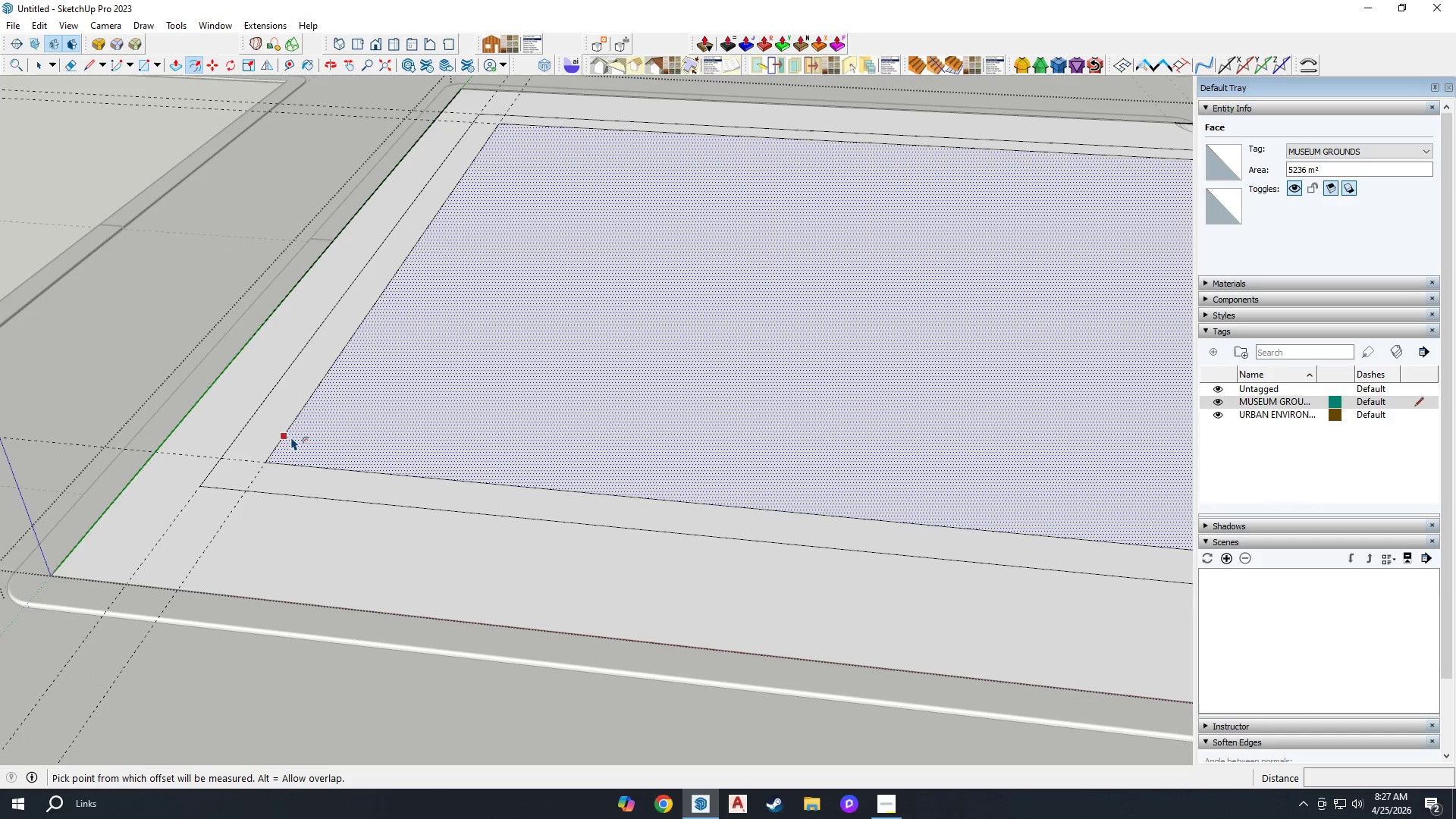 
type(300)
 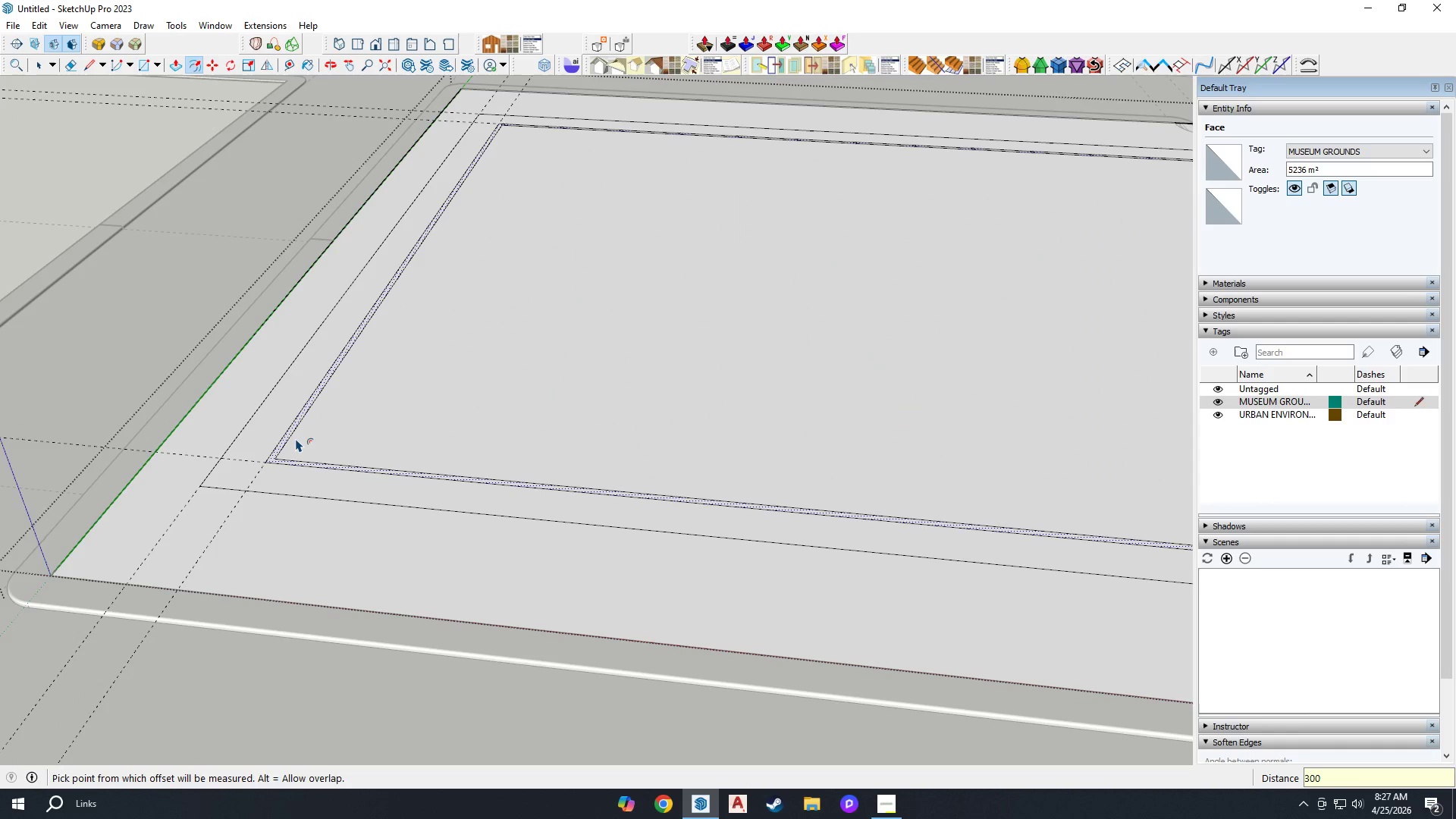 
key(Enter)
 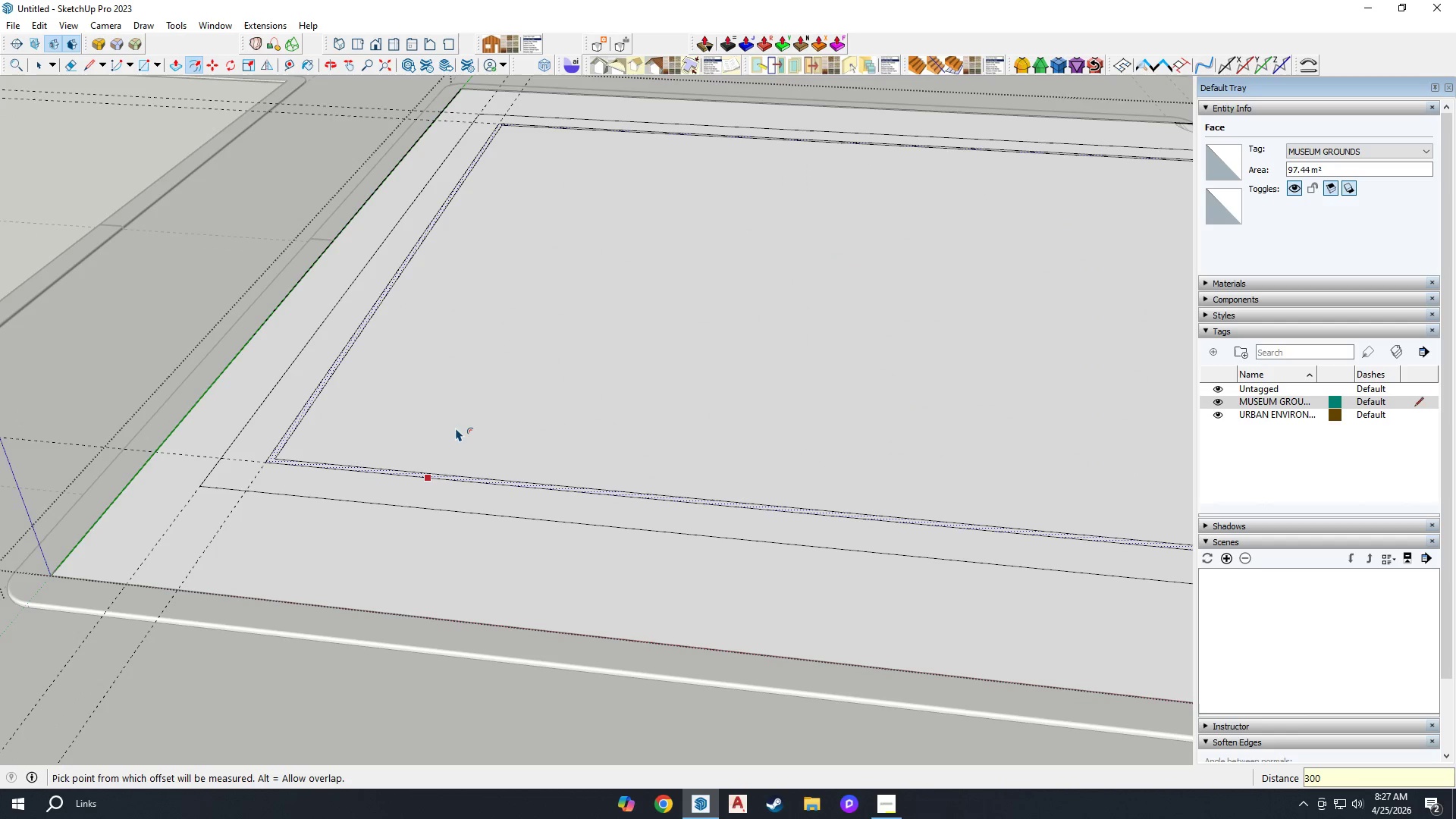 
key(Escape)
 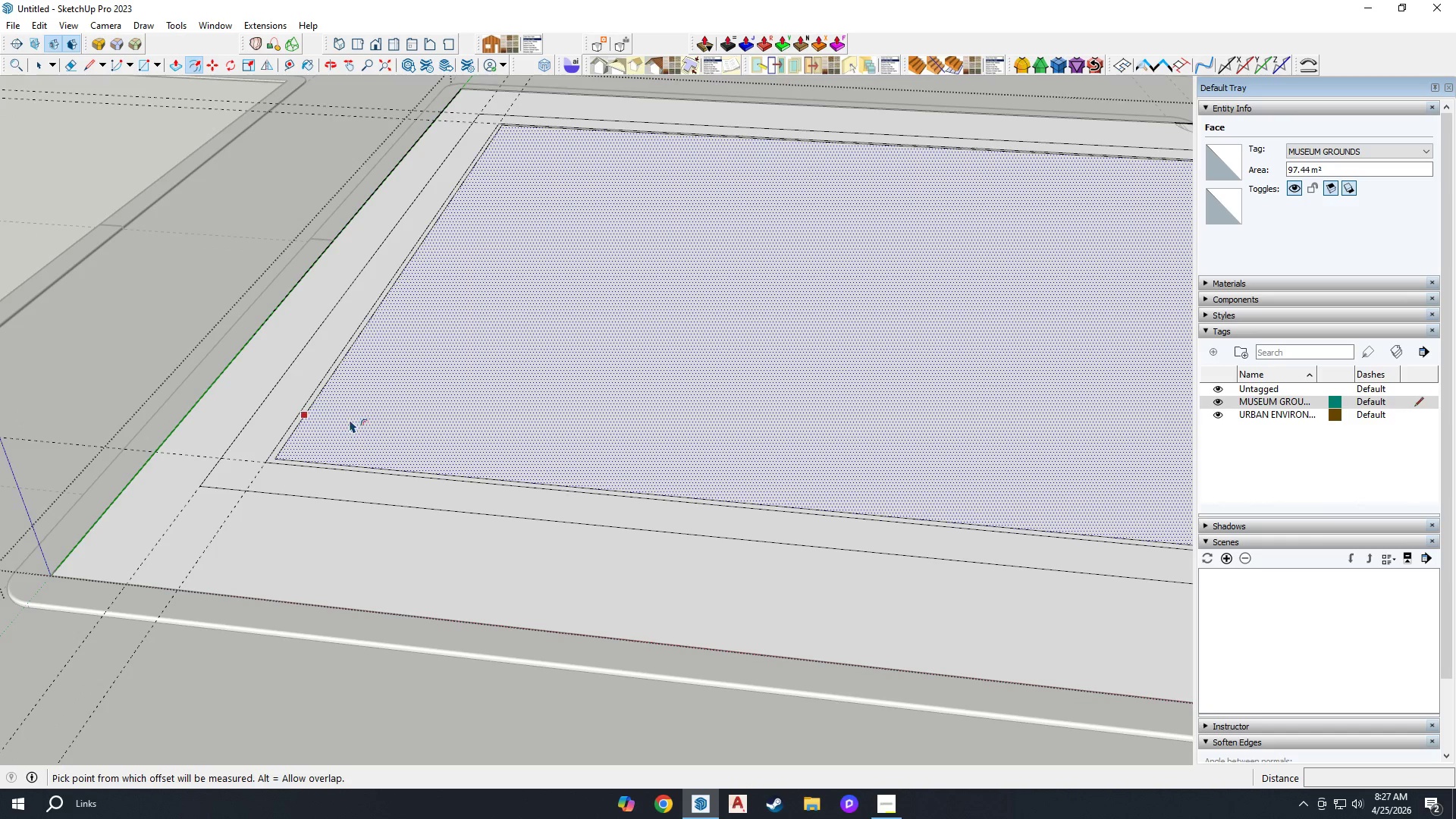 
double_click([350, 419])
 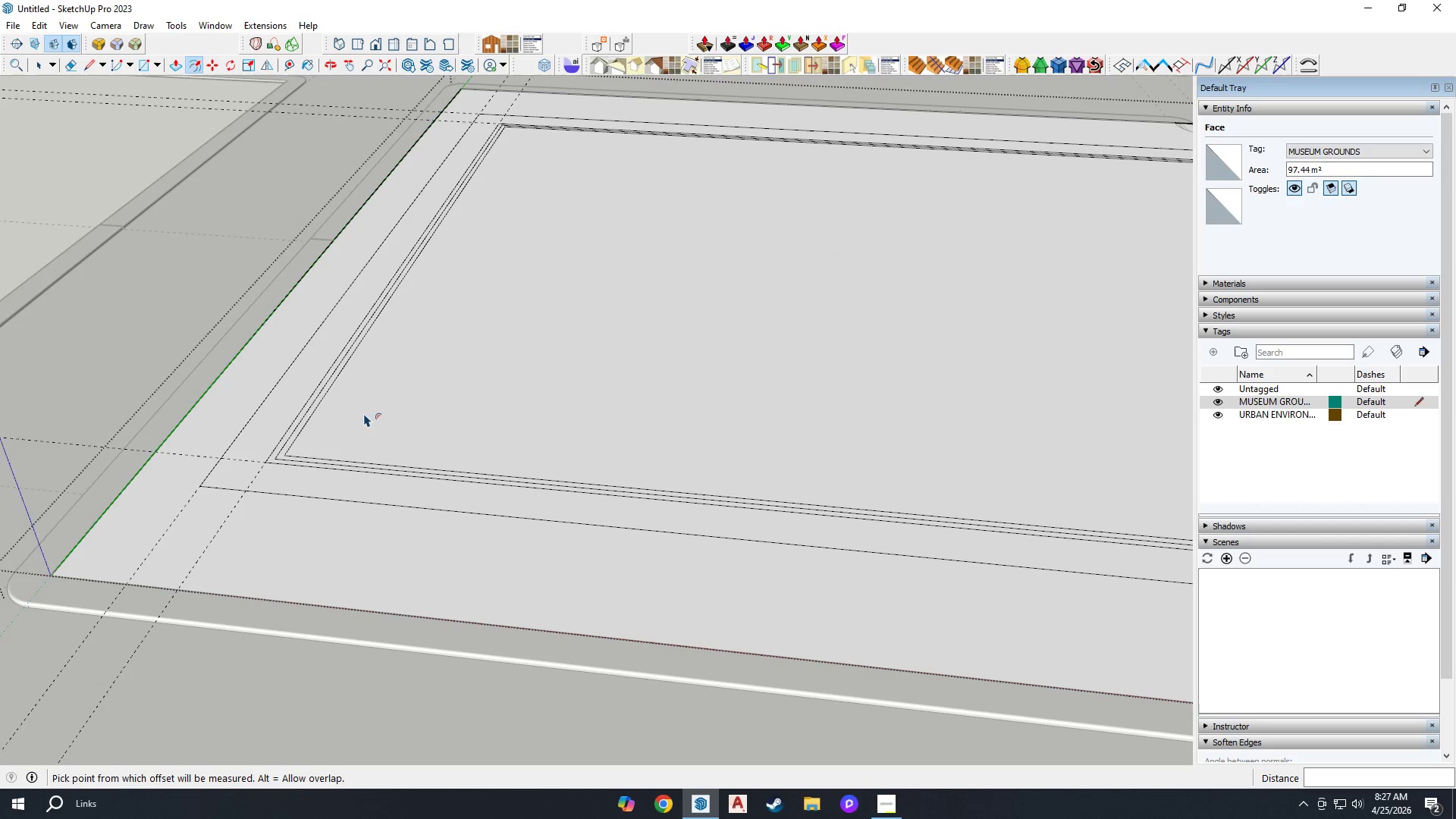 
triple_click([369, 411])
 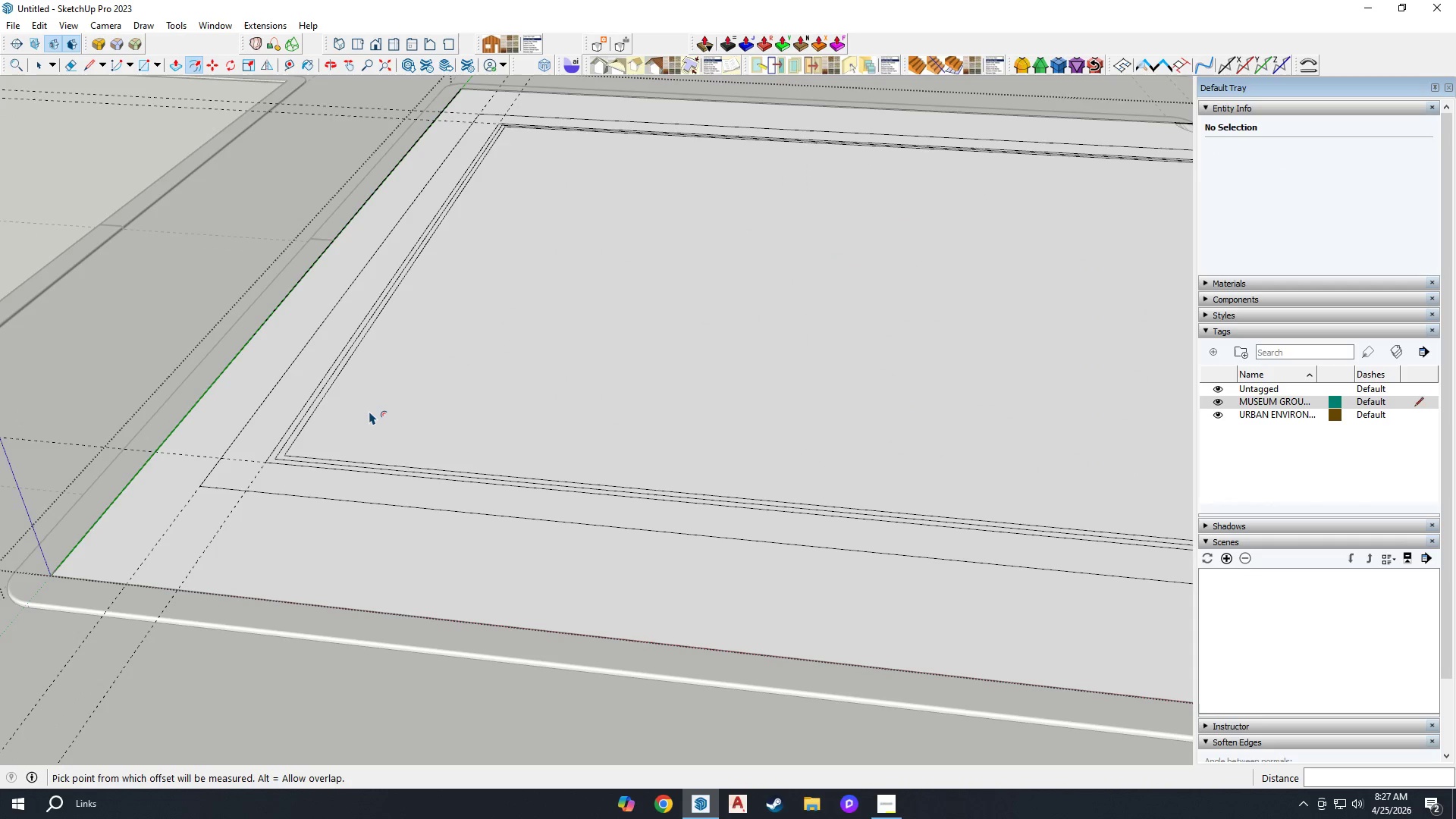 
triple_click([369, 411])
 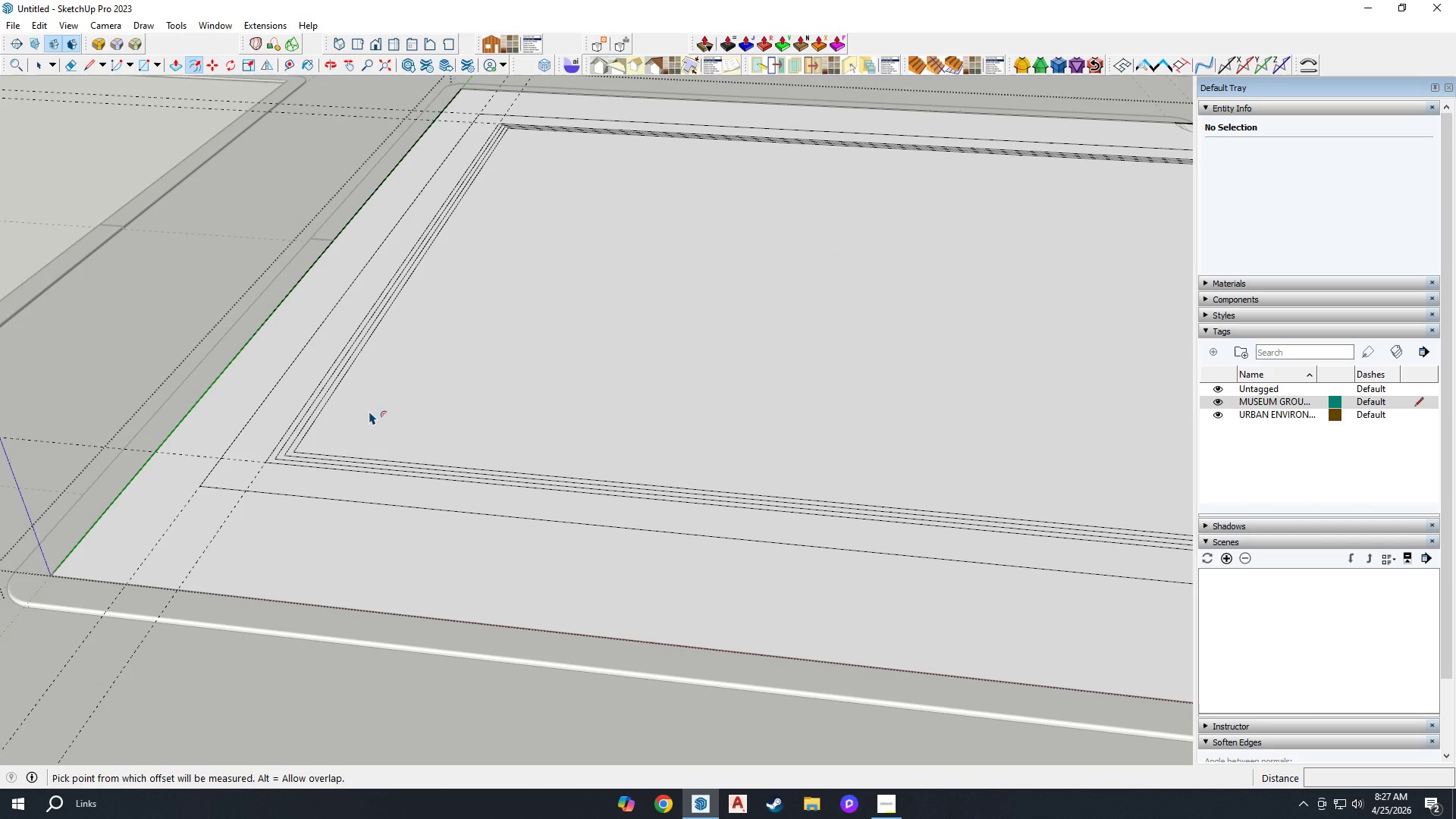 
triple_click([369, 411])
 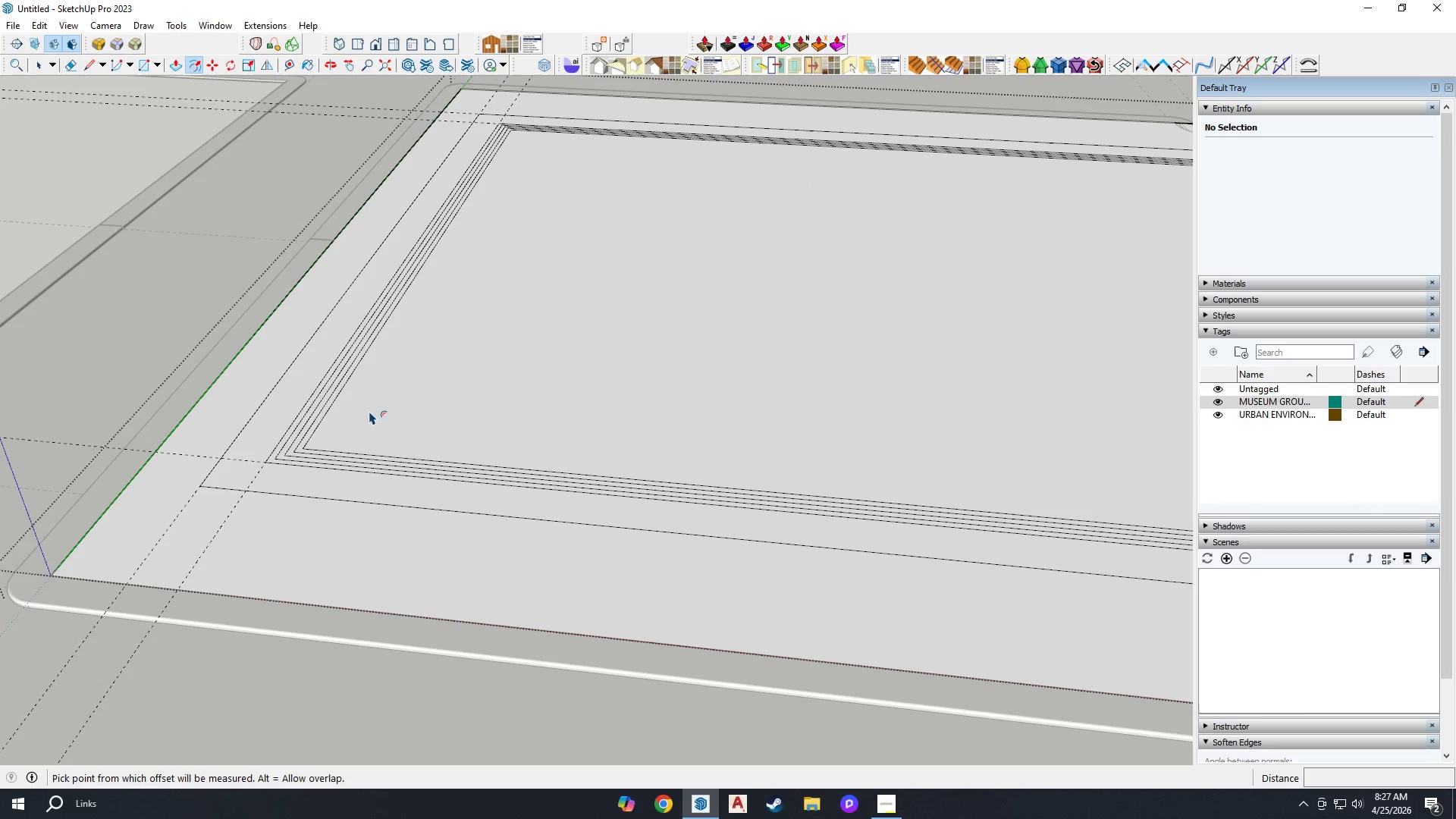 
triple_click([369, 411])
 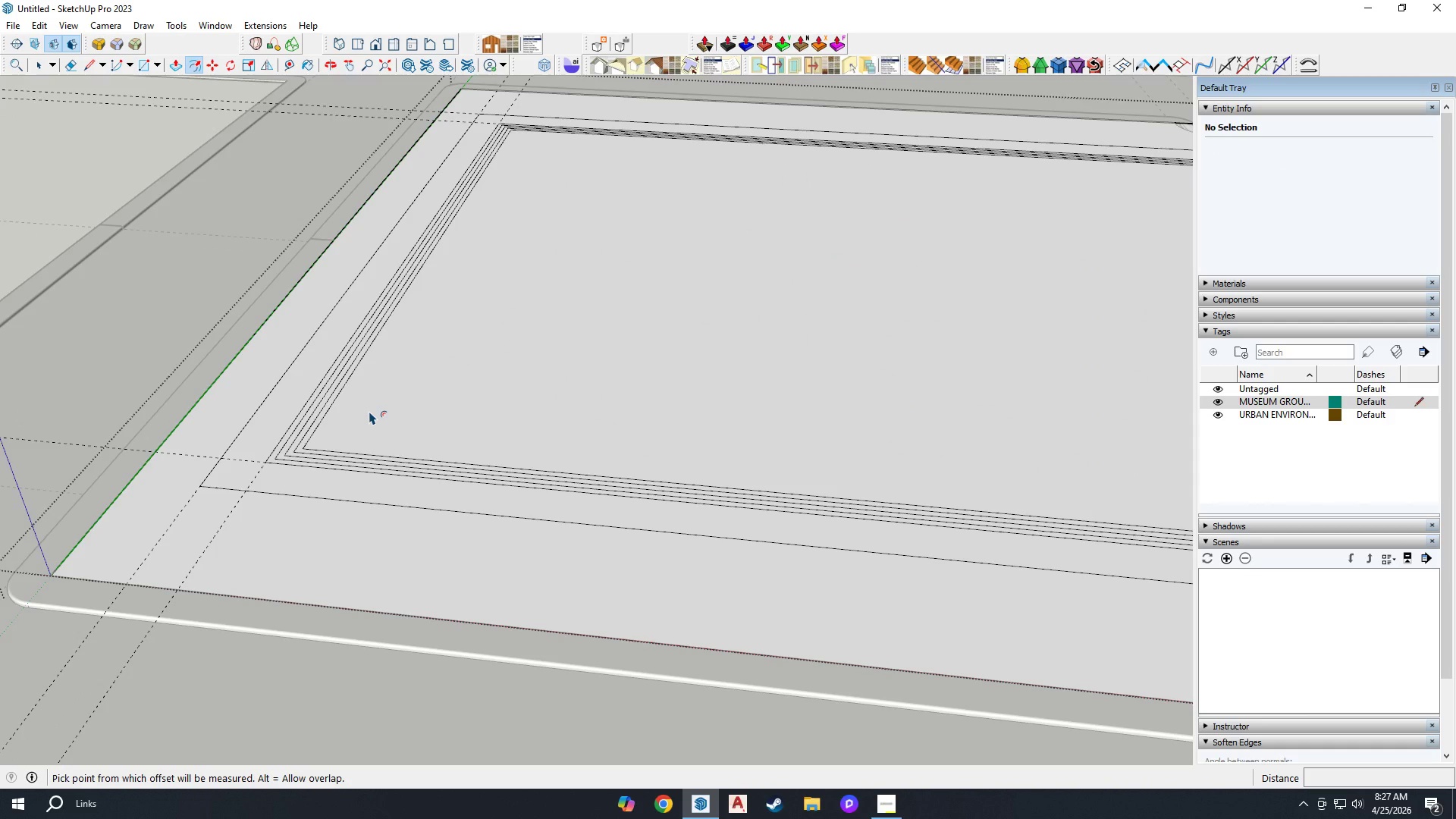 
triple_click([369, 411])
 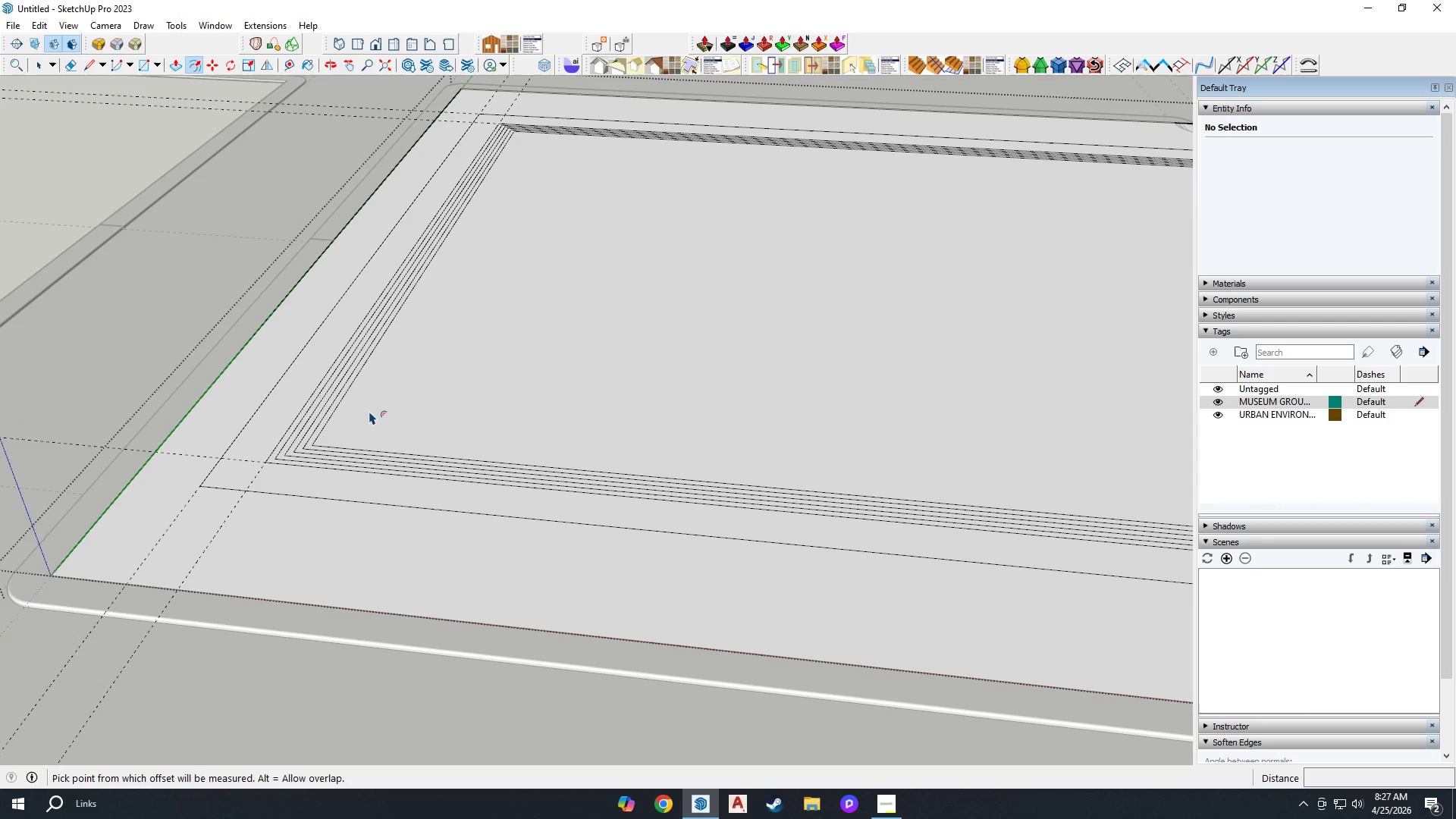 
triple_click([369, 411])
 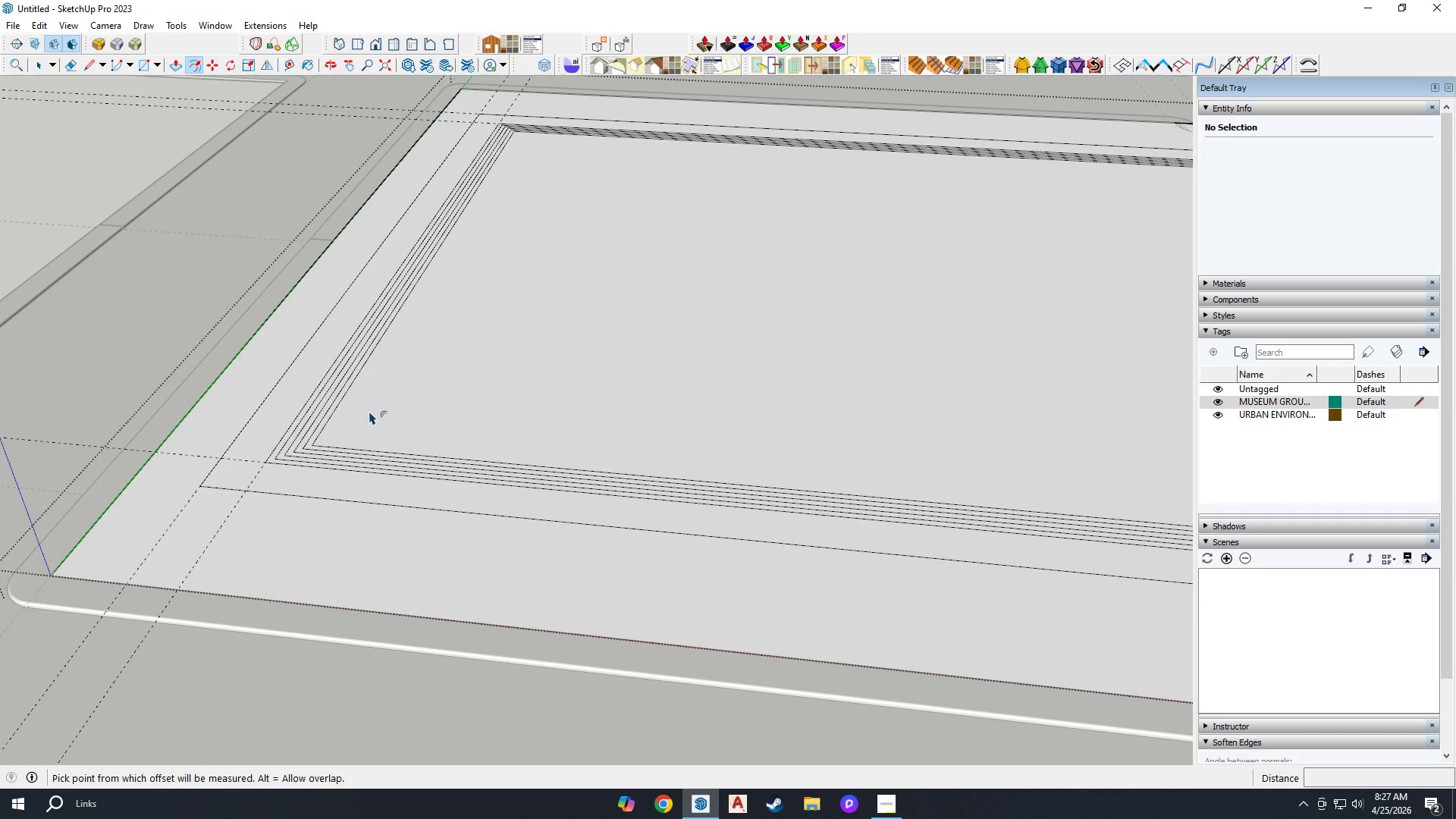 
triple_click([369, 411])
 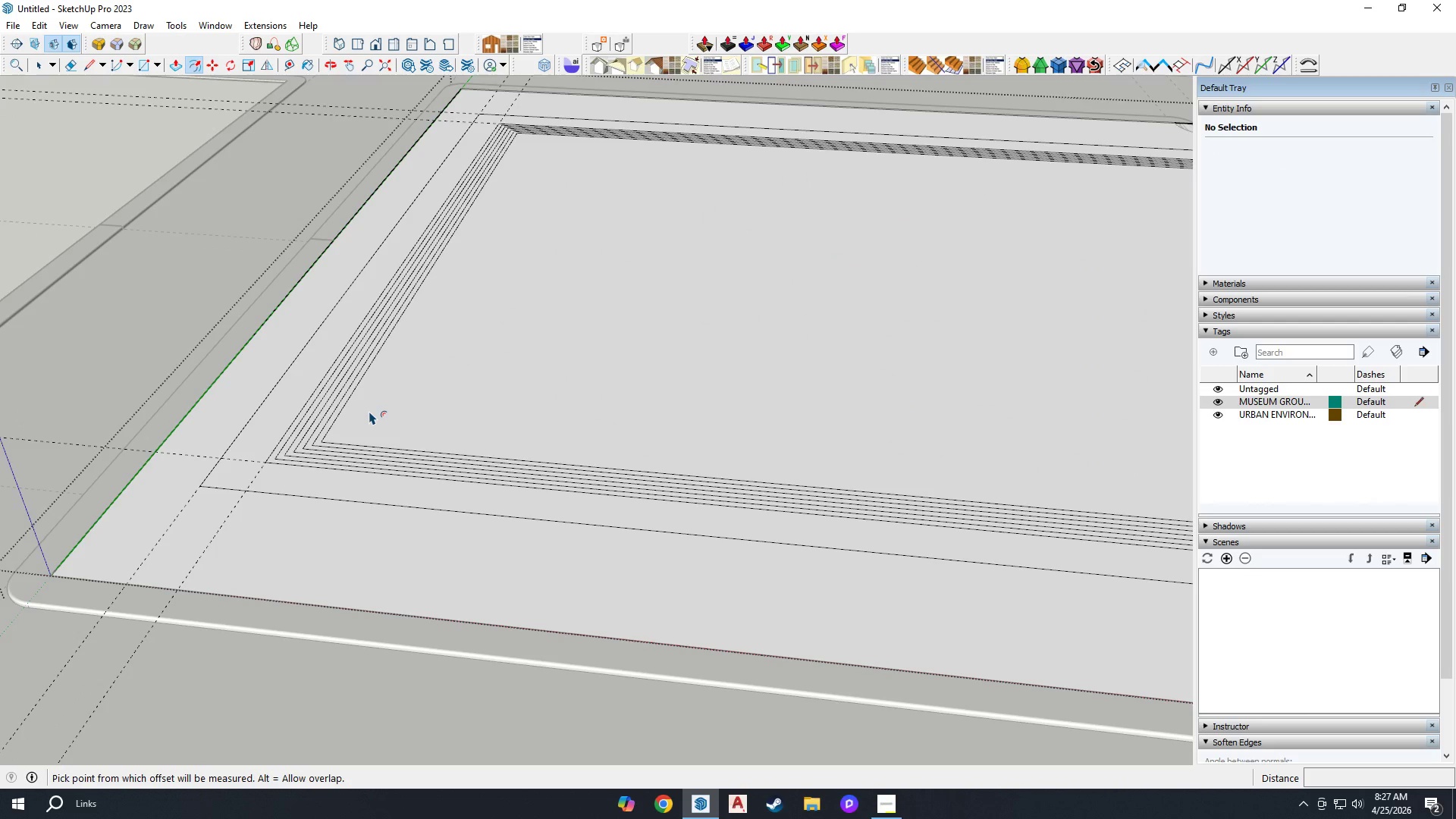 
triple_click([369, 411])
 